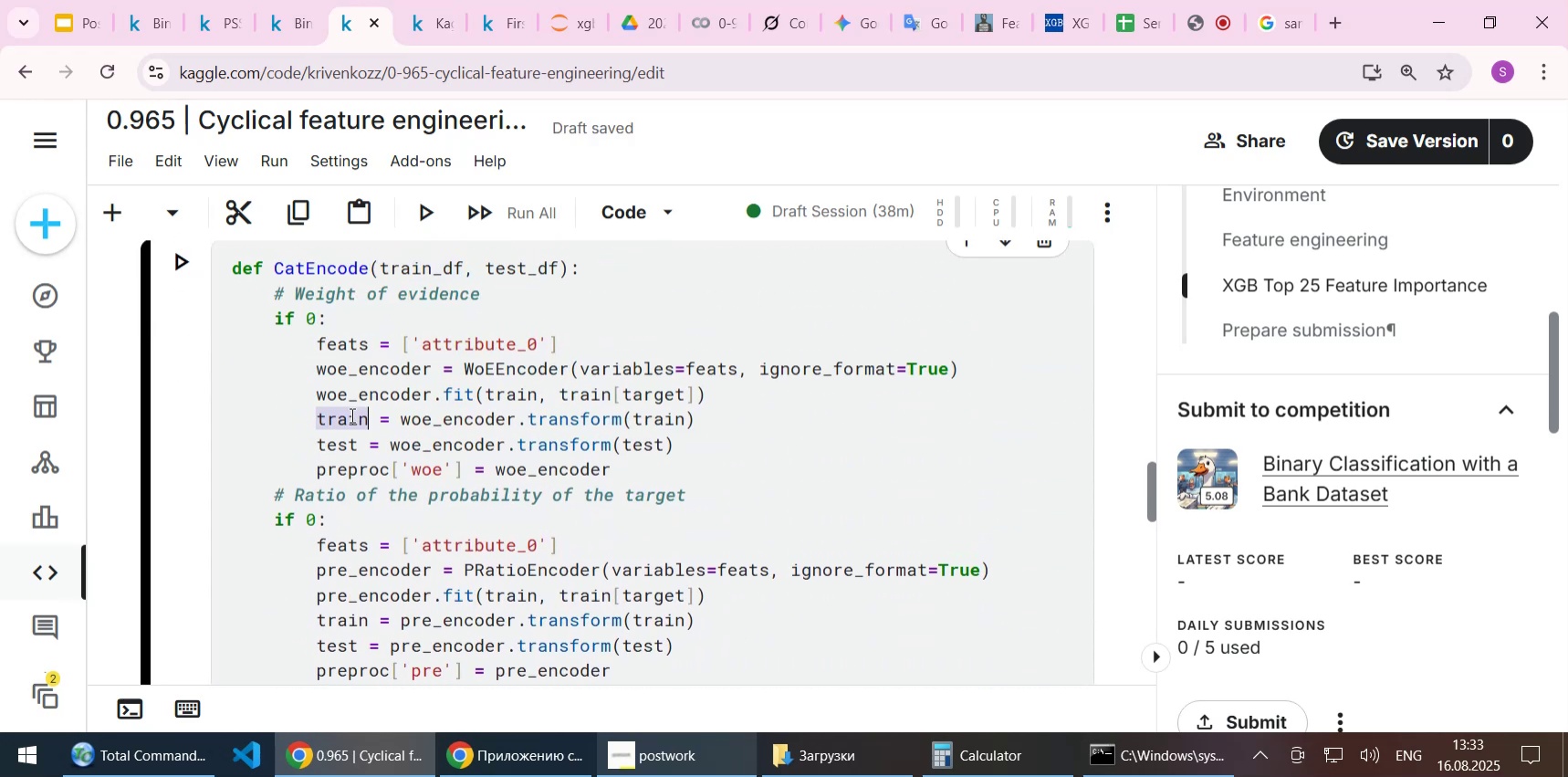 
key(Control+ControlLeft)
 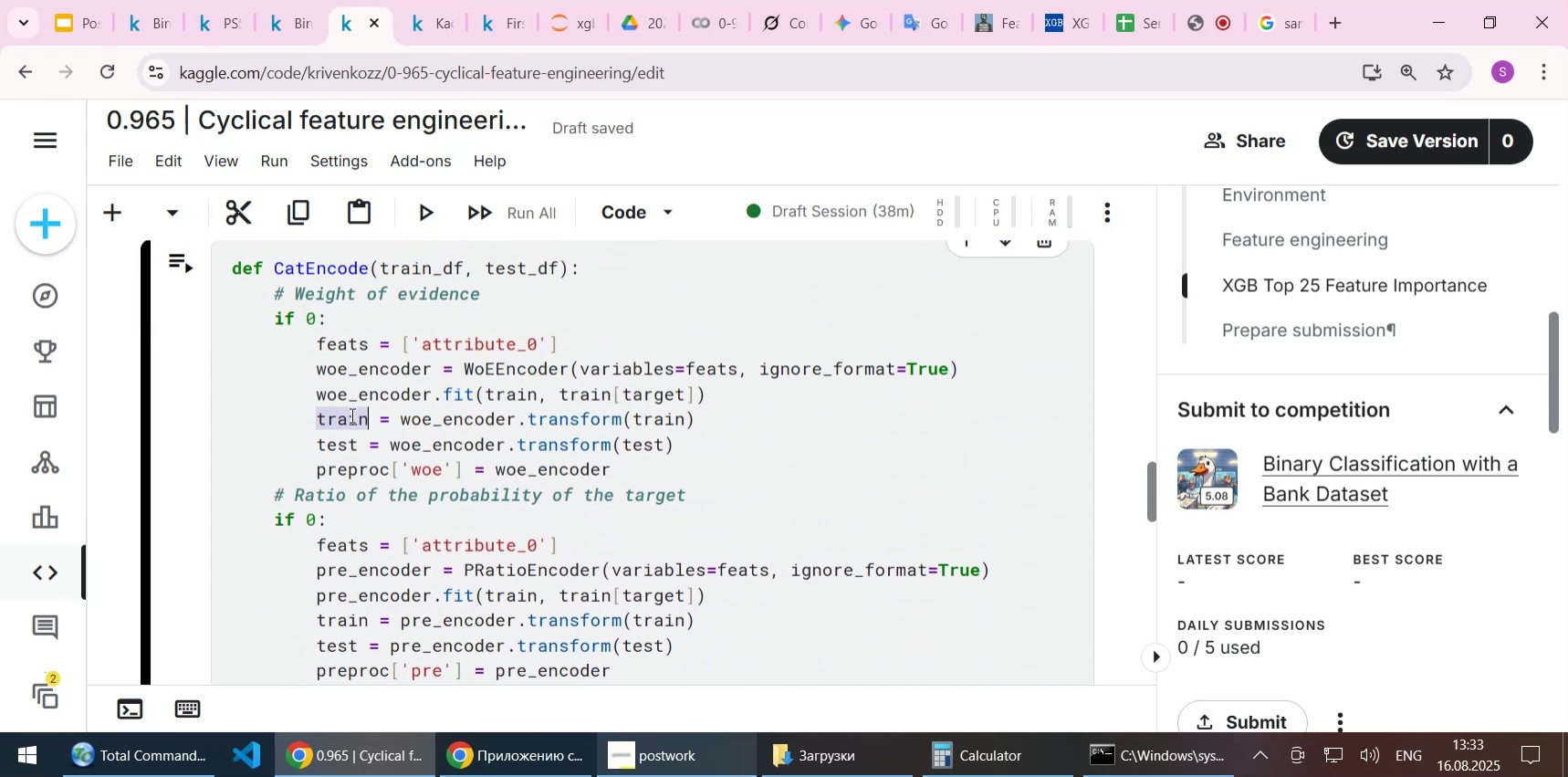 
key(Control+V)
 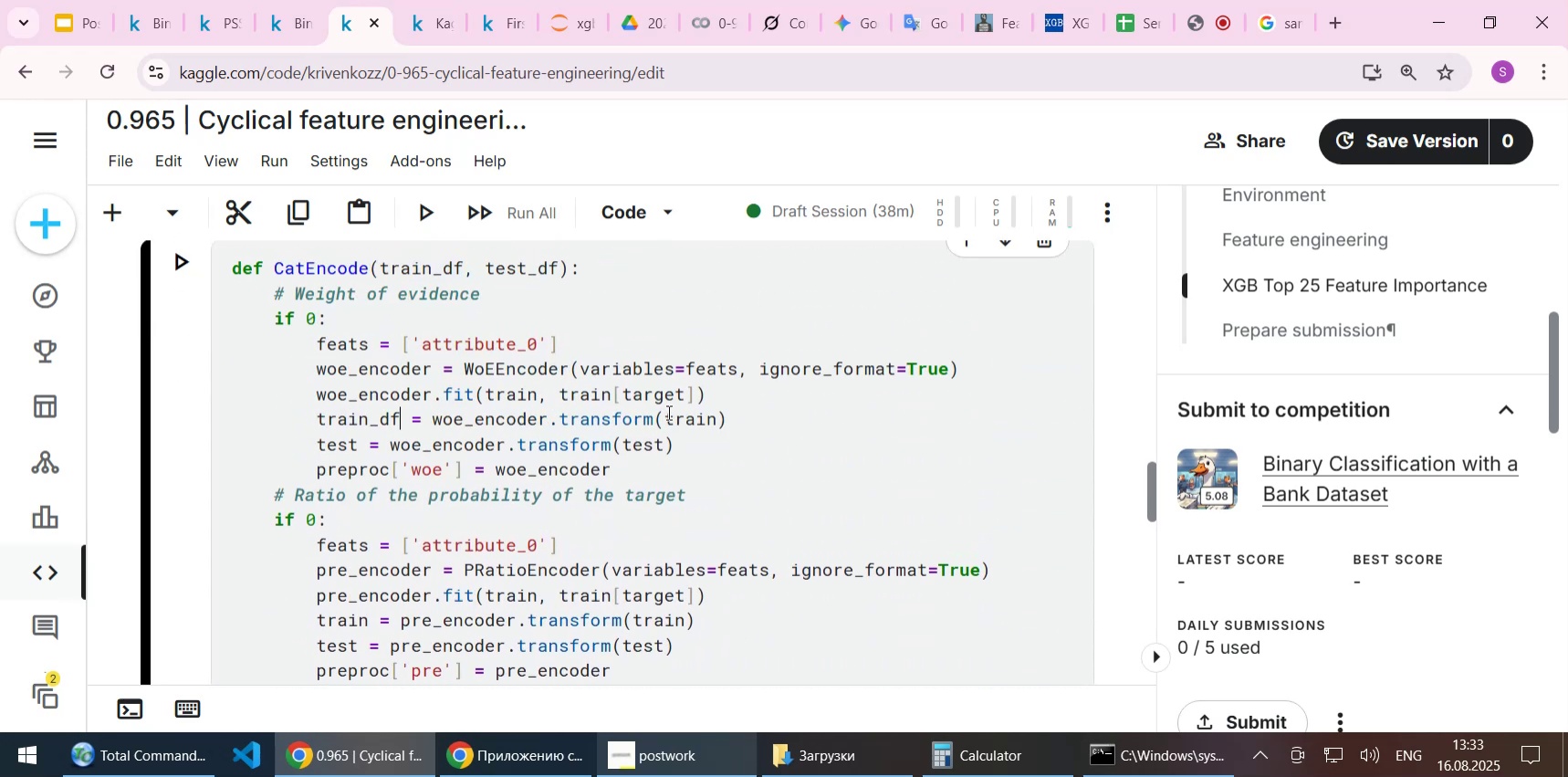 
left_click([688, 413])
 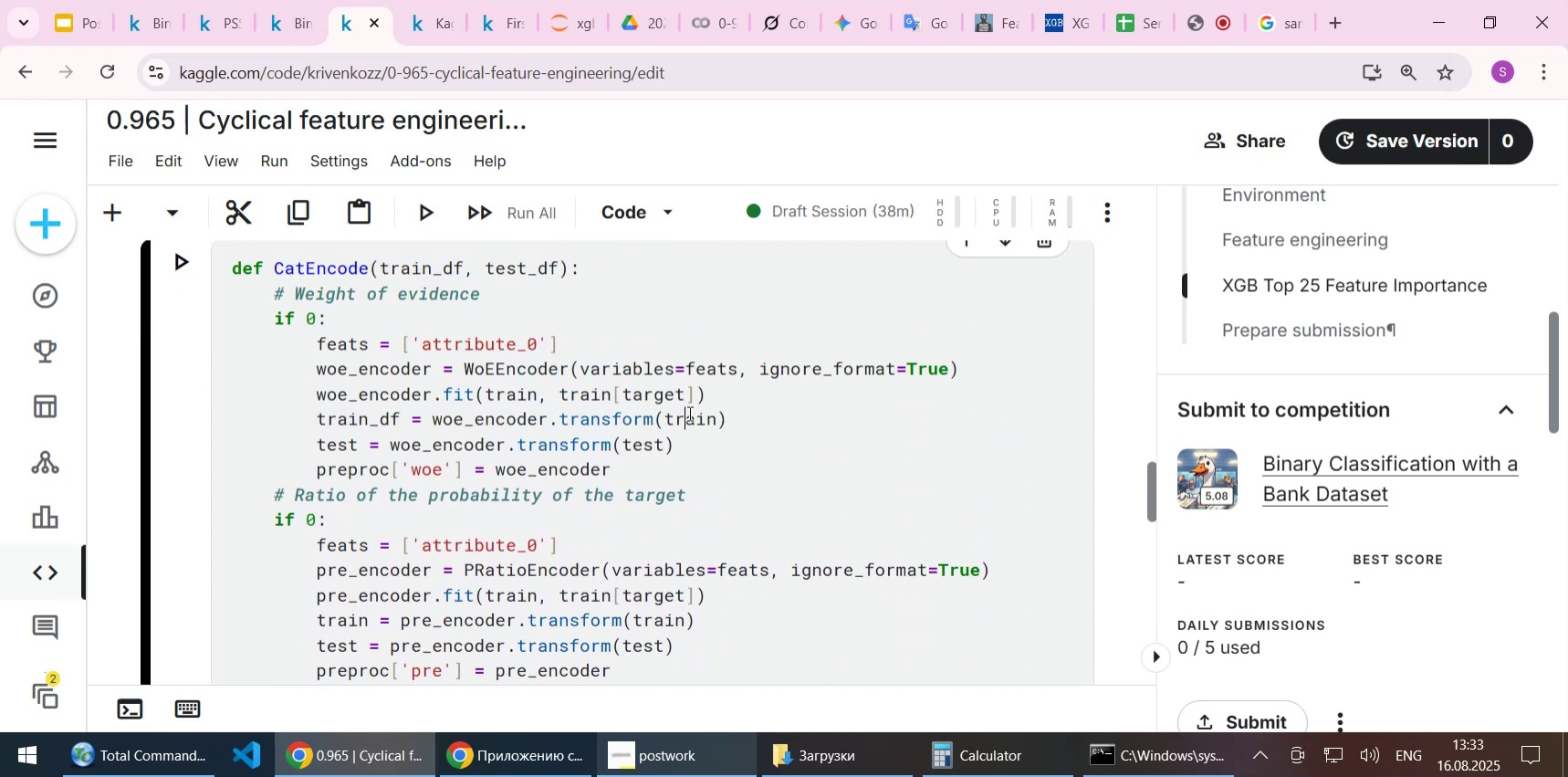 
key(Control+ControlLeft)
 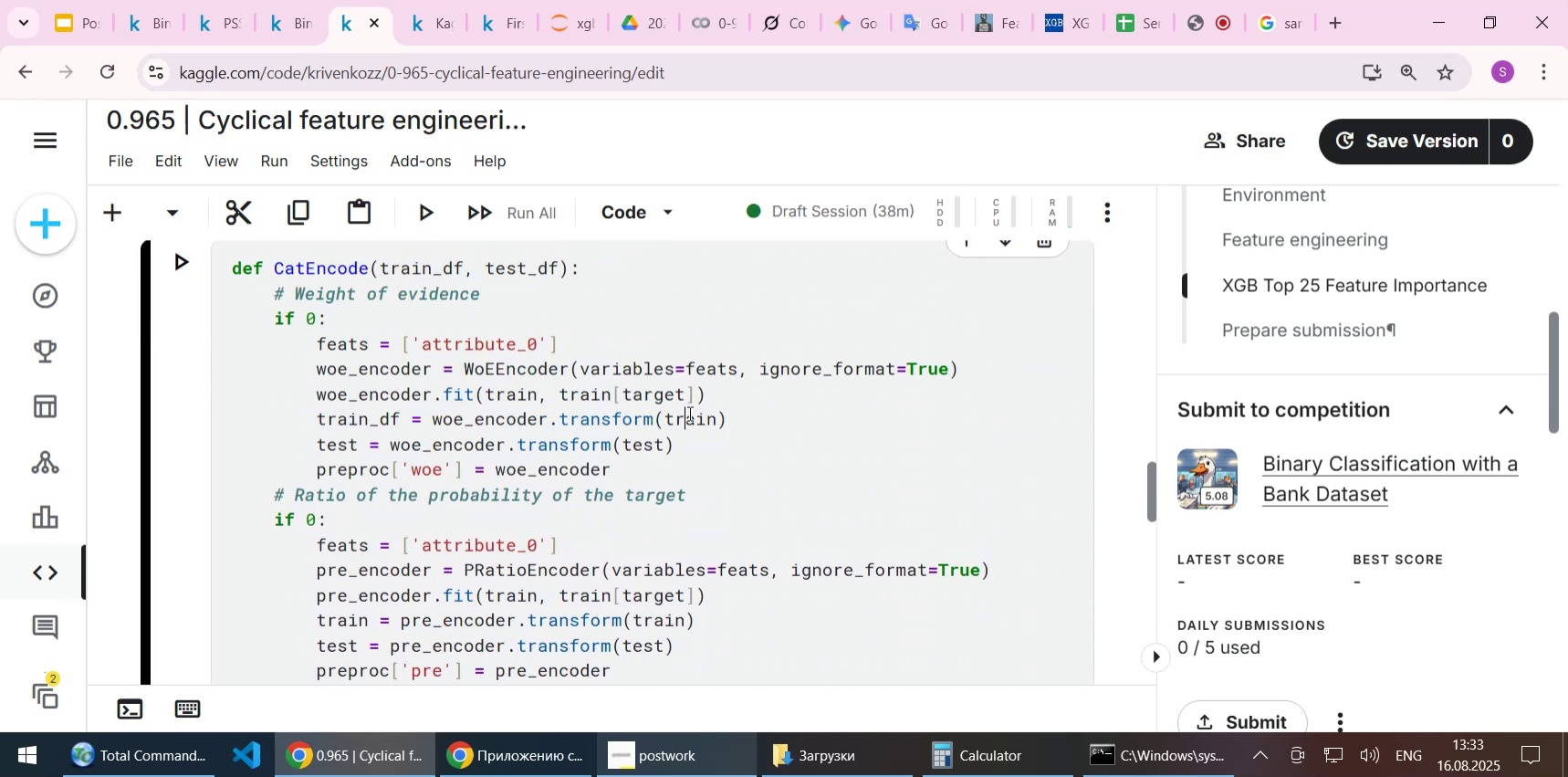 
double_click([688, 413])
 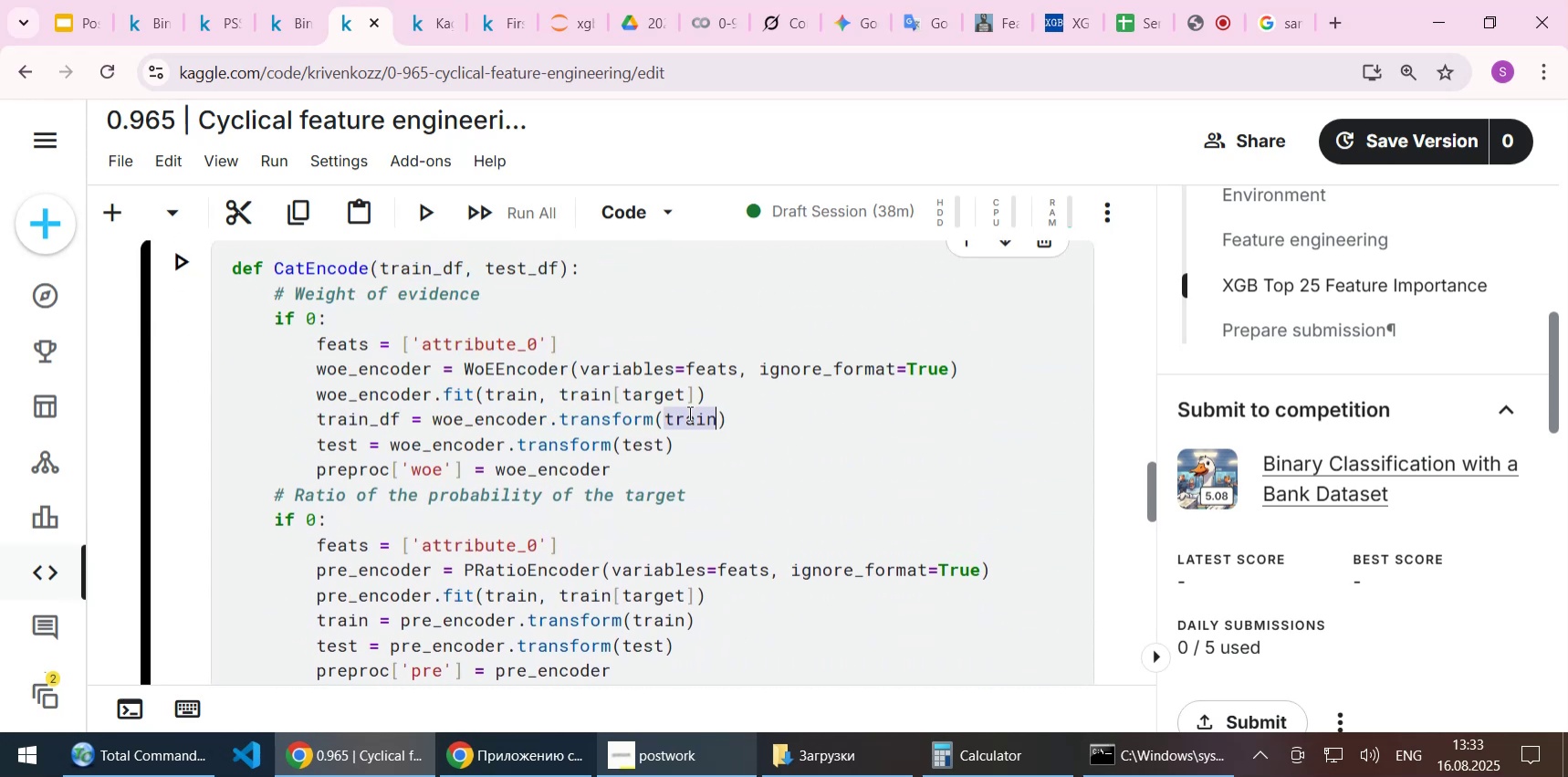 
key(Control+V)
 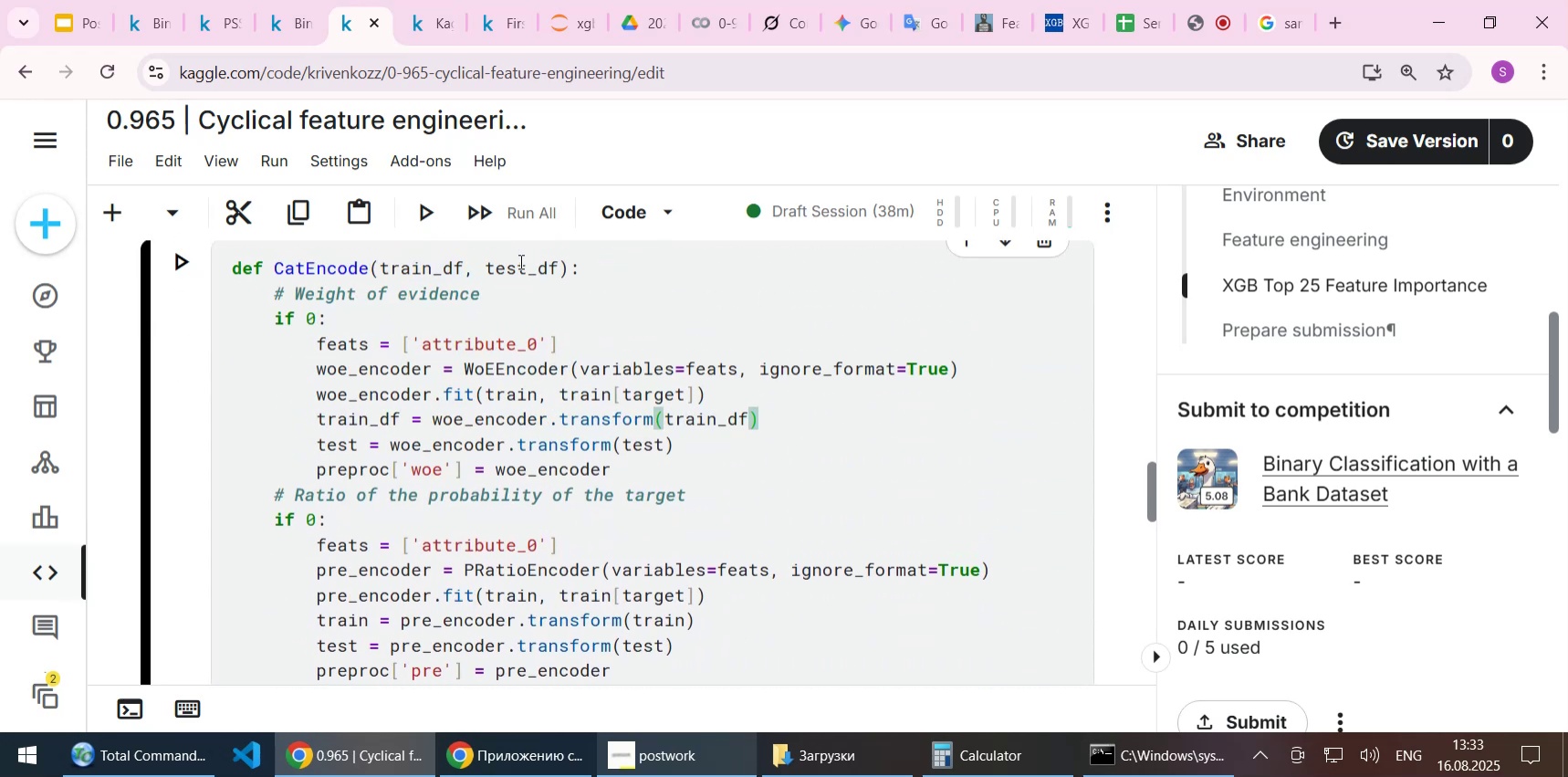 
double_click([519, 261])
 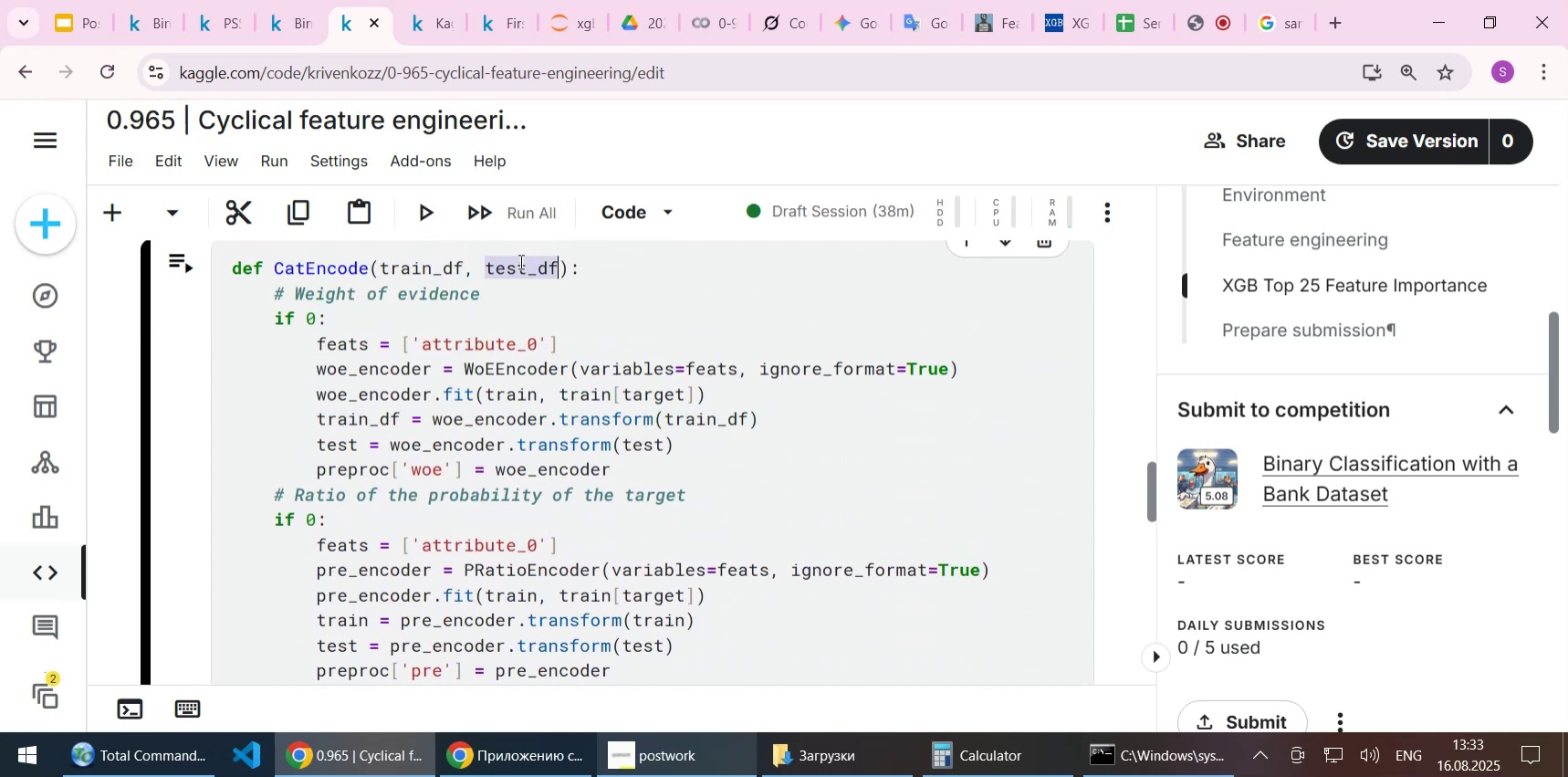 
key(Control+C)
 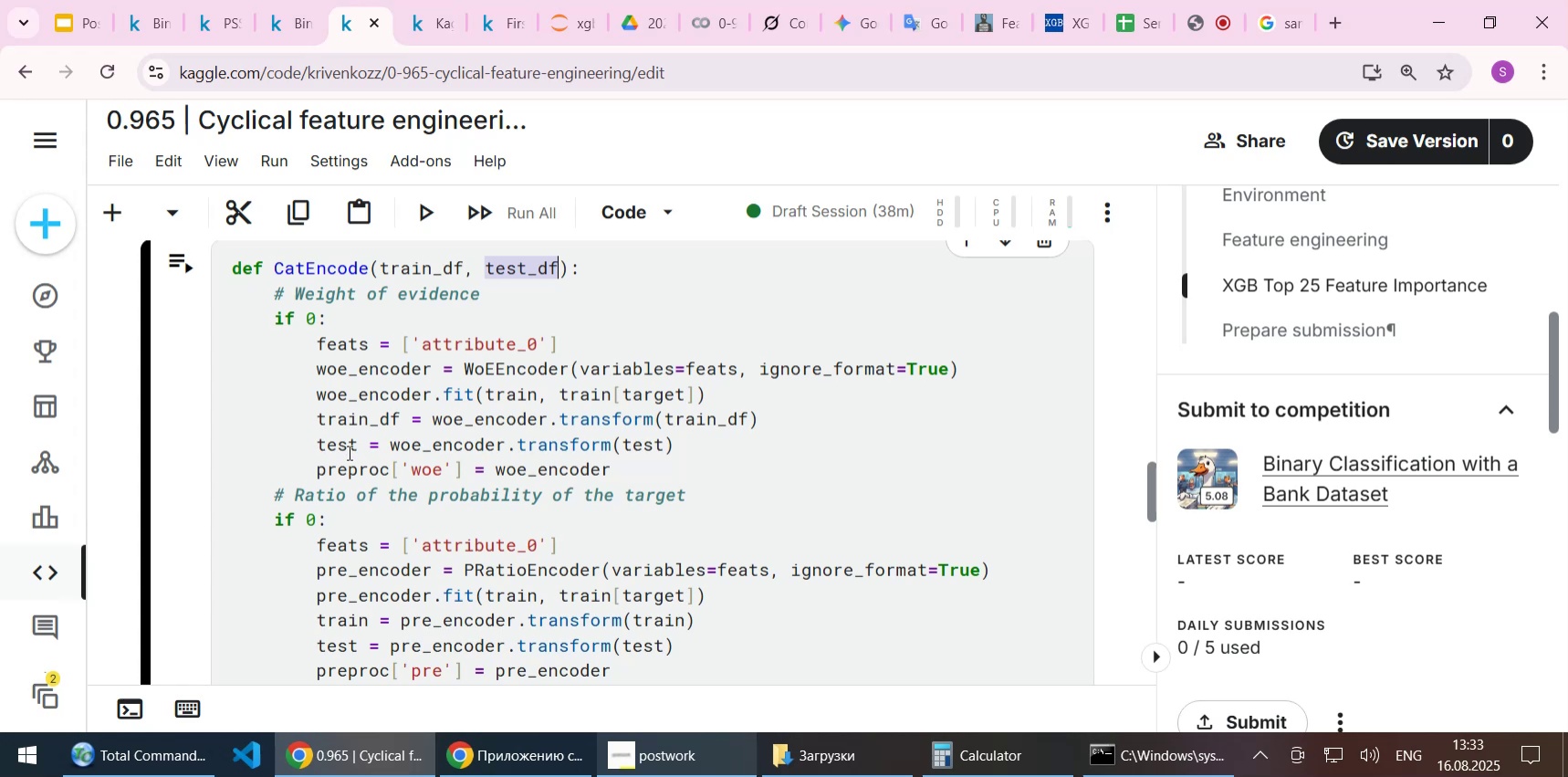 
left_click([329, 446])
 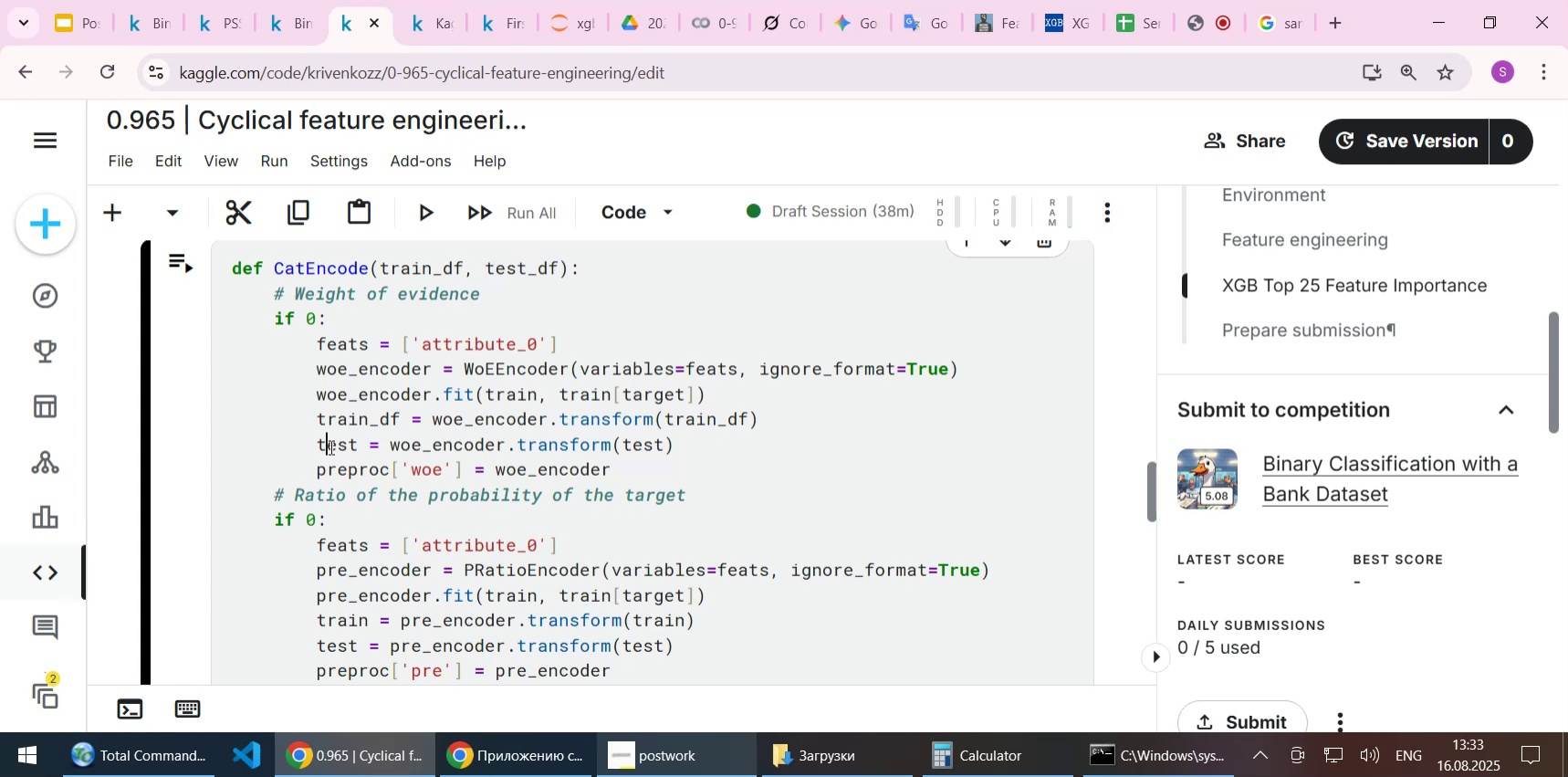 
key(Control+ControlLeft)
 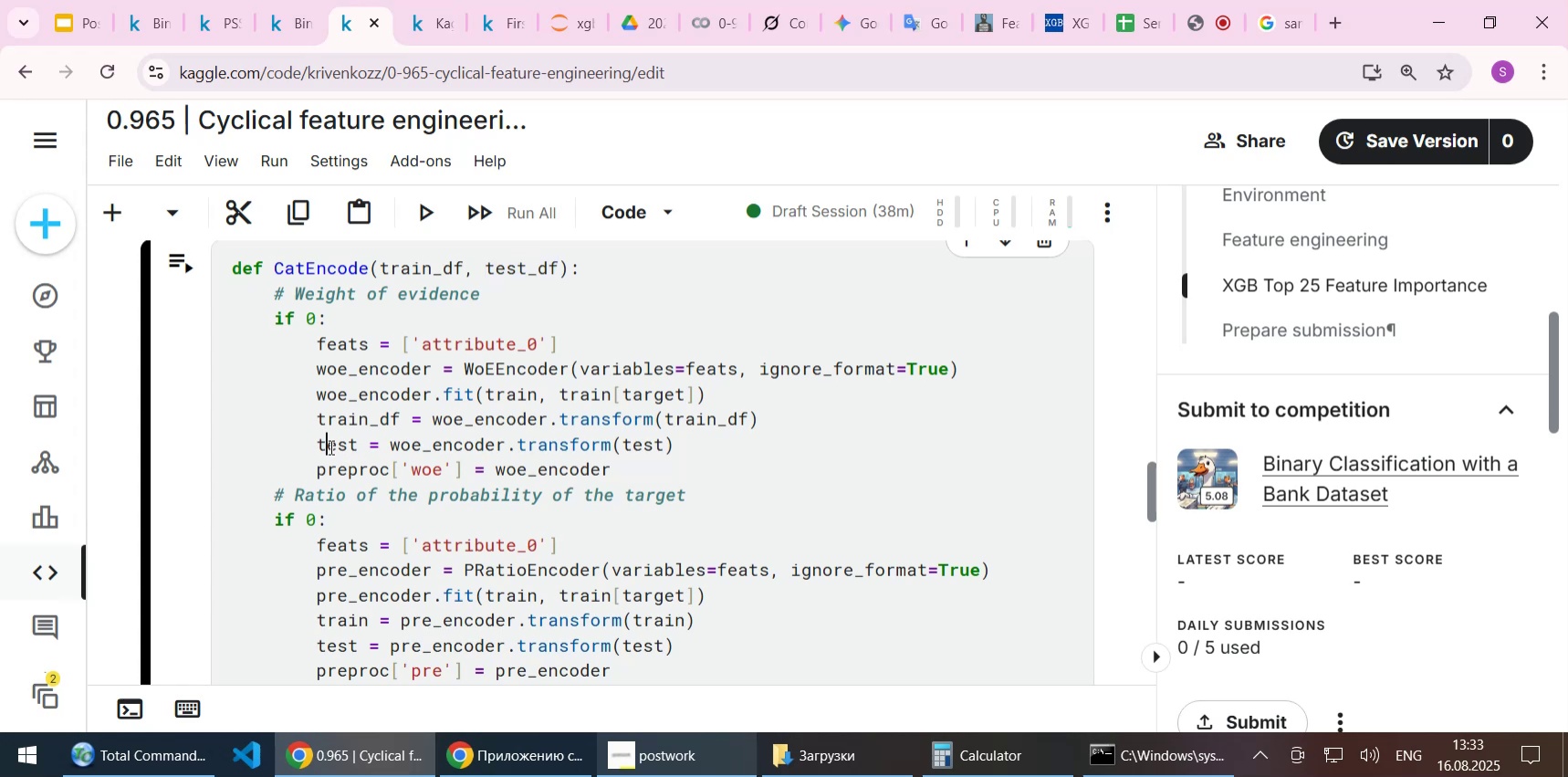 
double_click([329, 446])
 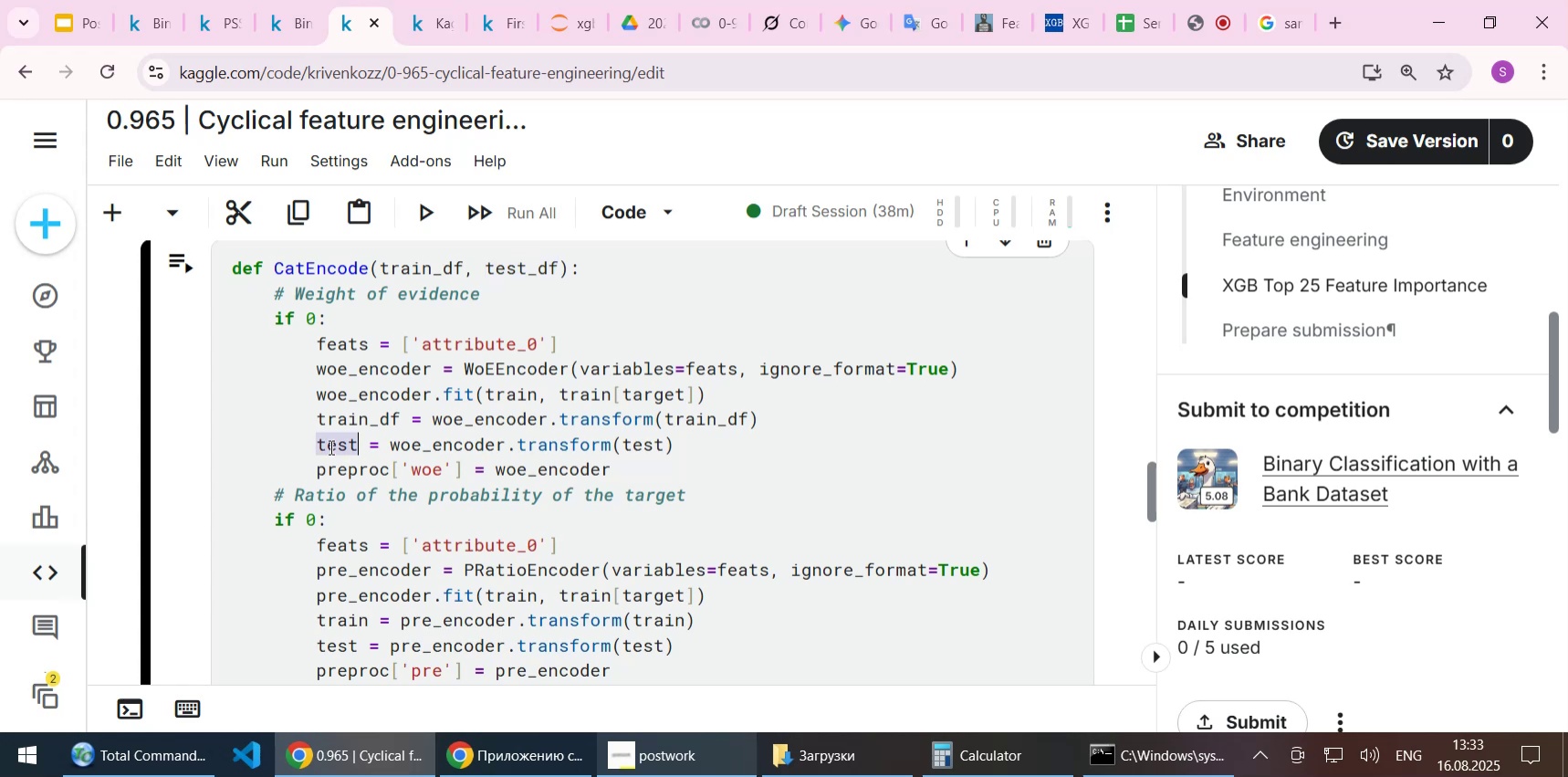 
key(Control+V)
 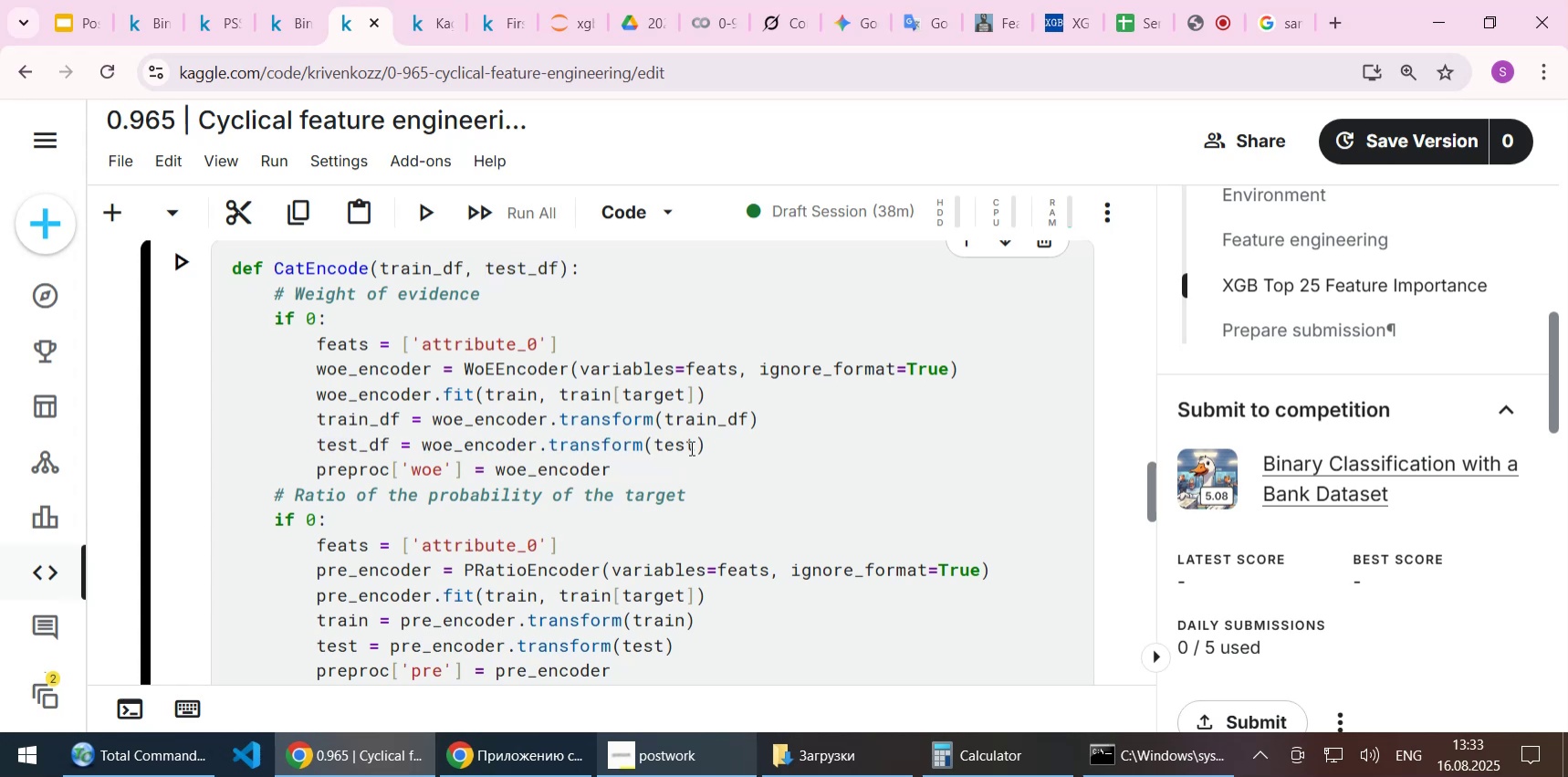 
left_click([674, 443])
 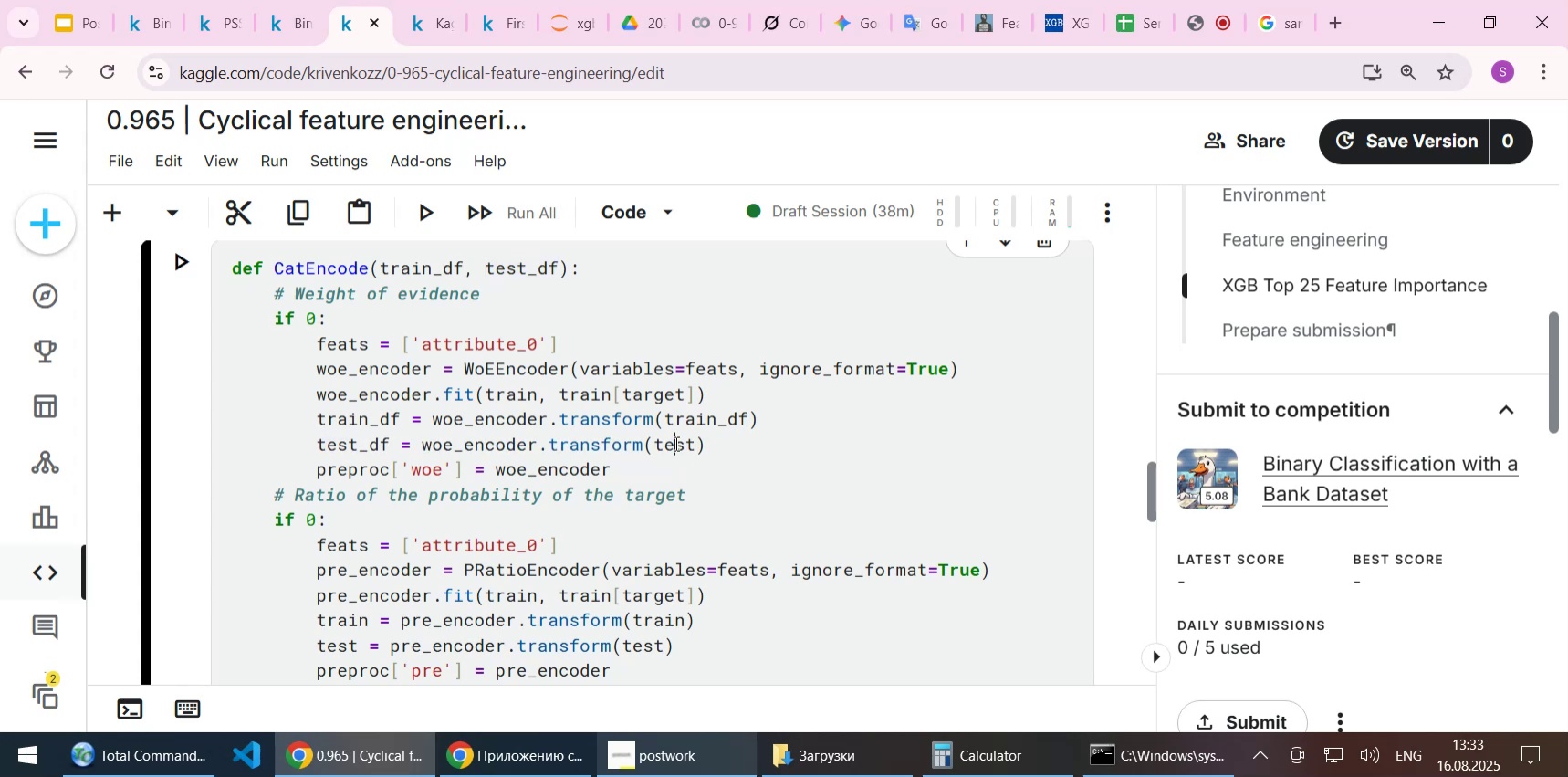 
key(Control+ControlLeft)
 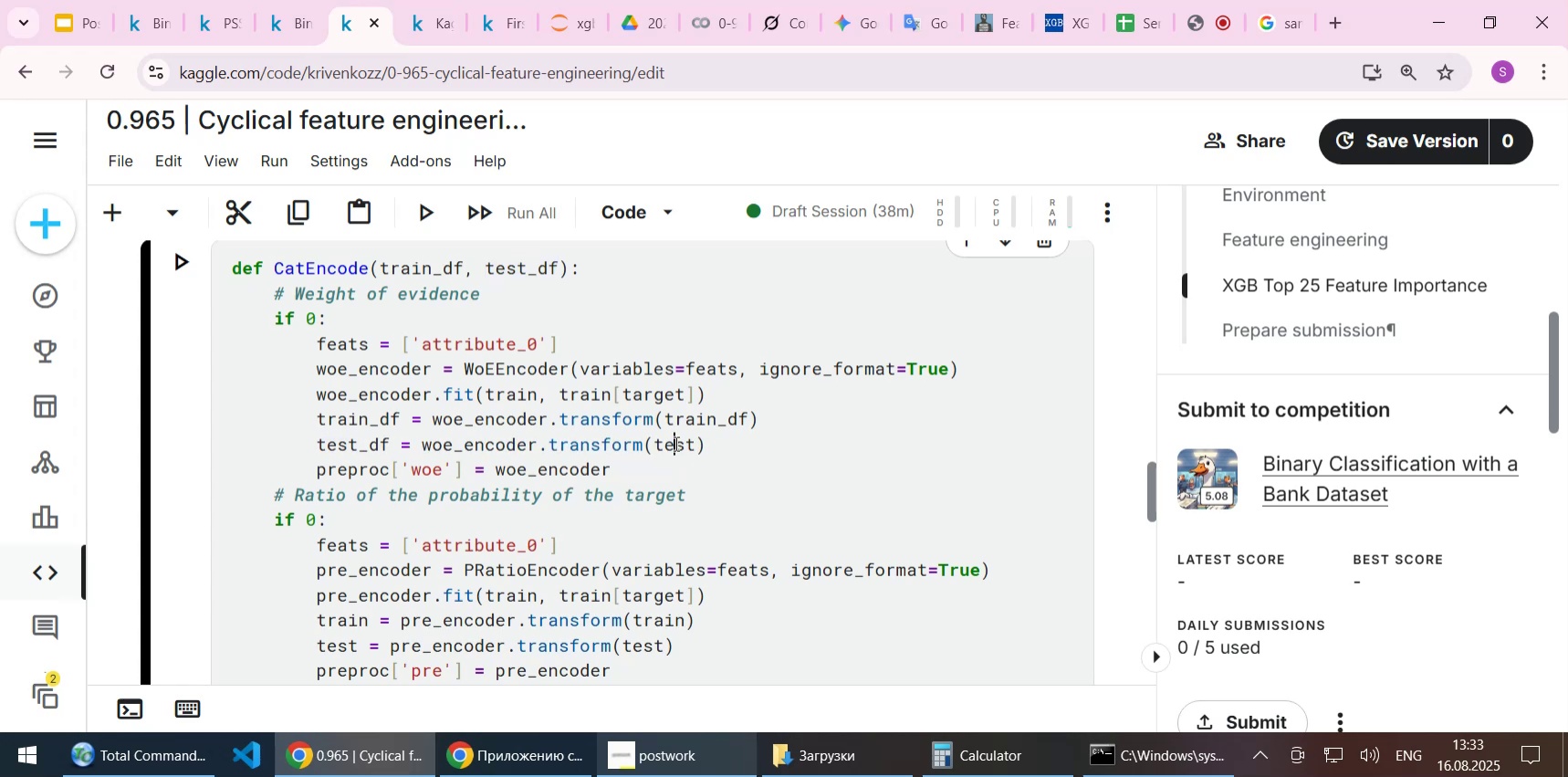 
double_click([674, 443])
 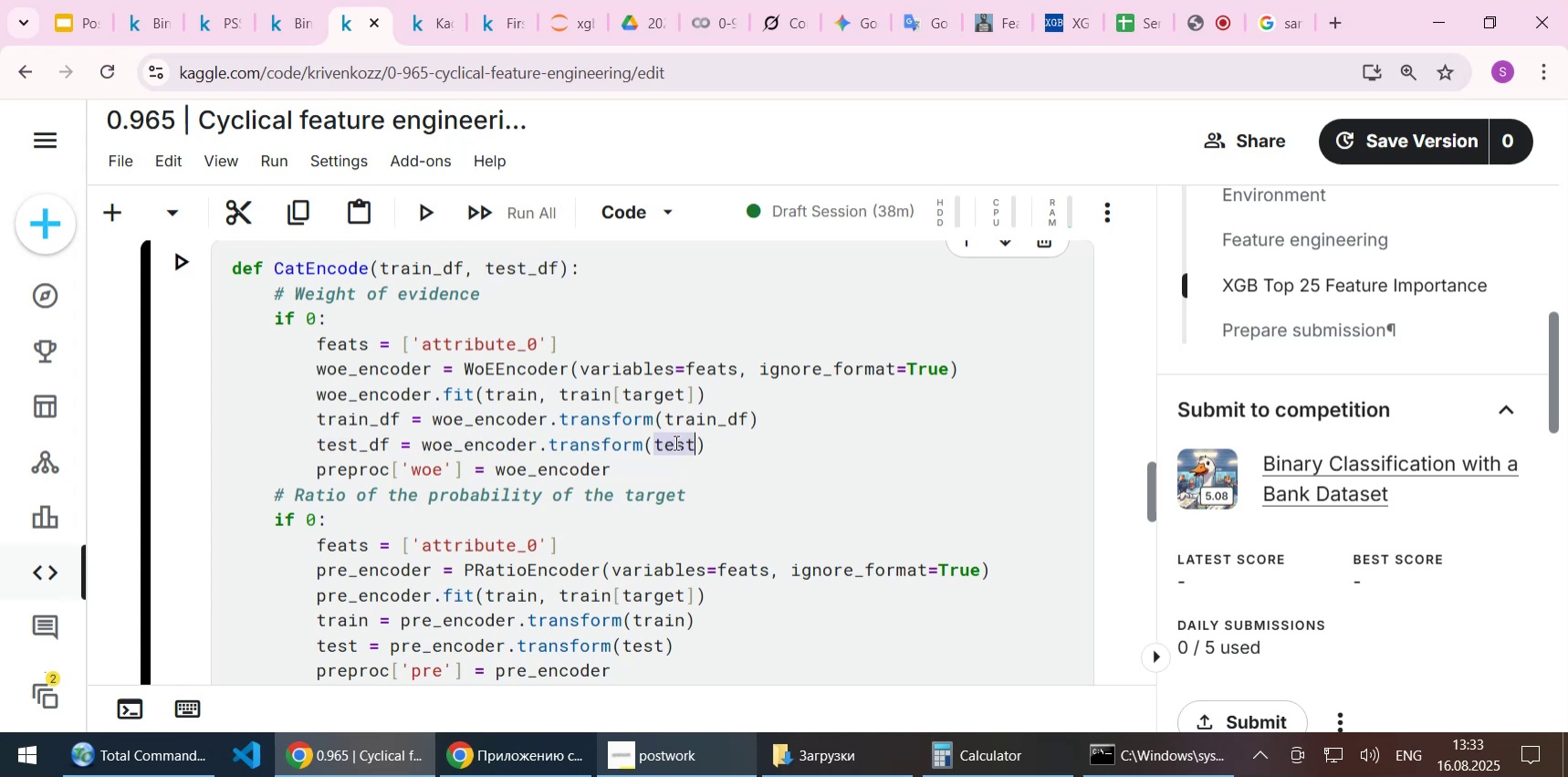 
key(Control+V)
 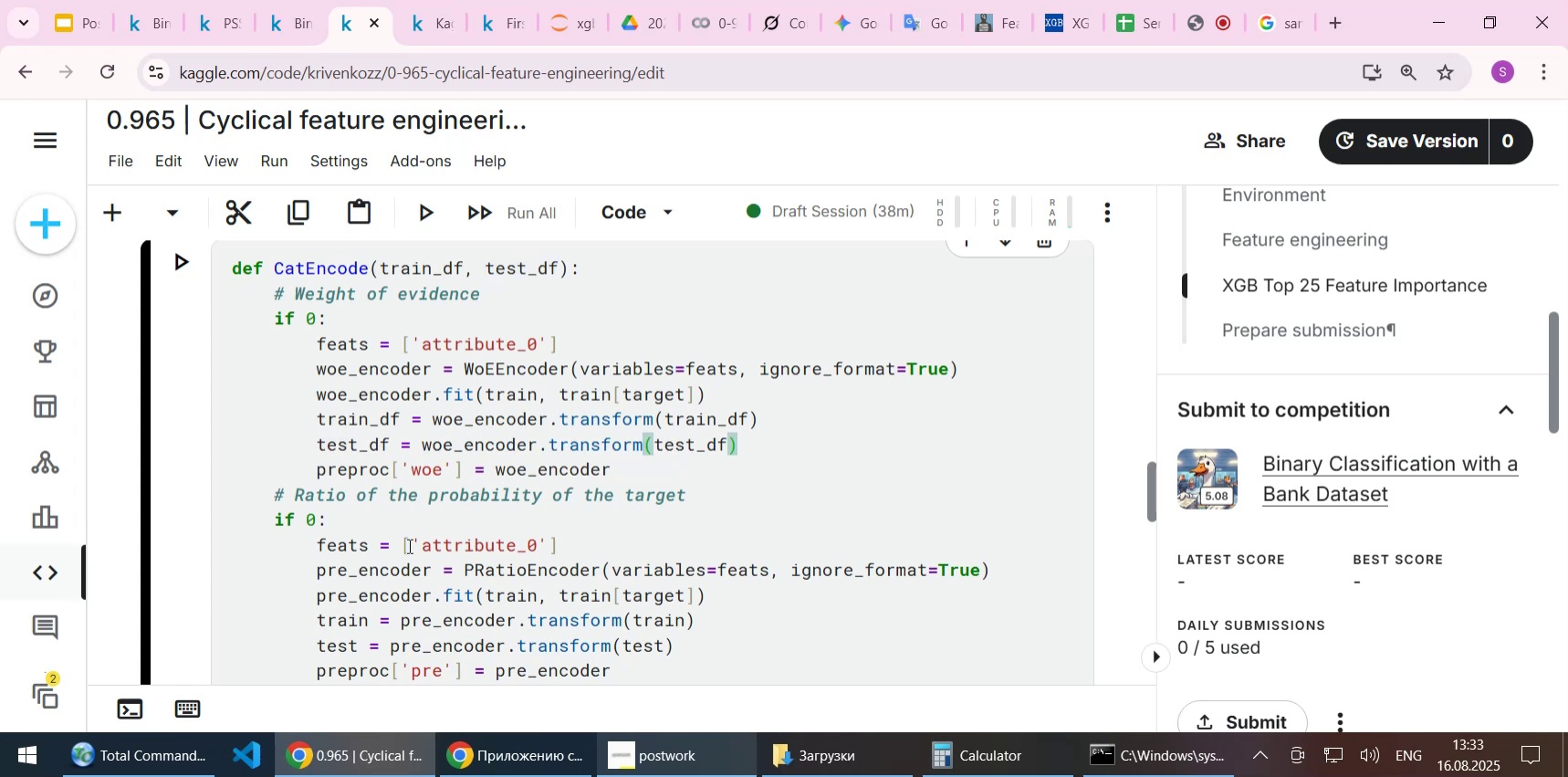 
scroll: coordinate [387, 560], scroll_direction: down, amount: 1.0
 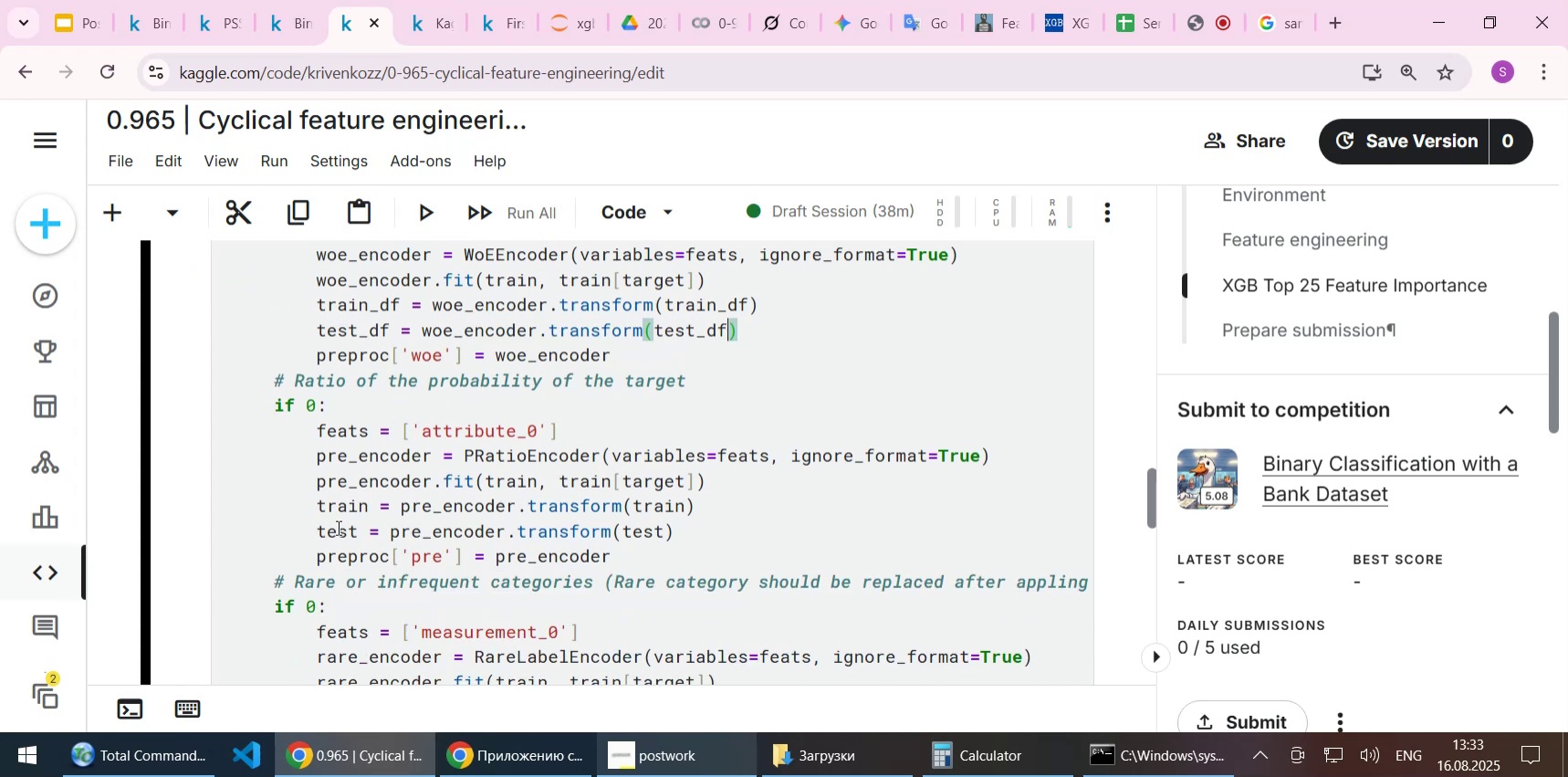 
double_click([337, 527])
 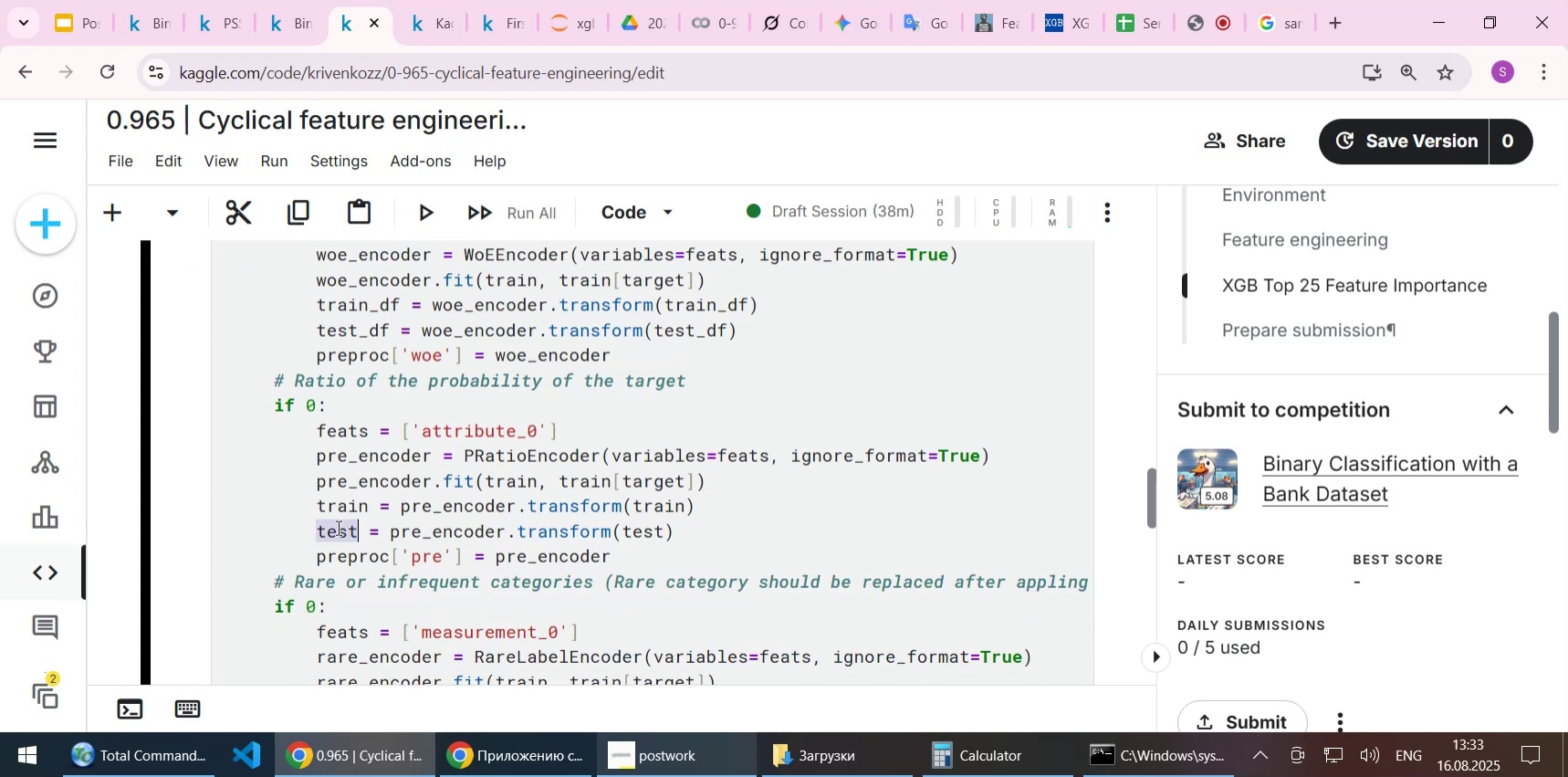 
key(Control+ControlLeft)
 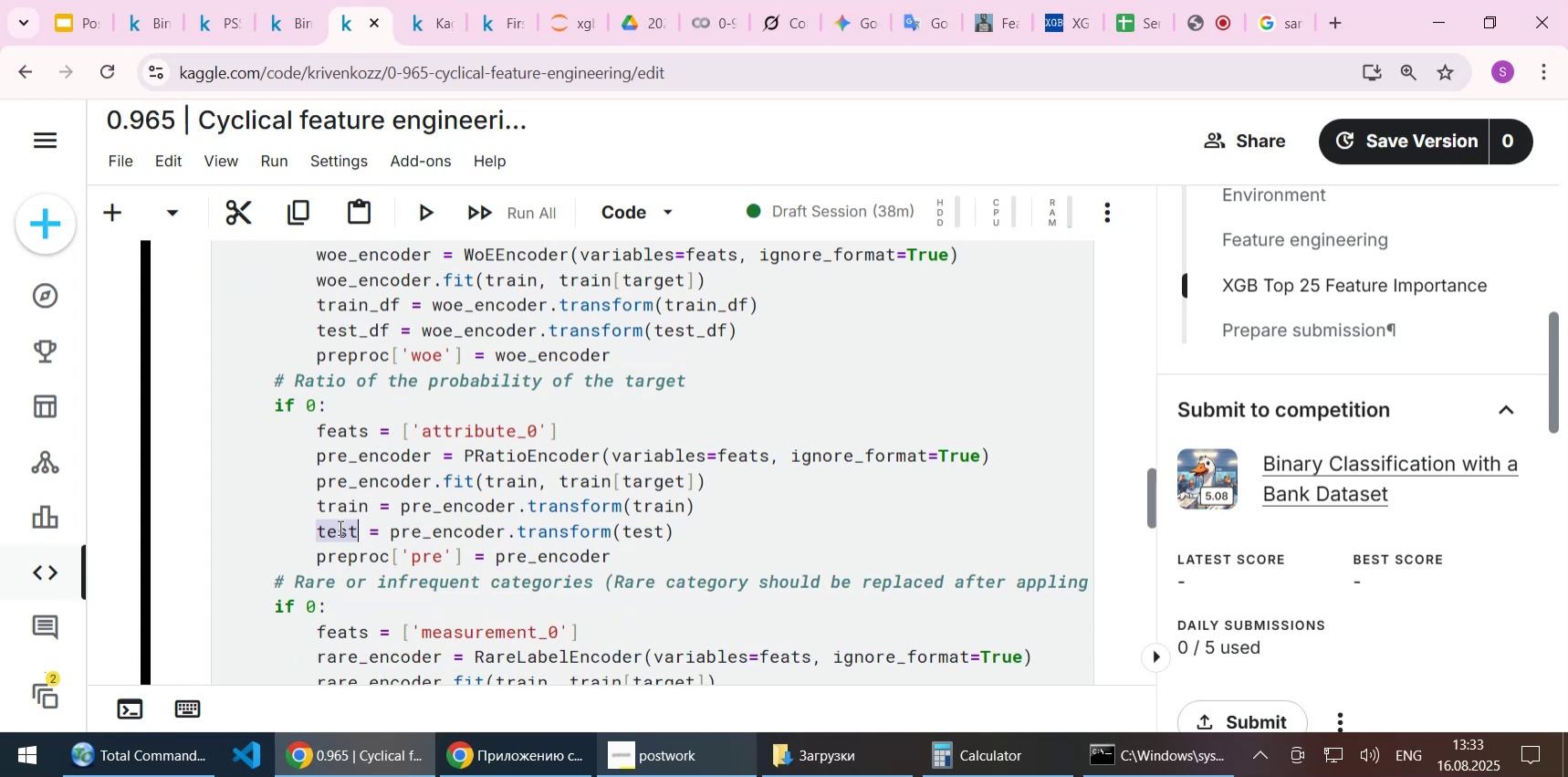 
key(Control+V)
 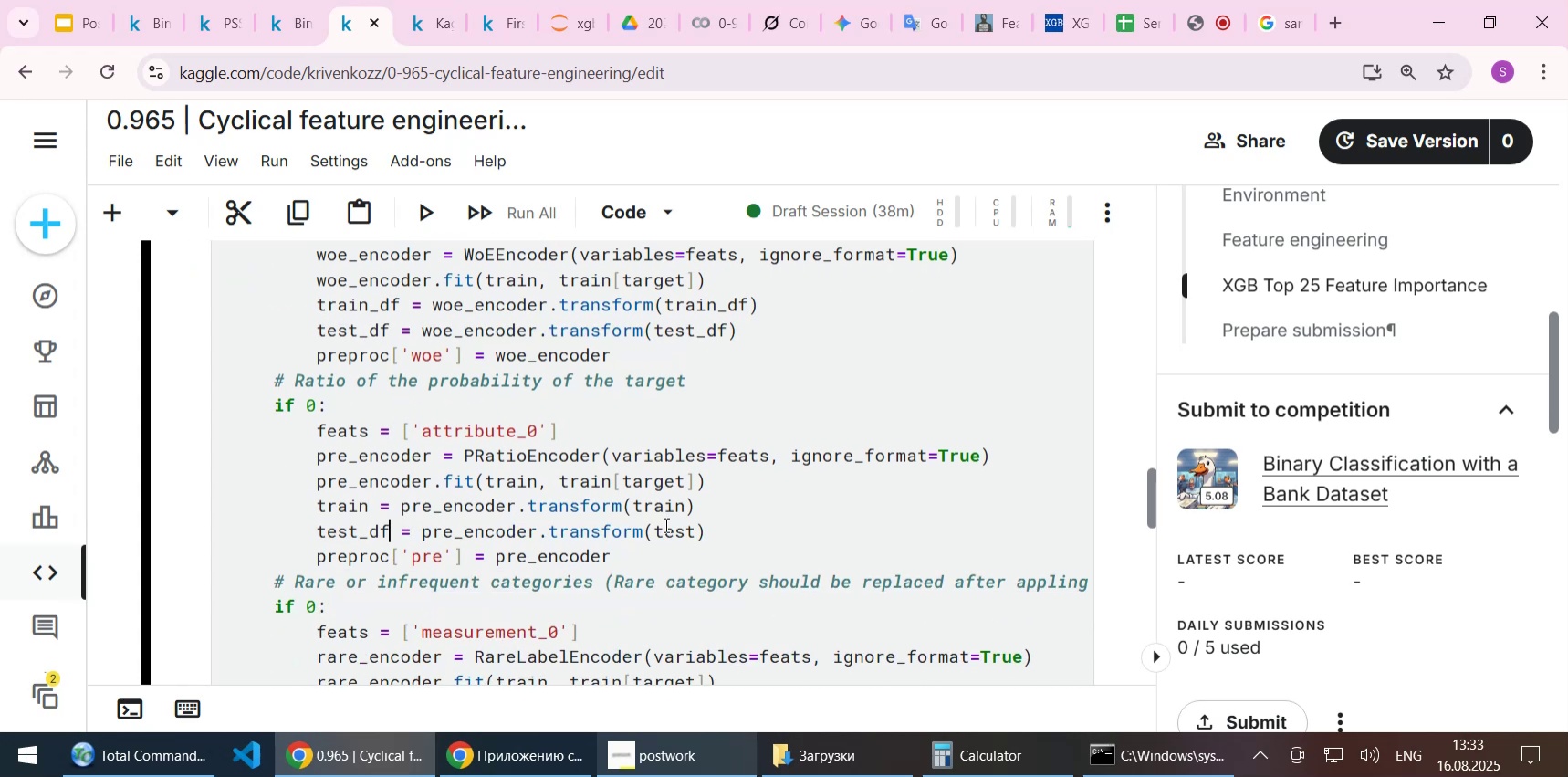 
left_click([664, 524])
 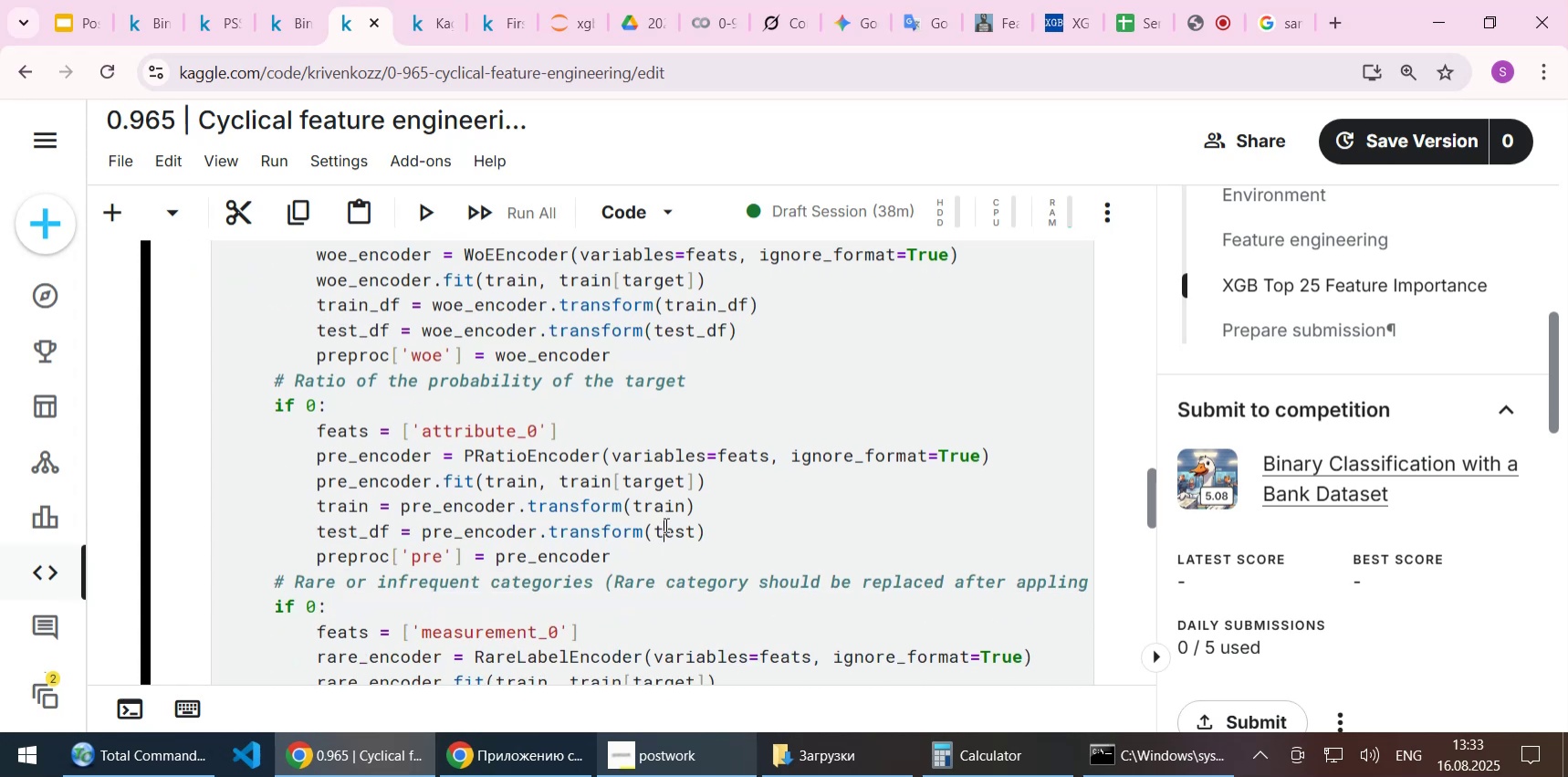 
key(Control+ControlLeft)
 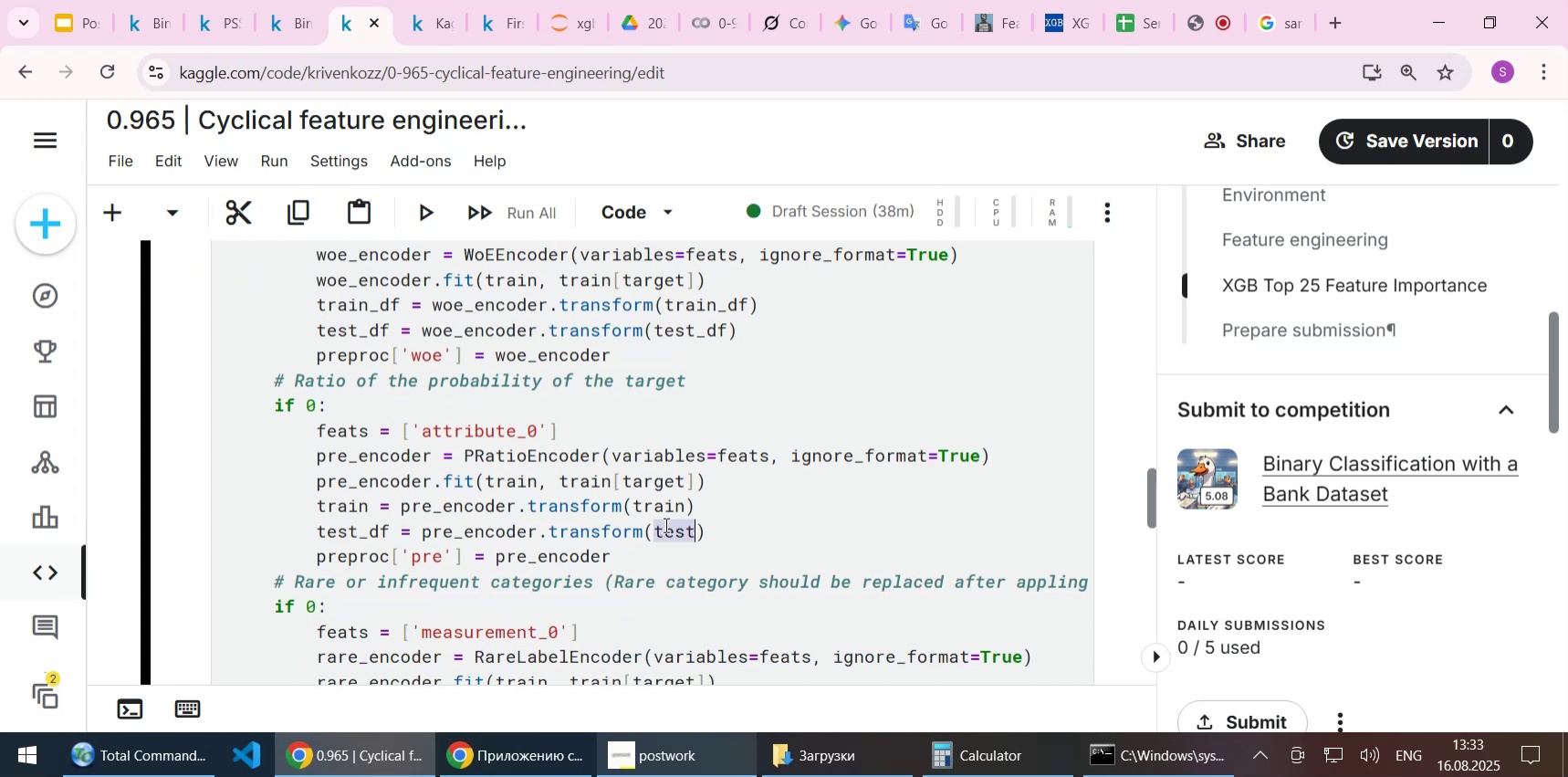 
double_click([664, 524])
 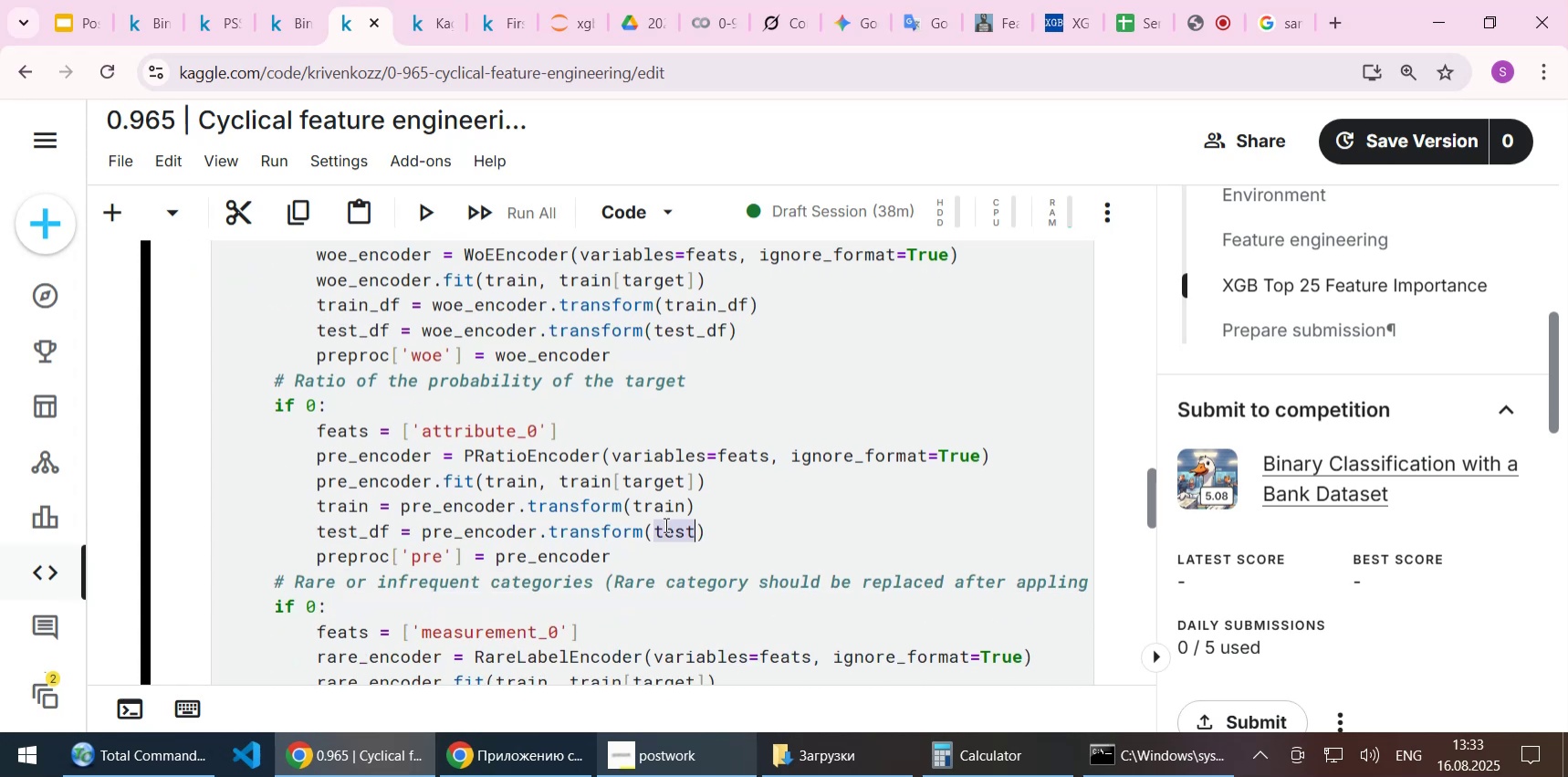 
key(Control+V)
 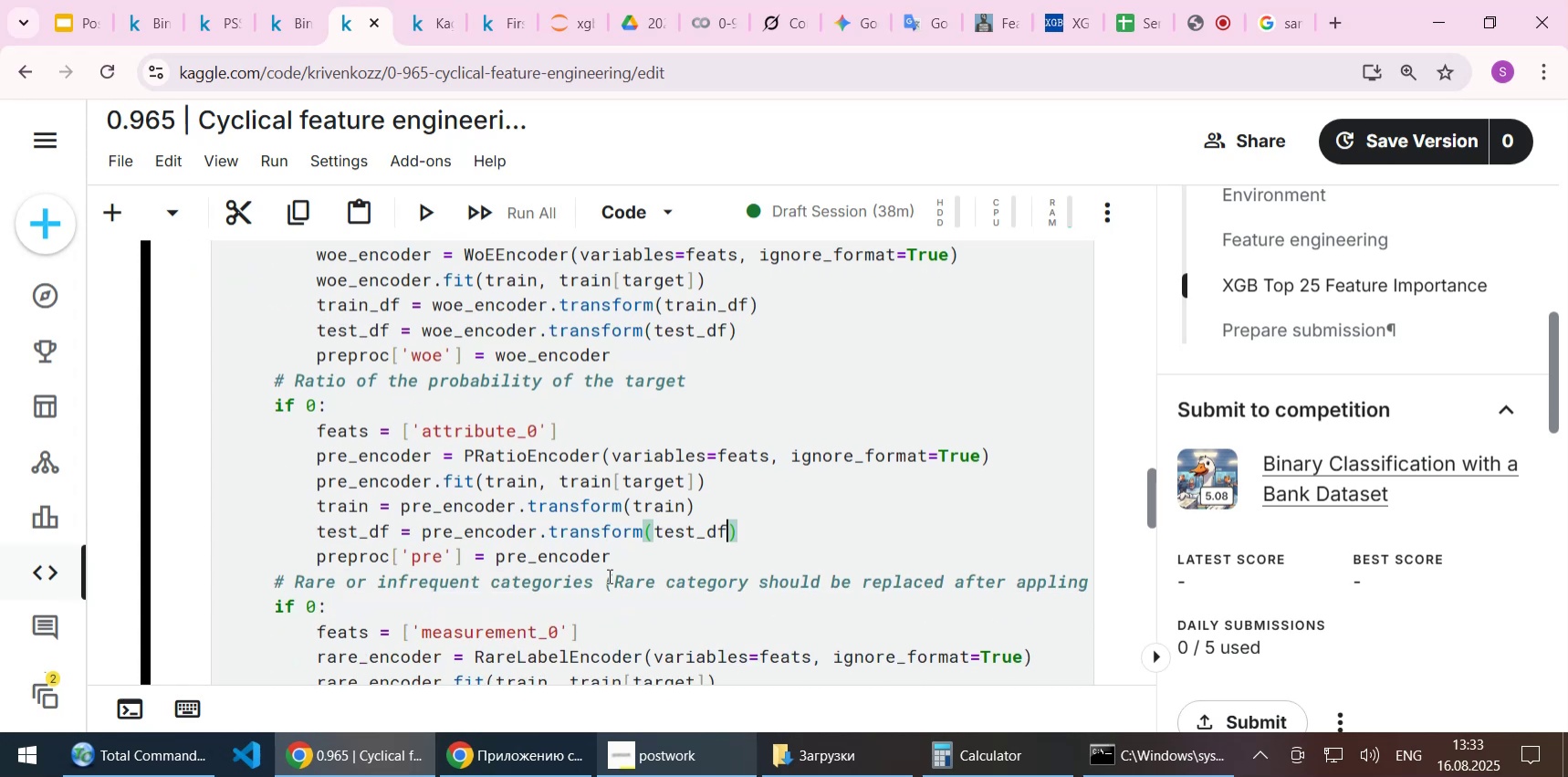 
scroll: coordinate [607, 573], scroll_direction: down, amount: 1.0
 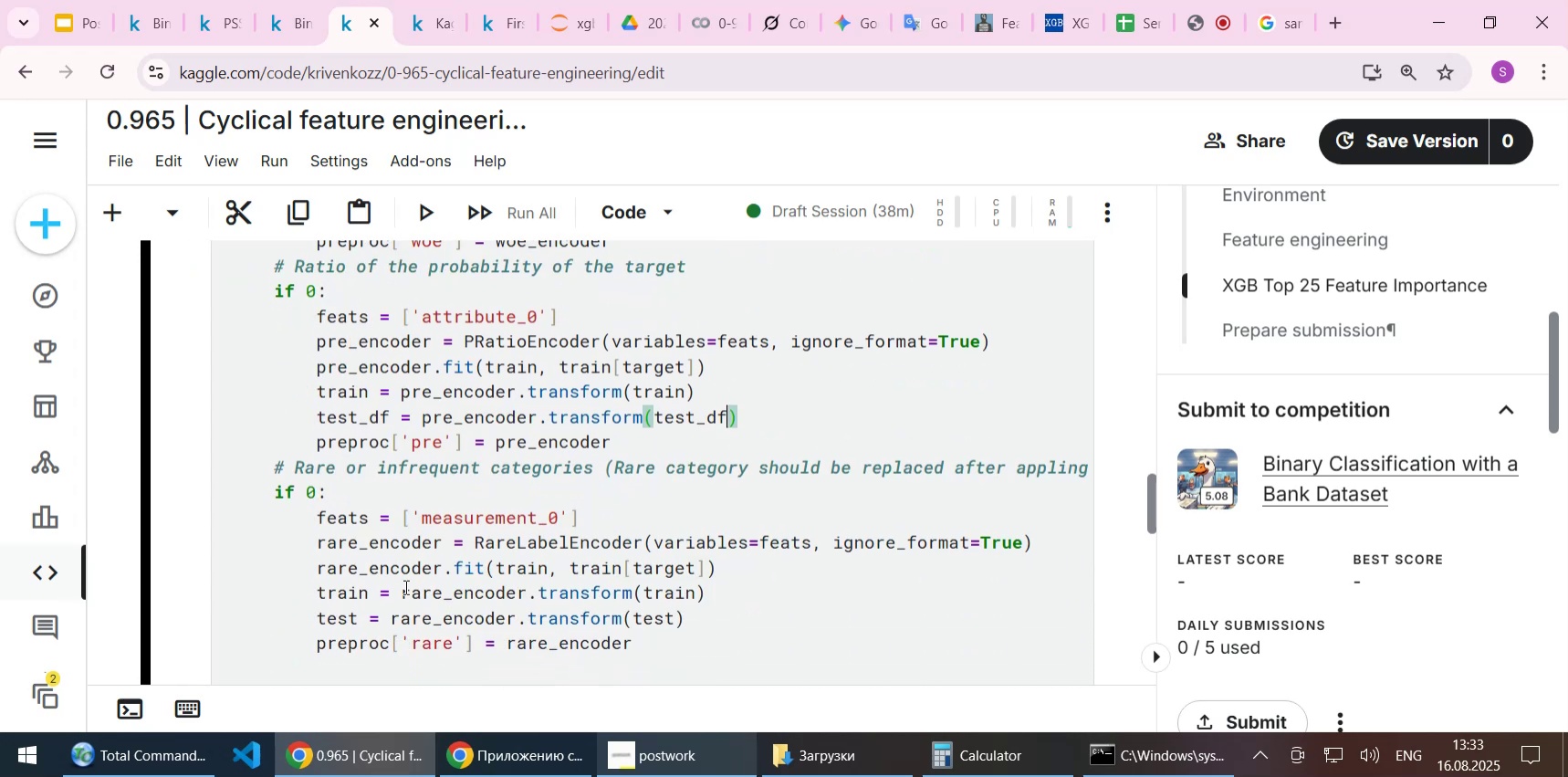 
left_click([336, 623])
 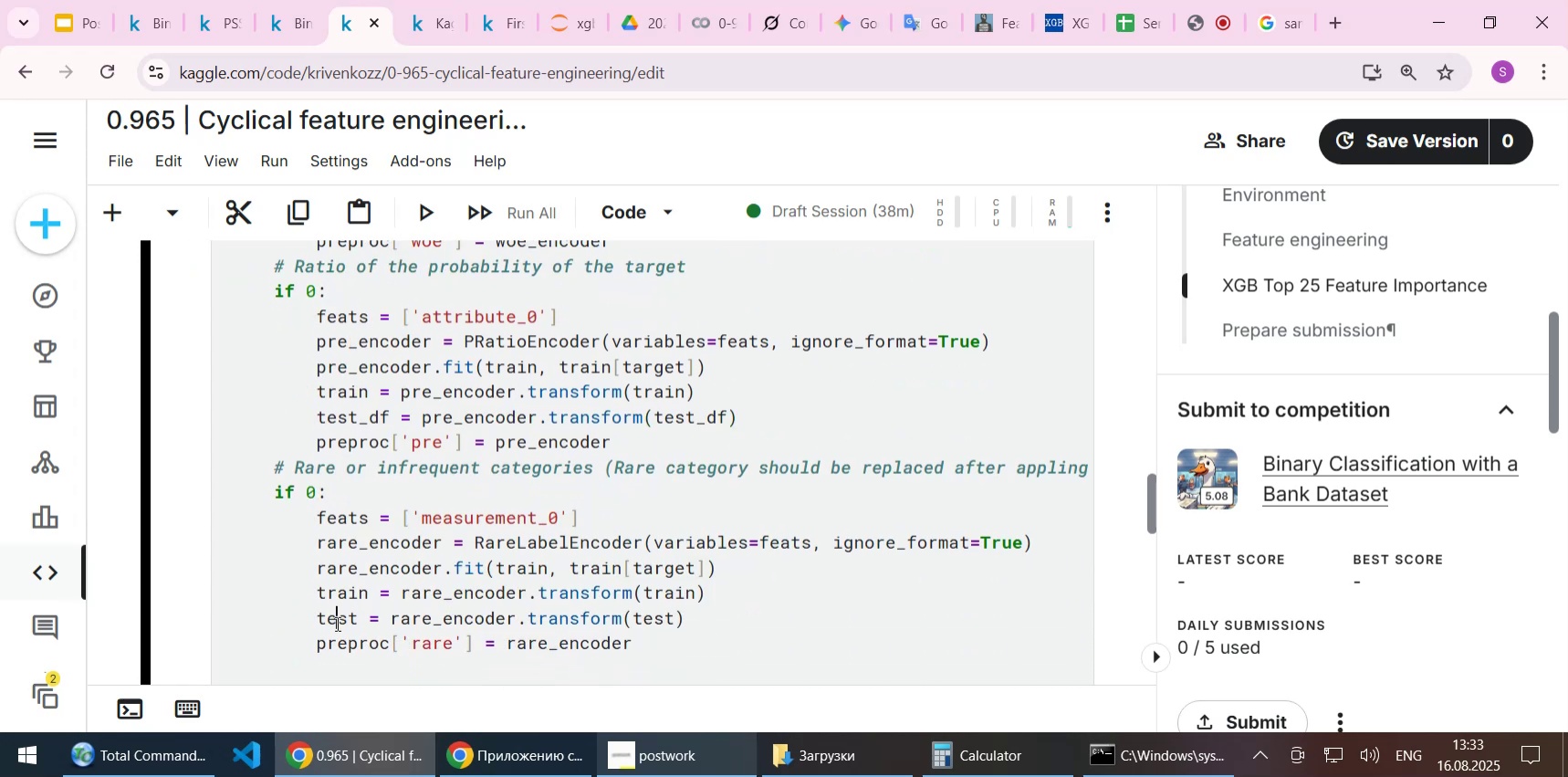 
key(Control+ControlLeft)
 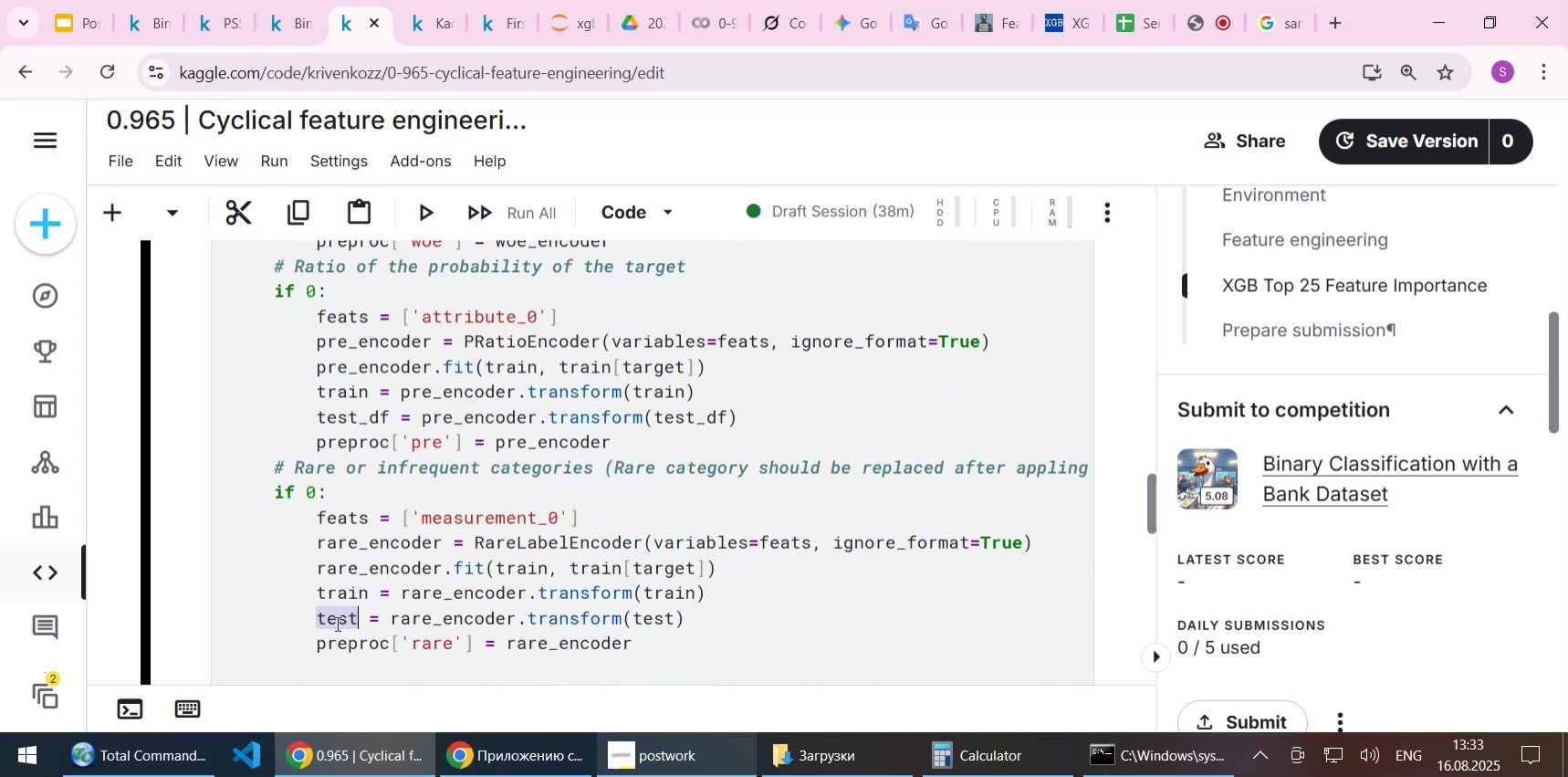 
double_click([336, 623])
 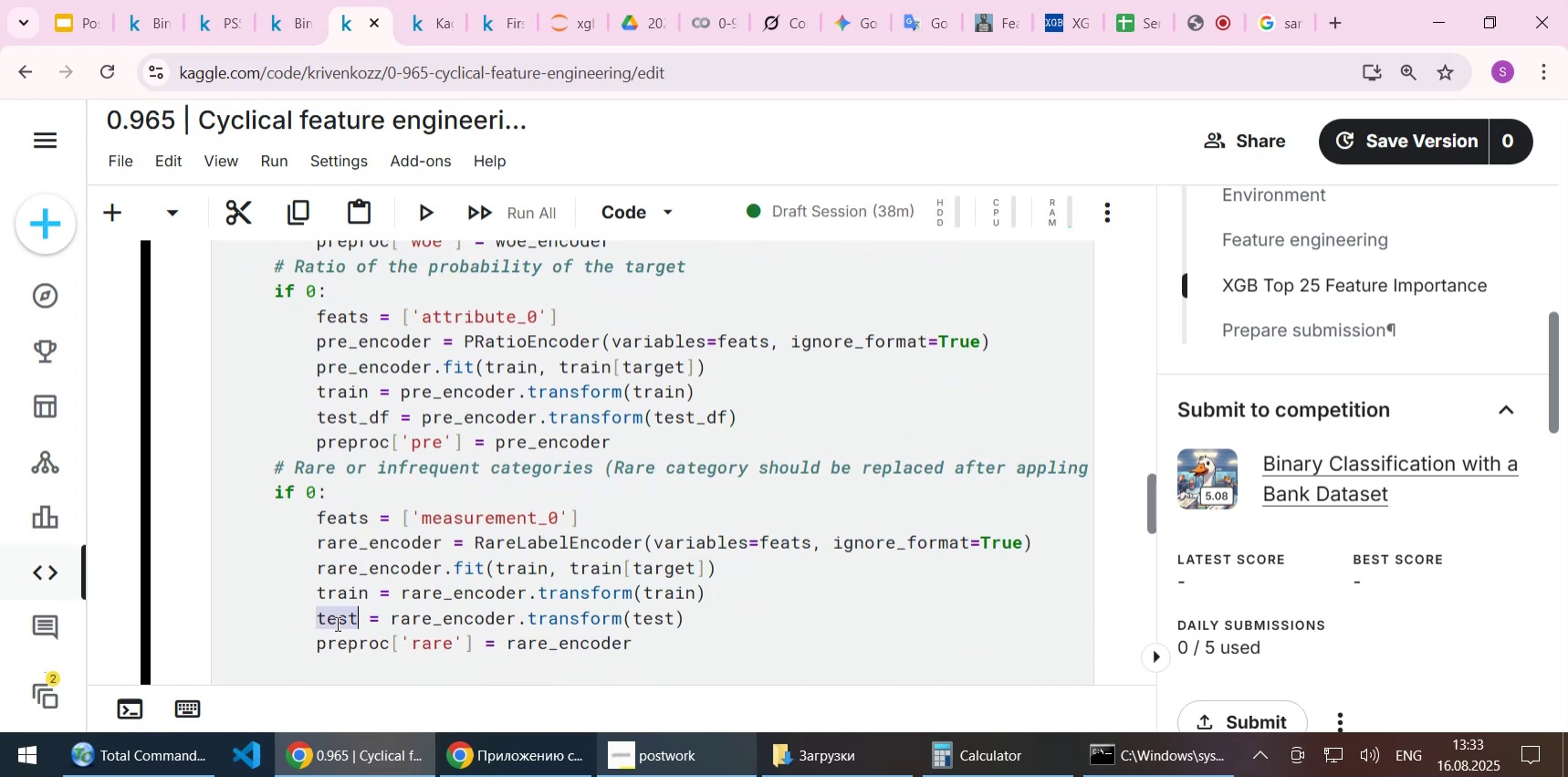 
key(Control+V)
 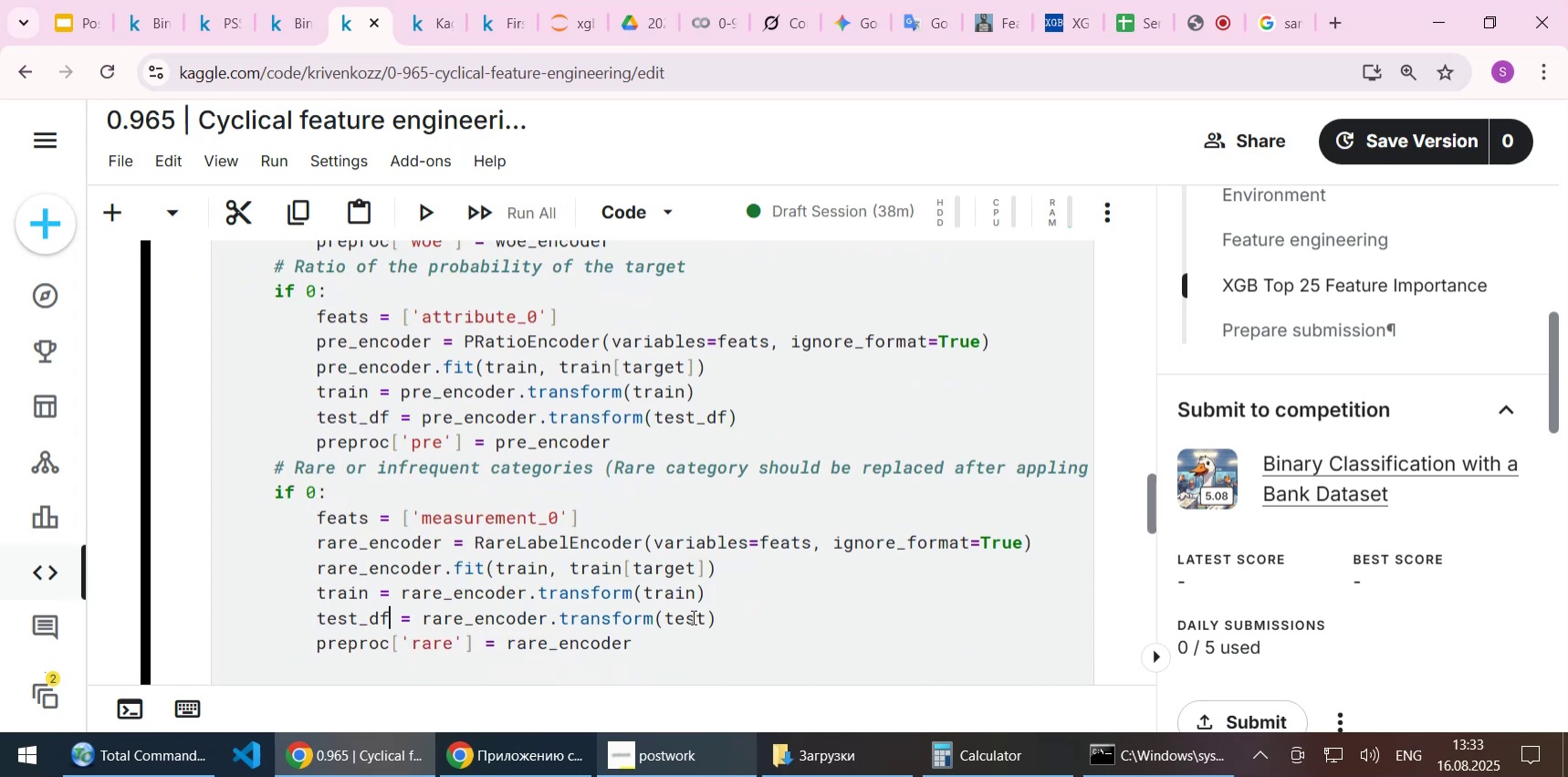 
left_click([692, 616])
 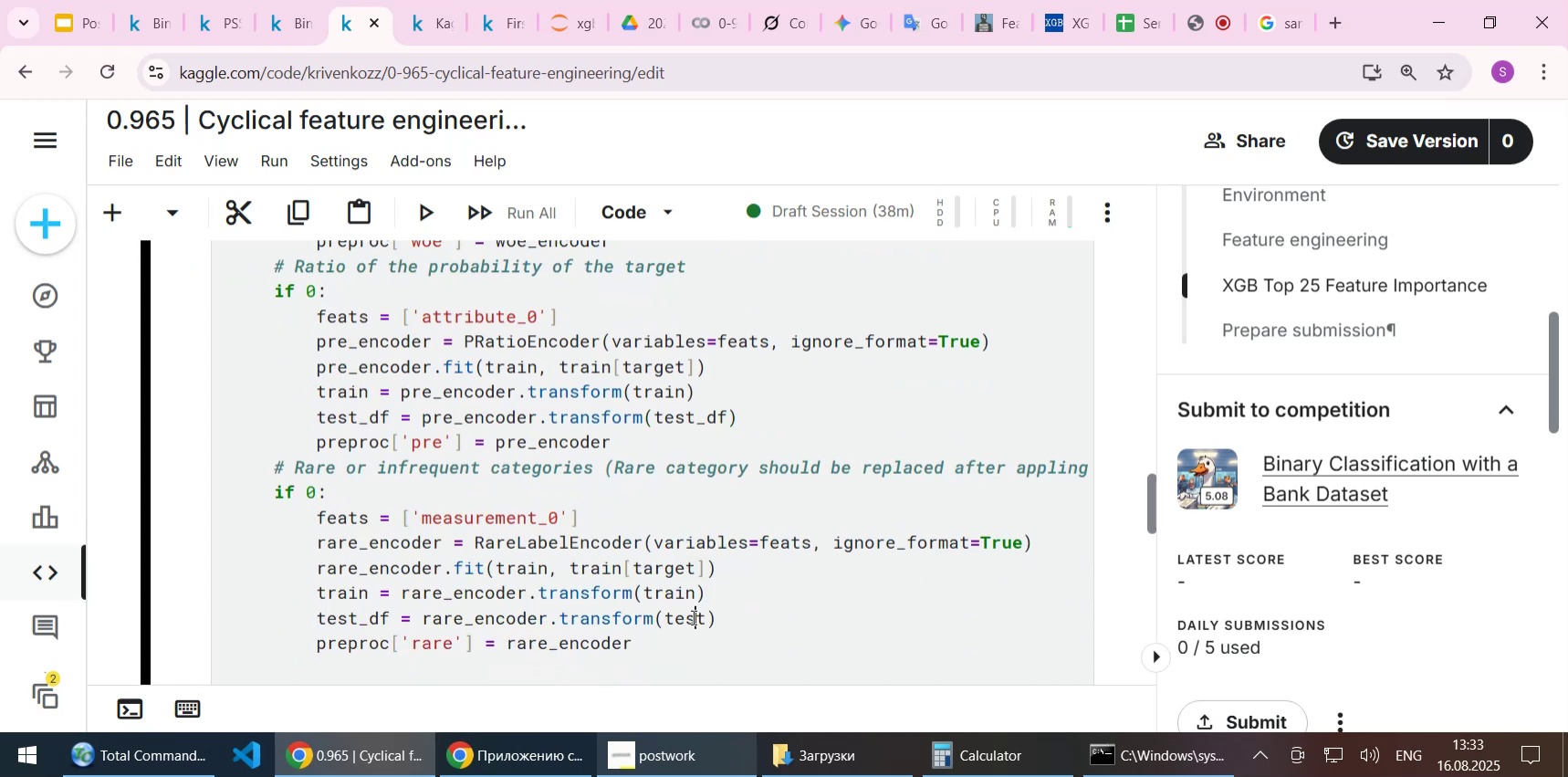 
key(Control+ControlLeft)
 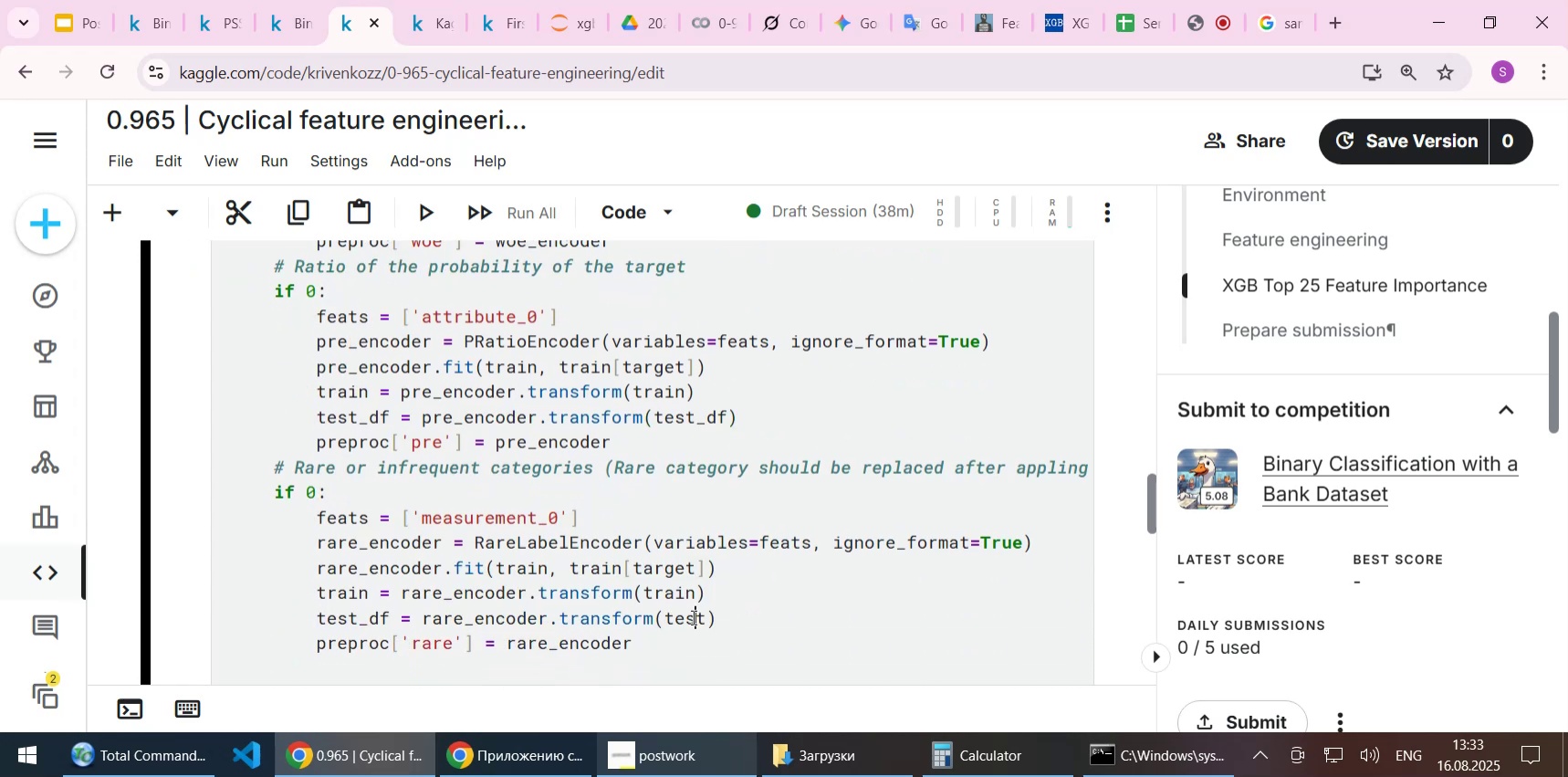 
double_click([692, 616])
 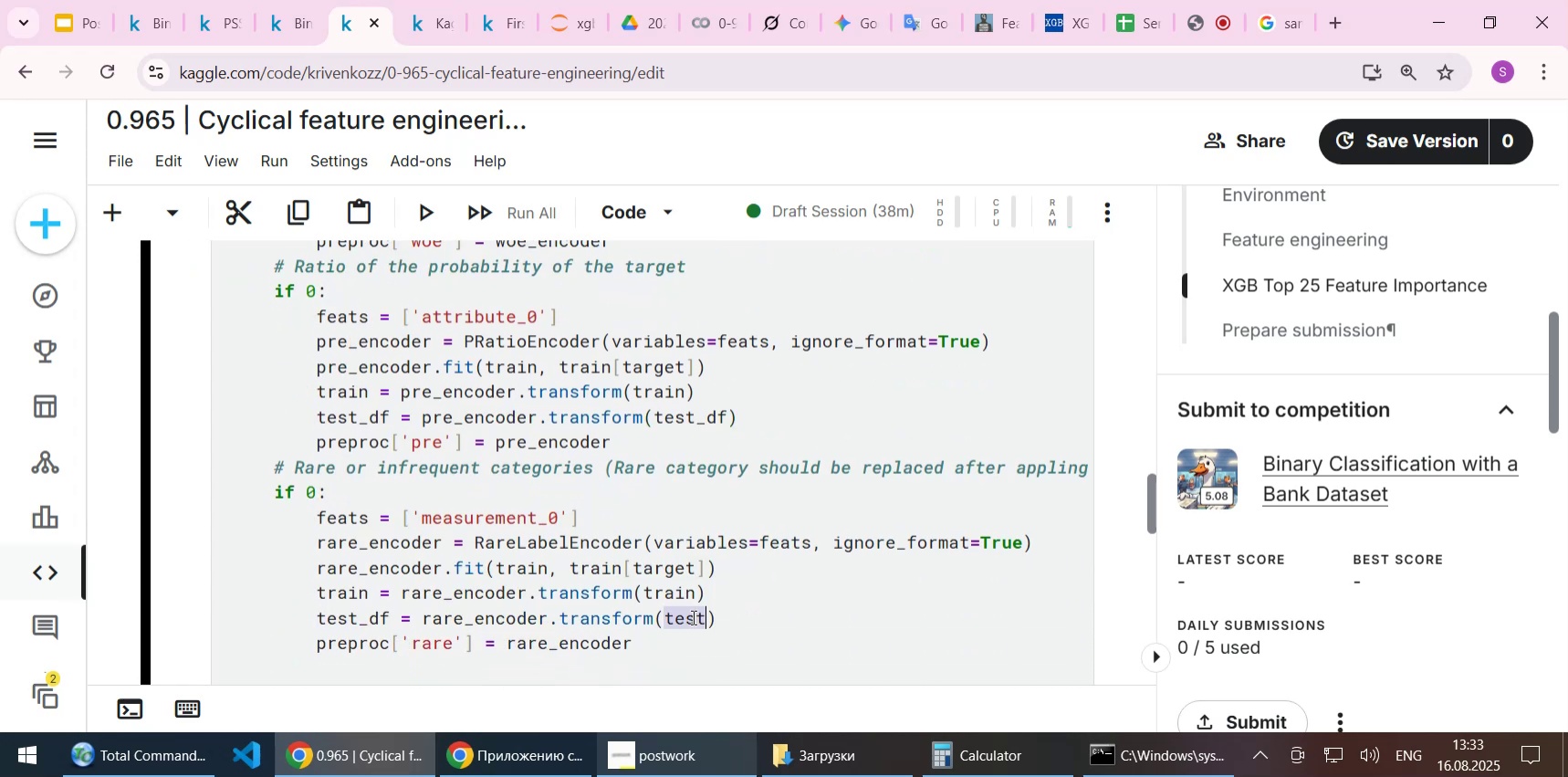 
key(Control+V)
 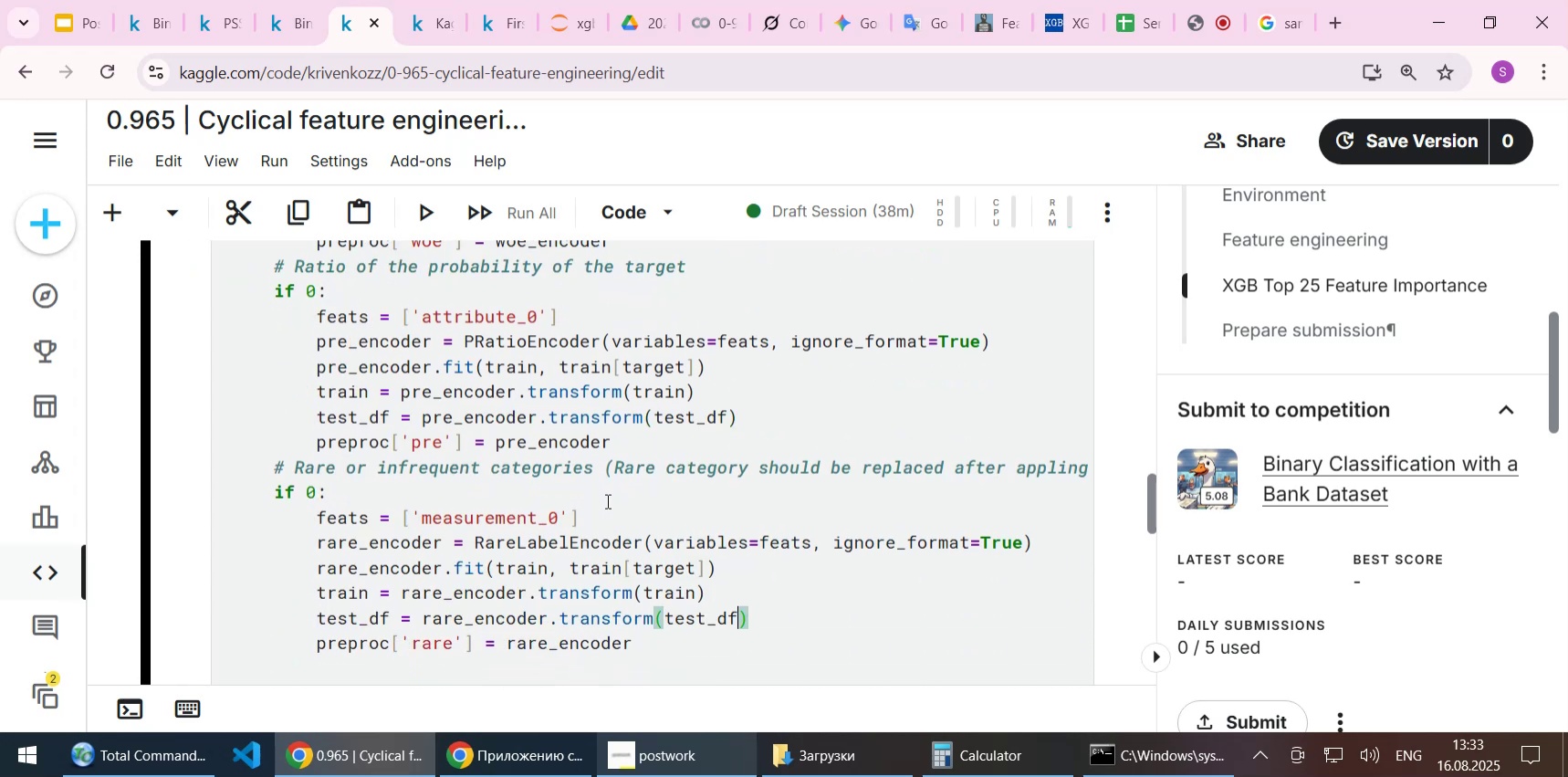 
scroll: coordinate [601, 499], scroll_direction: up, amount: 2.0
 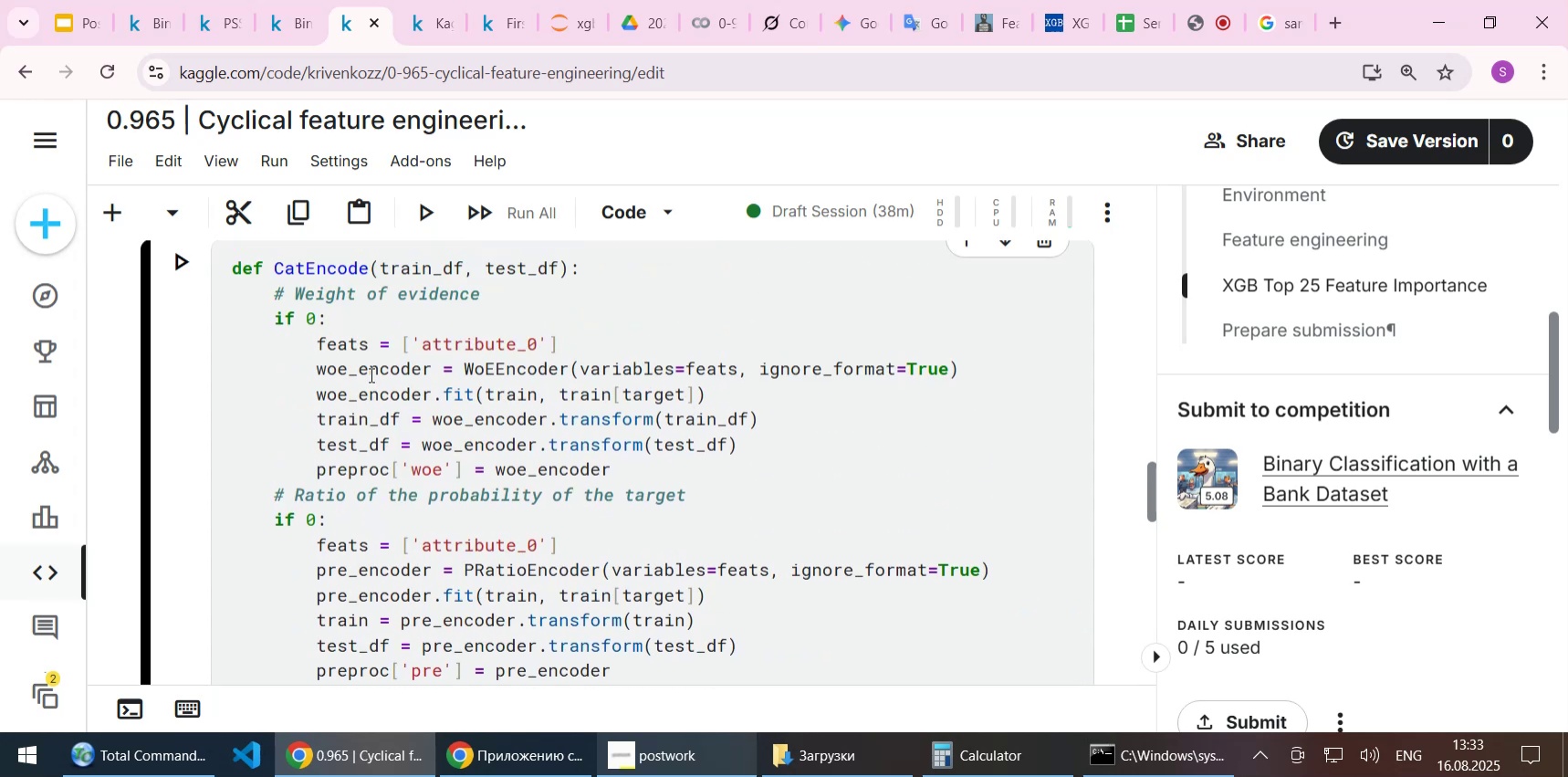 
left_click([379, 470])
 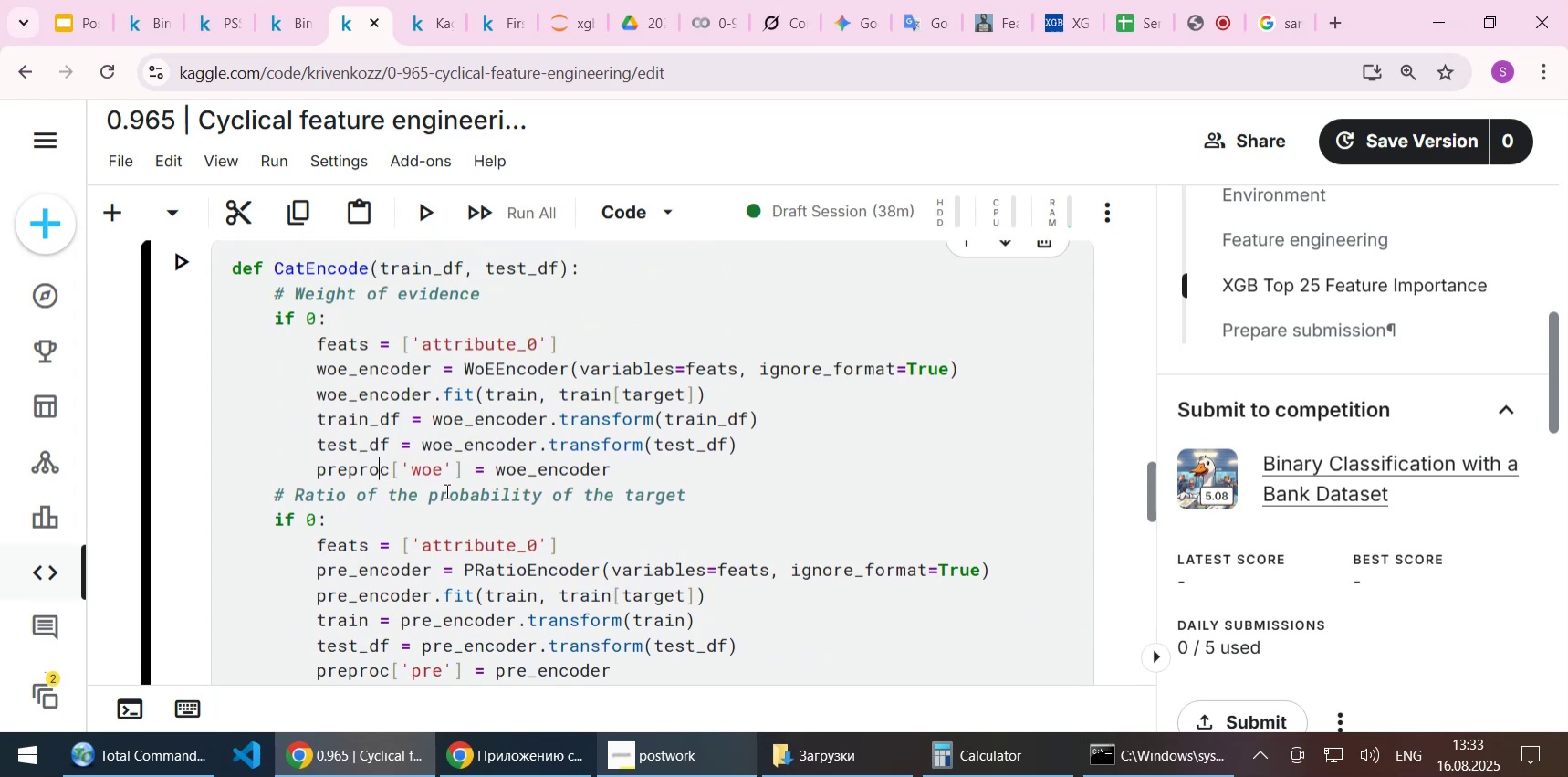 
key(Home)
 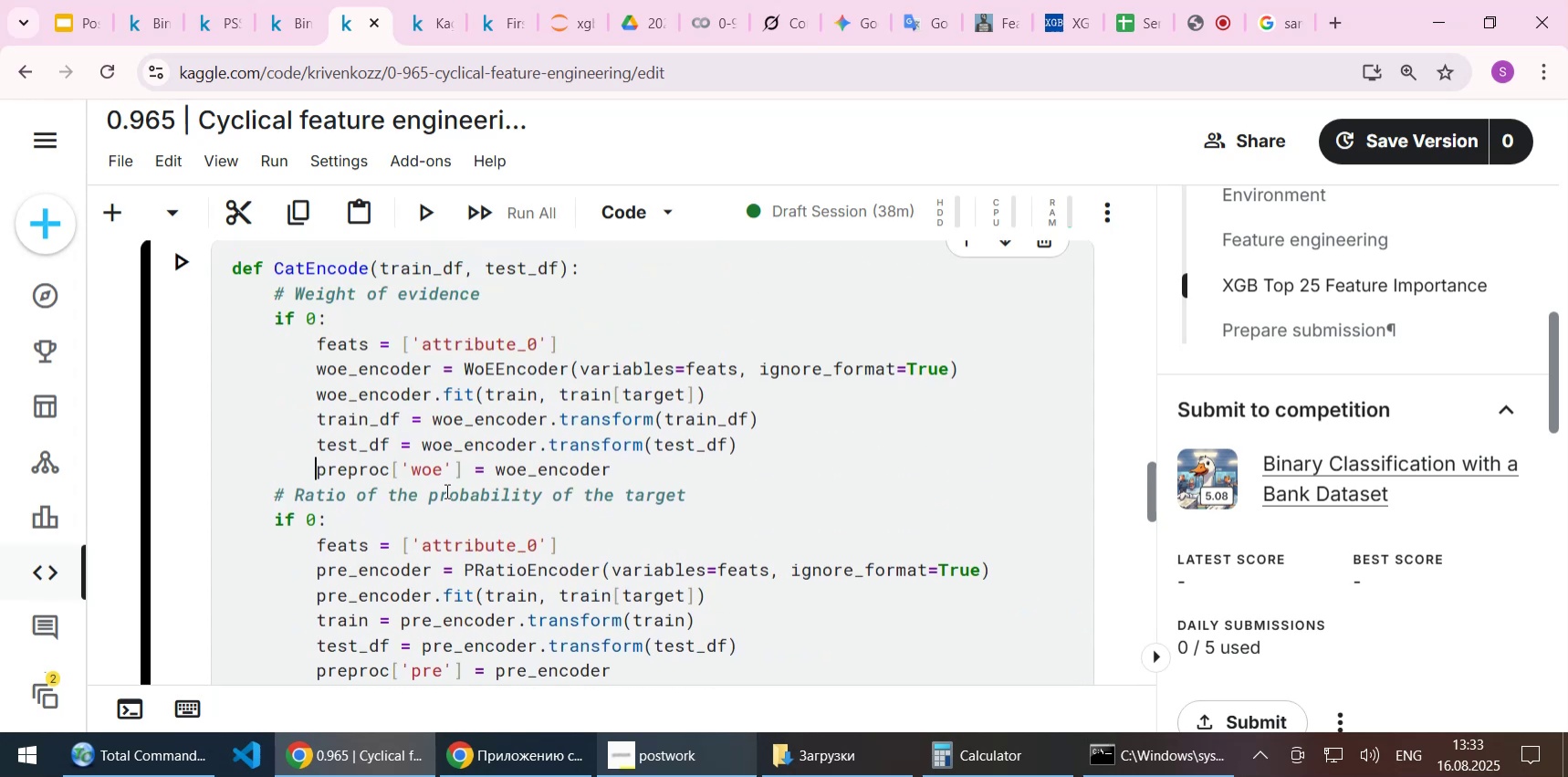 
key(Home)
 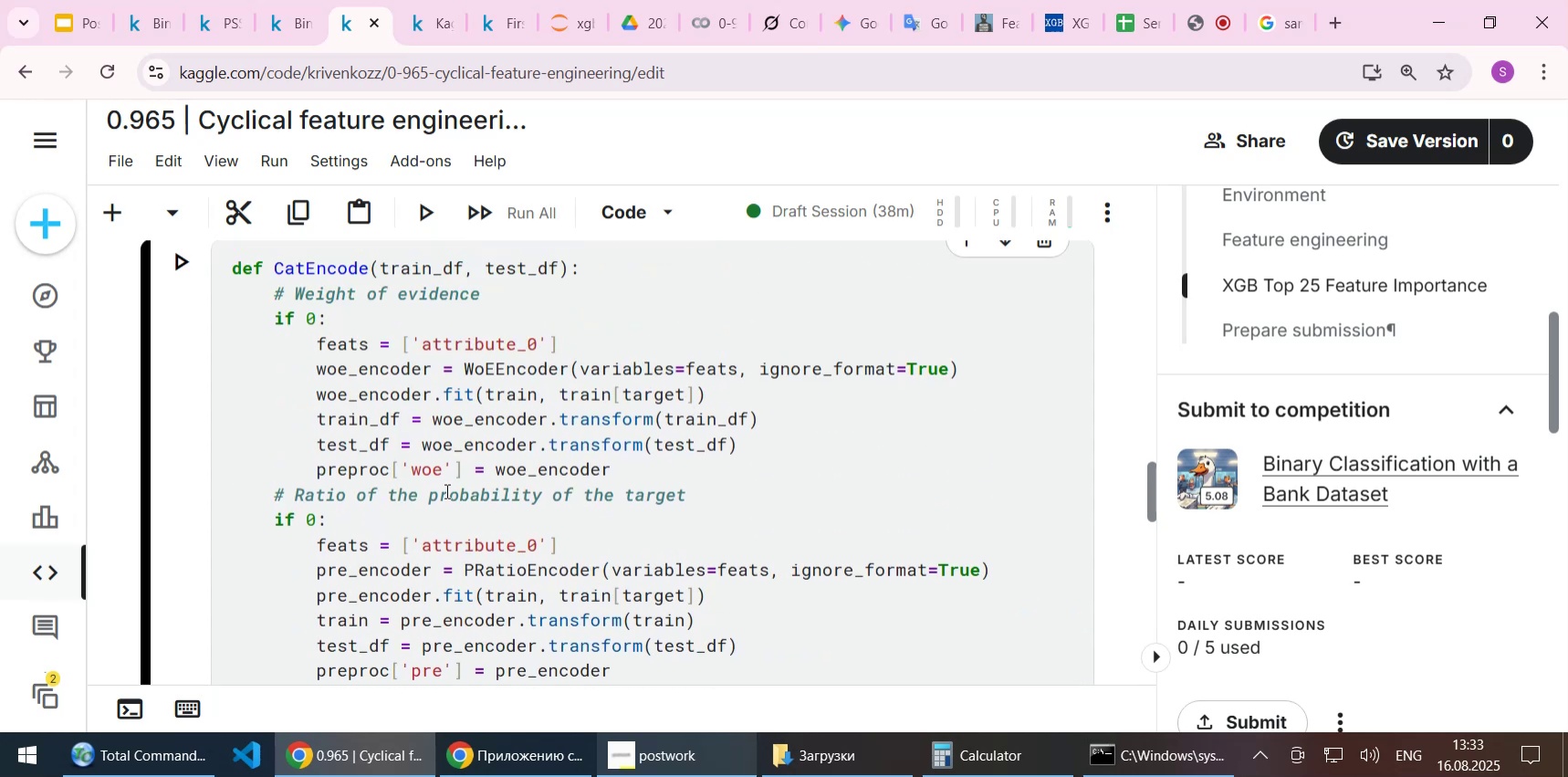 
key(Shift+End)
 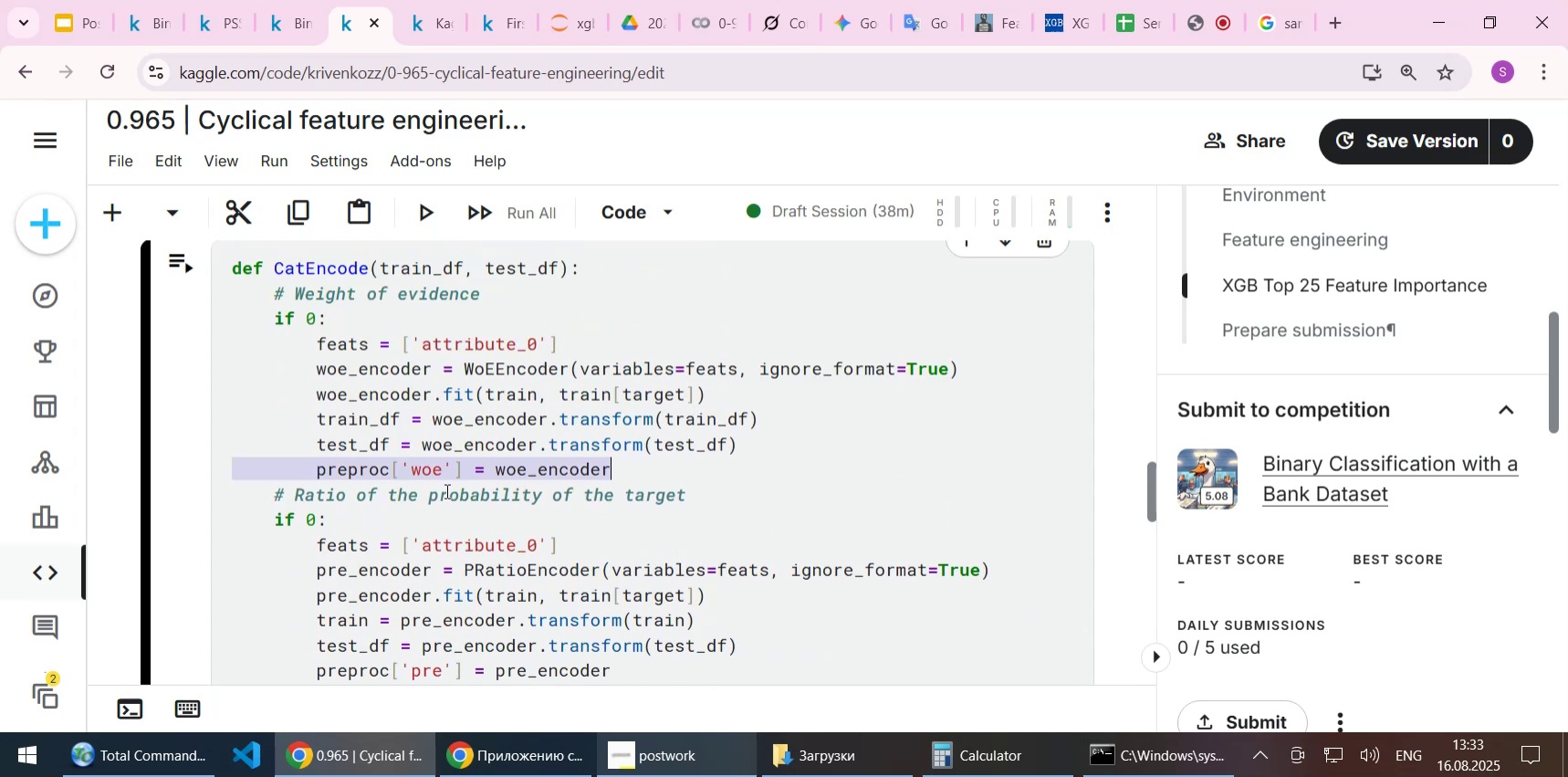 
key(Delete)
 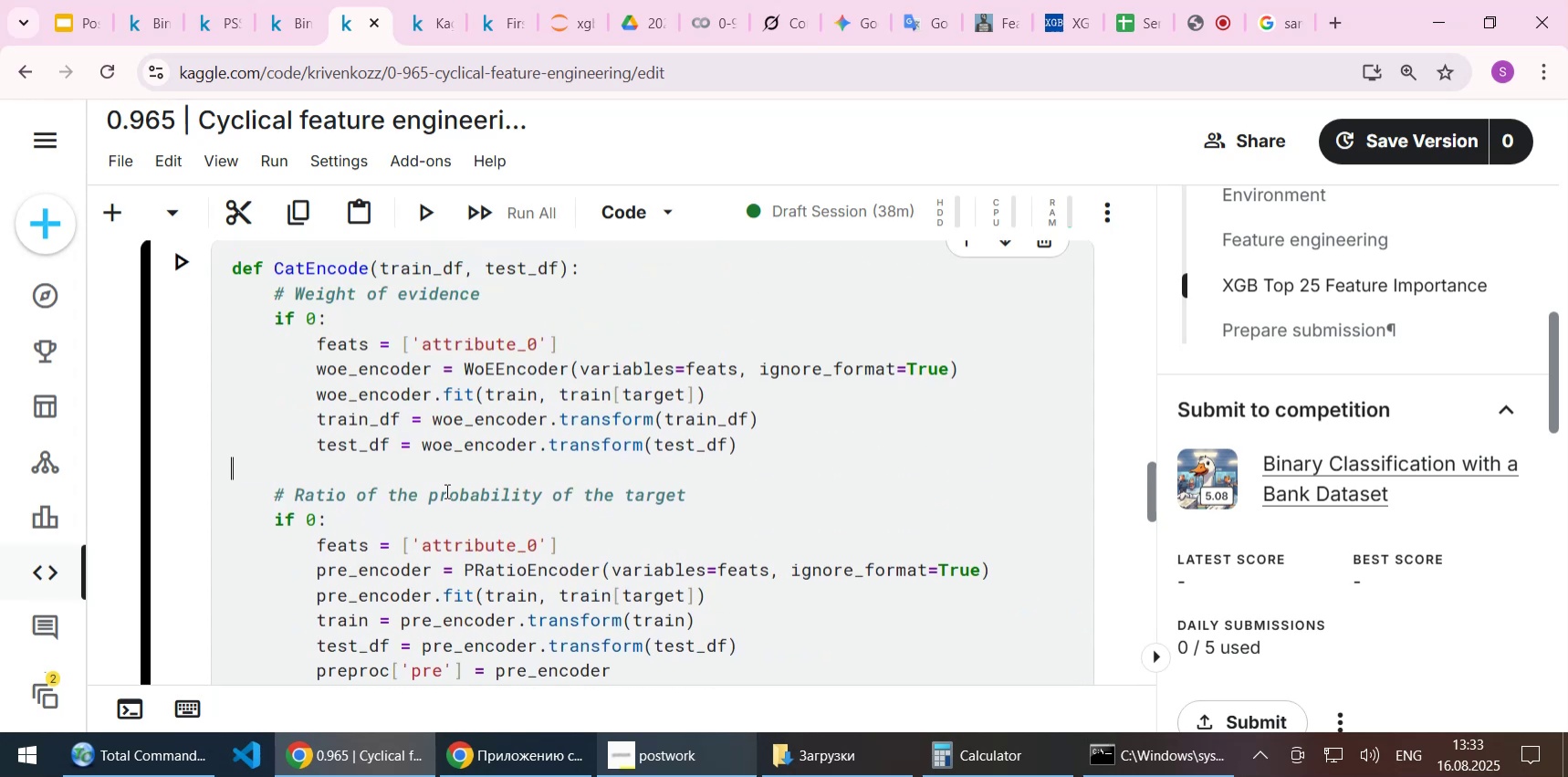 
key(Delete)
 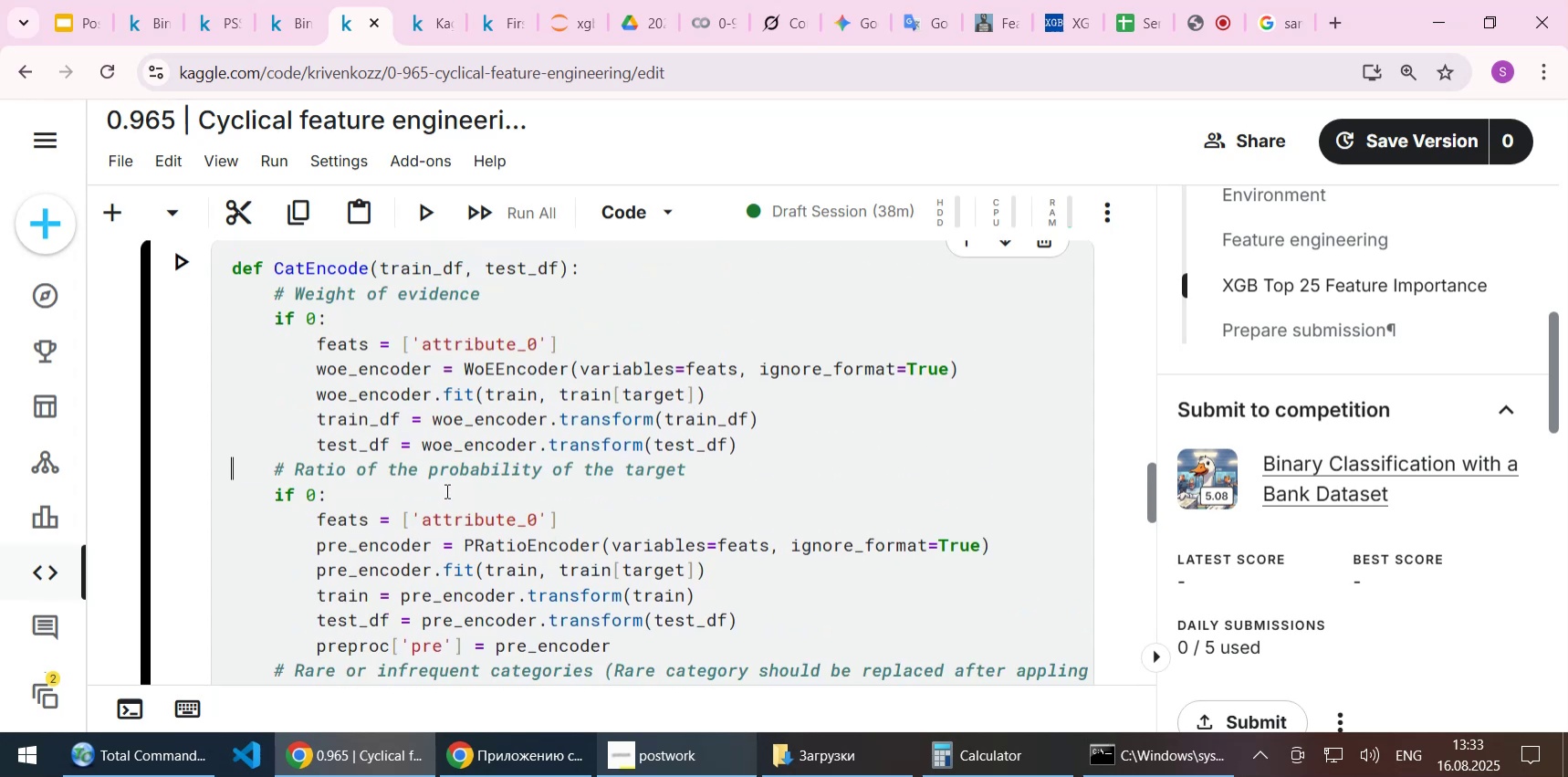 
key(ArrowDown)
 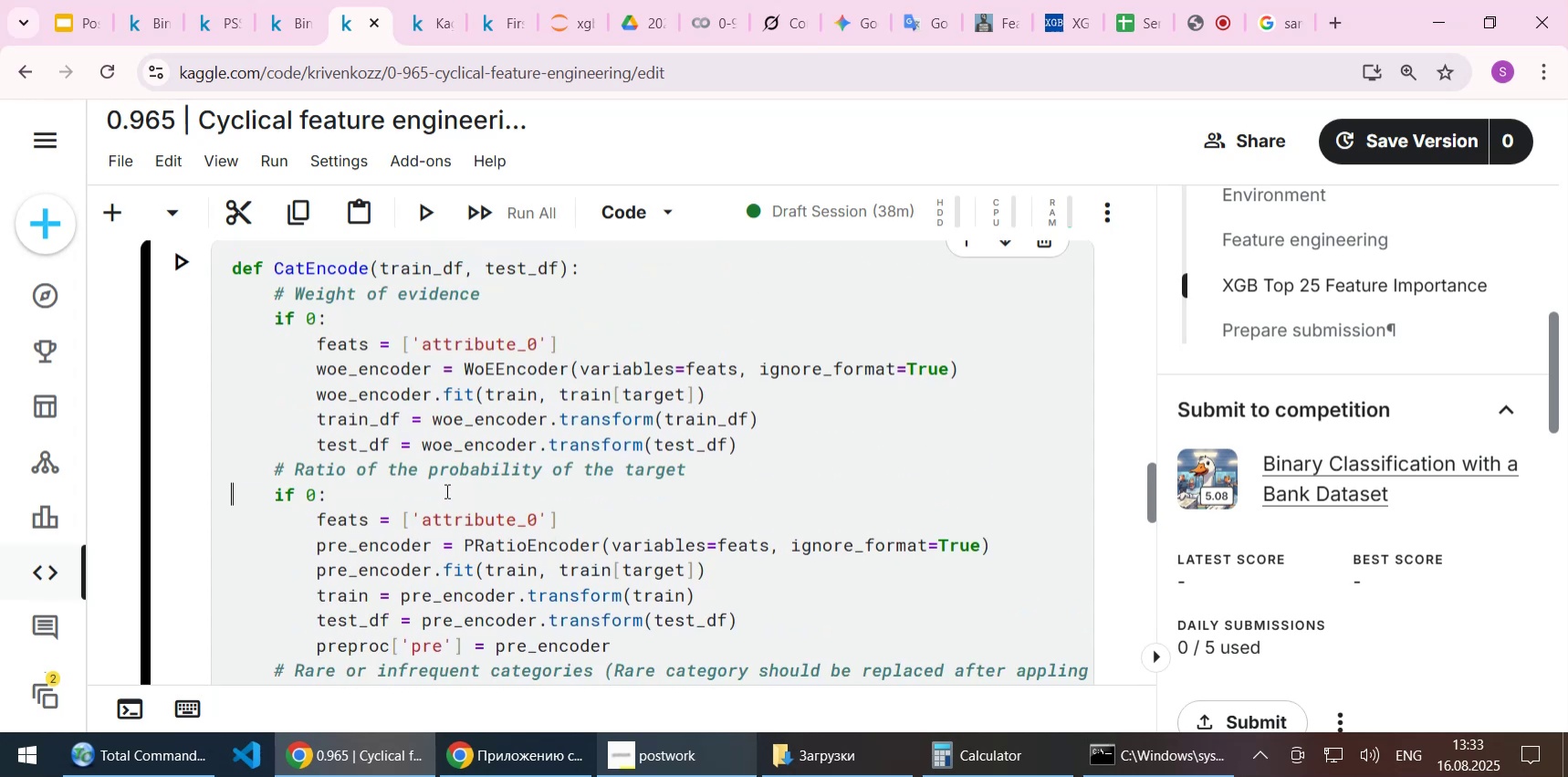 
key(ArrowDown)
 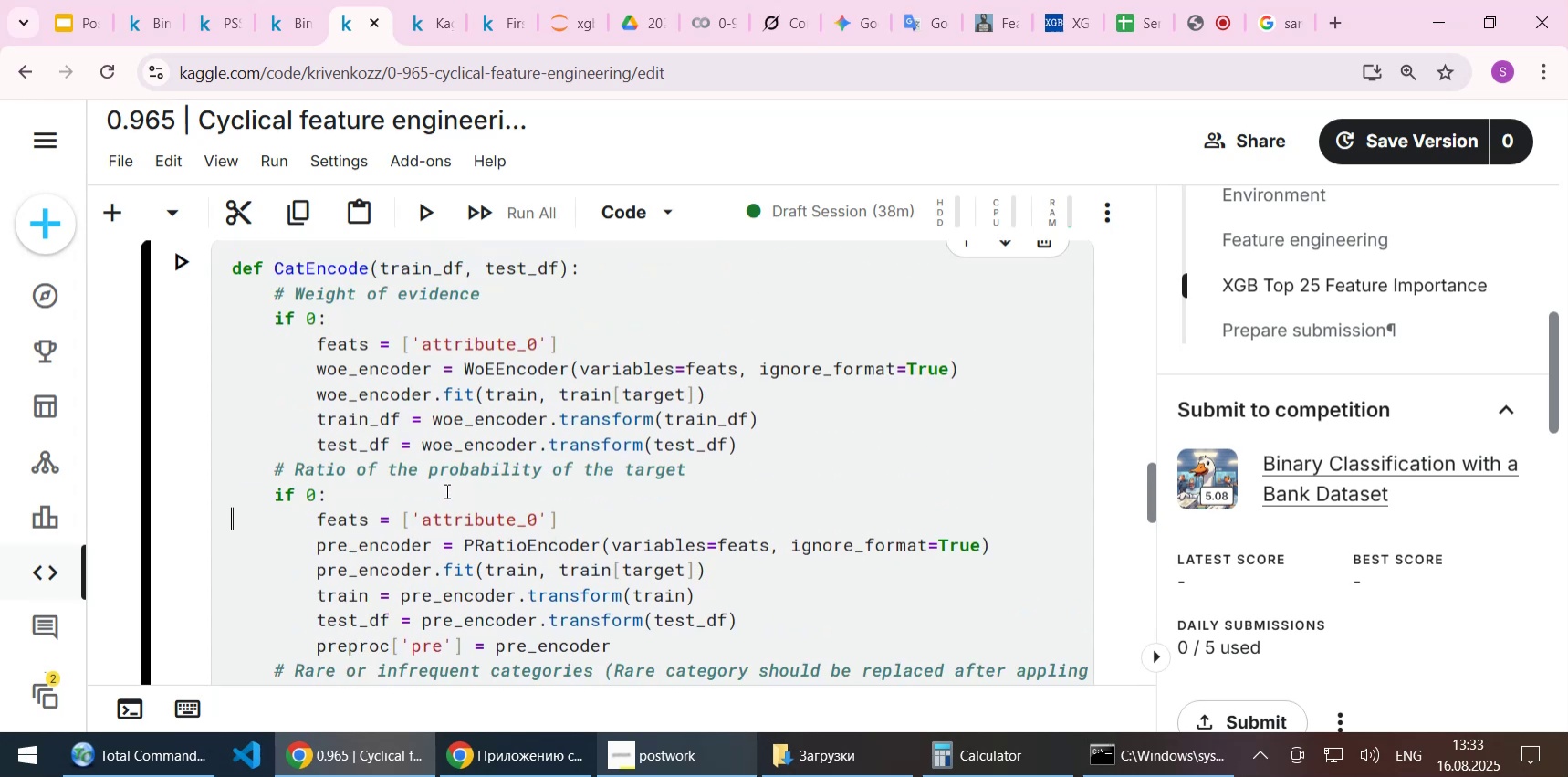 
key(ArrowDown)
 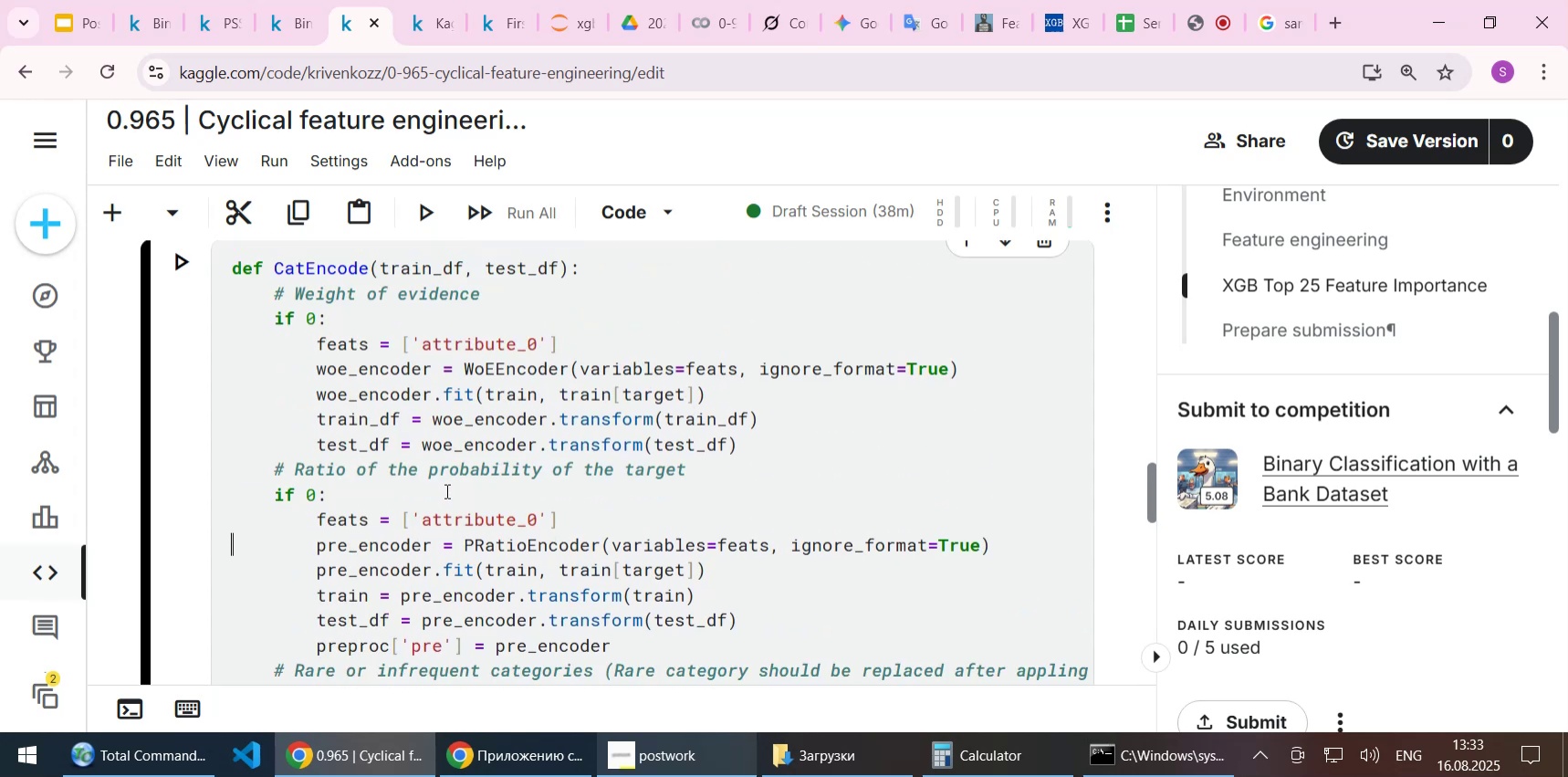 
key(ArrowDown)
 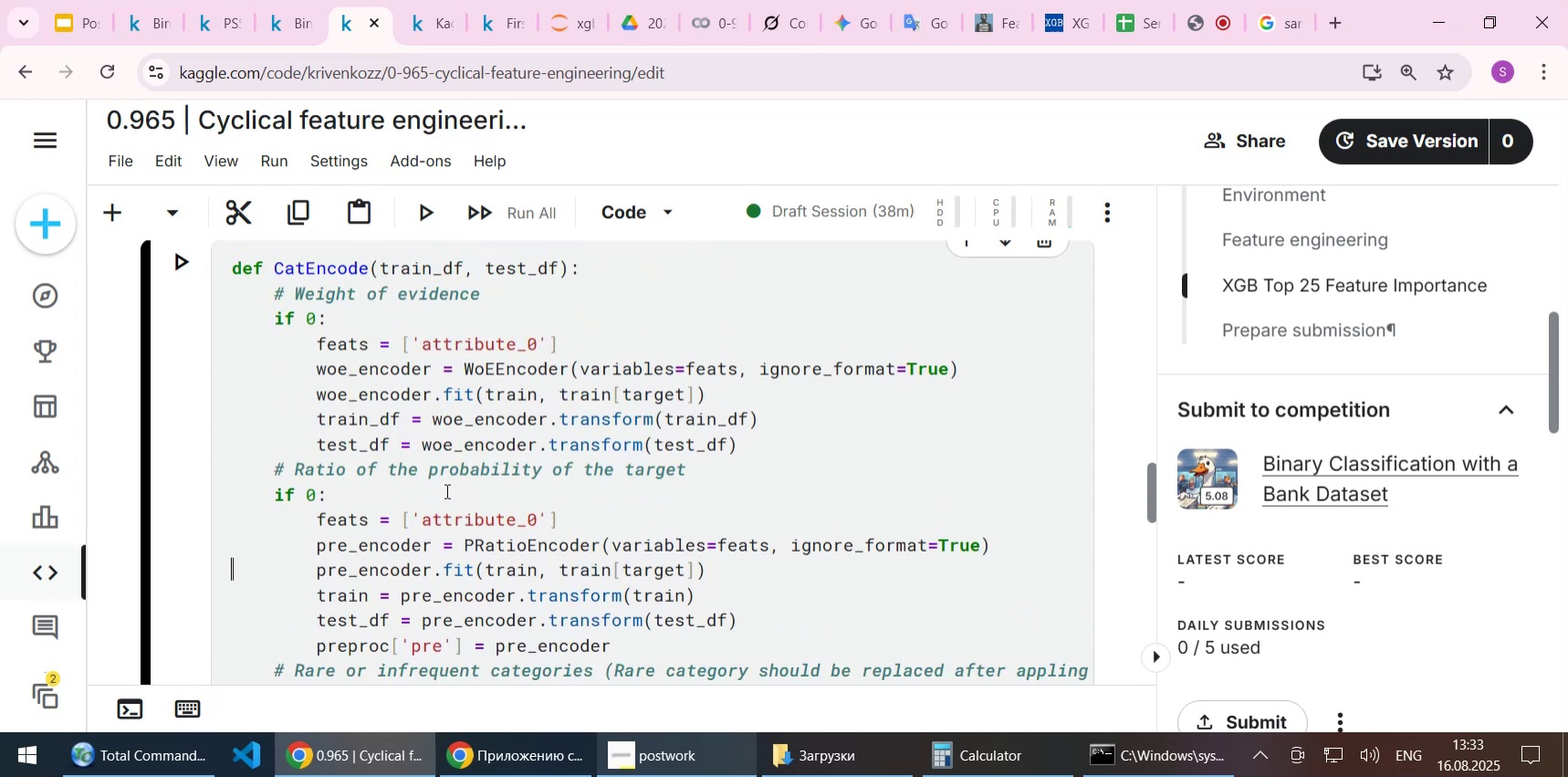 
key(ArrowDown)
 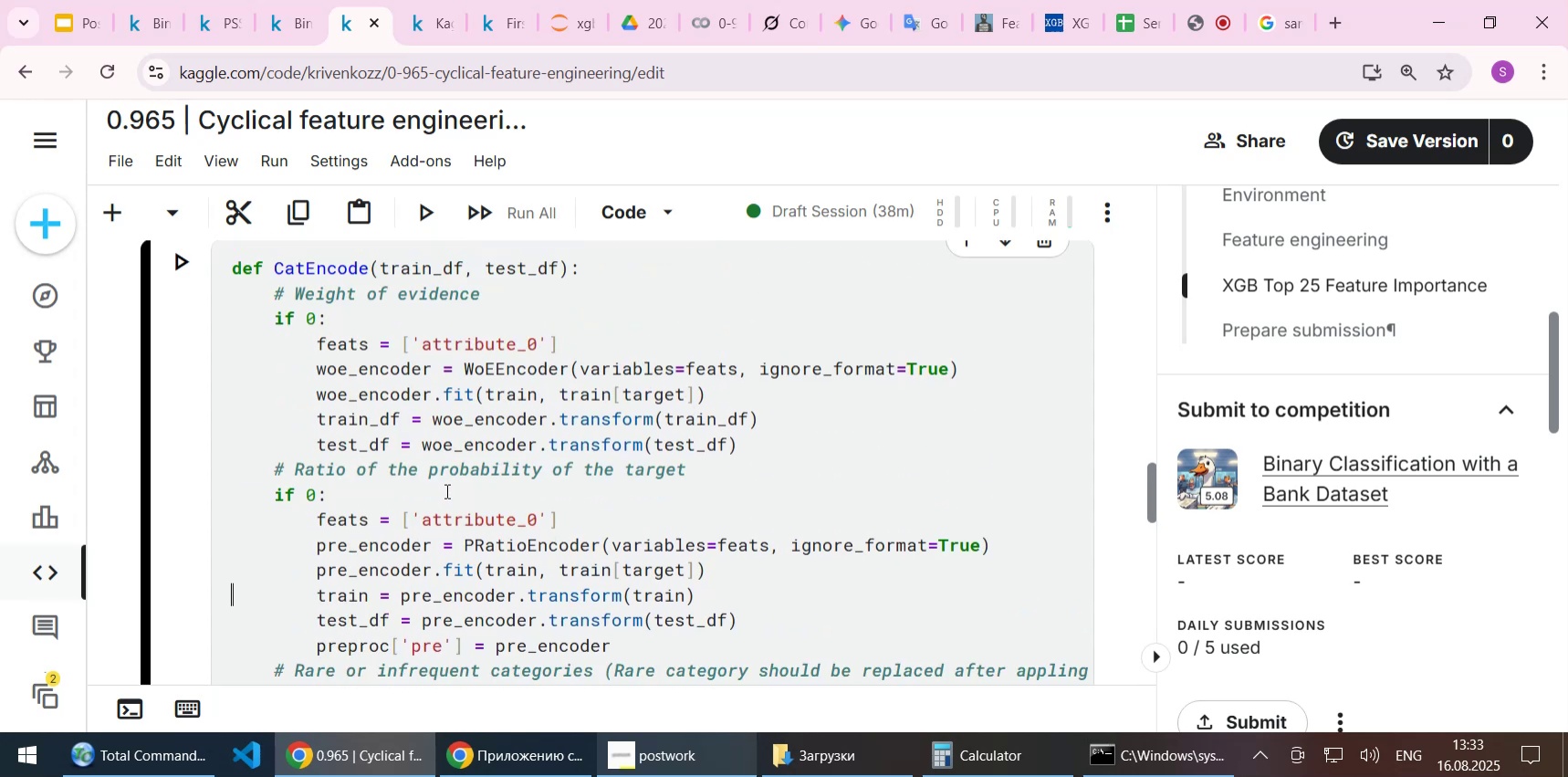 
key(ArrowDown)
 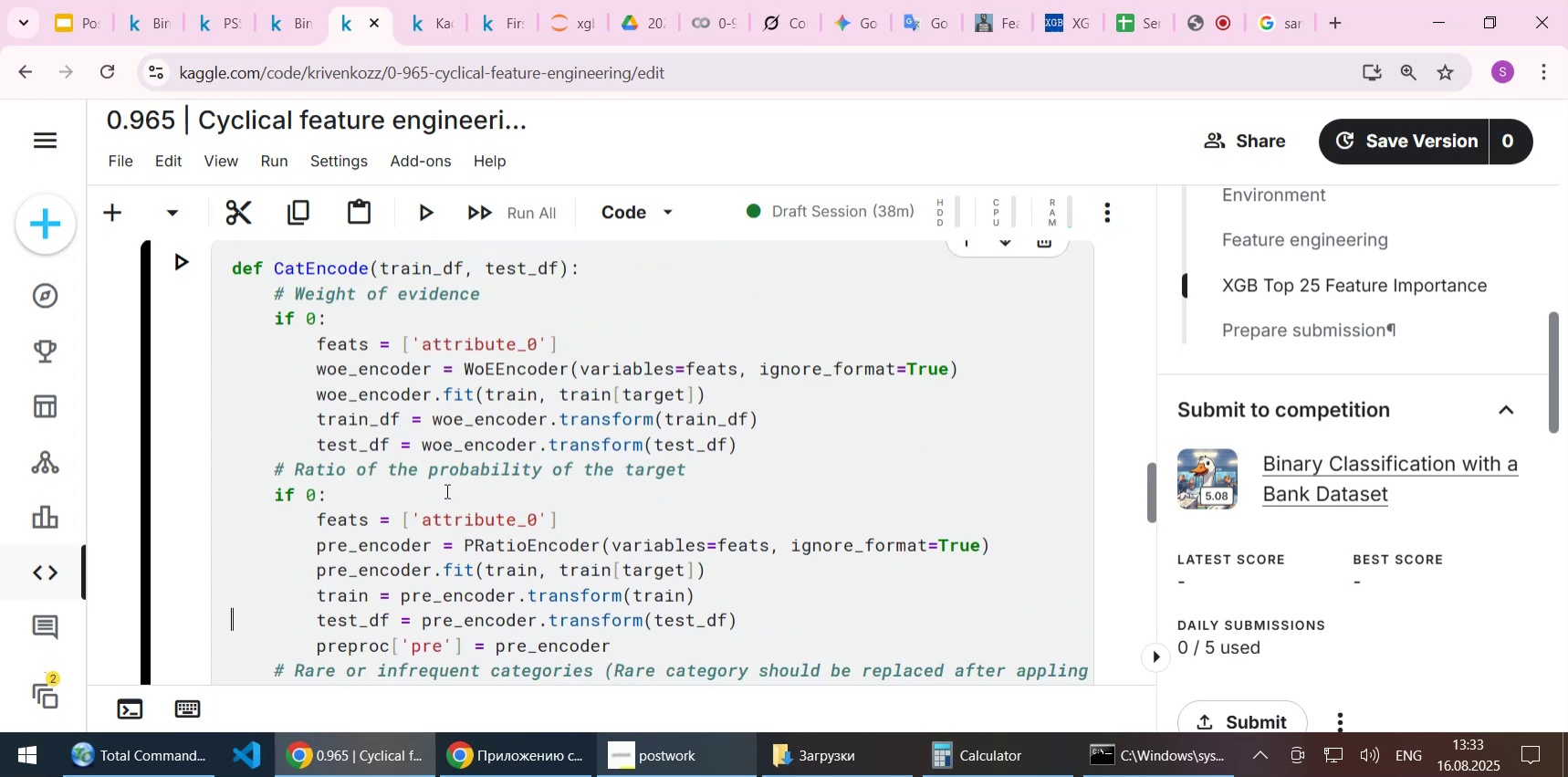 
key(ArrowDown)
 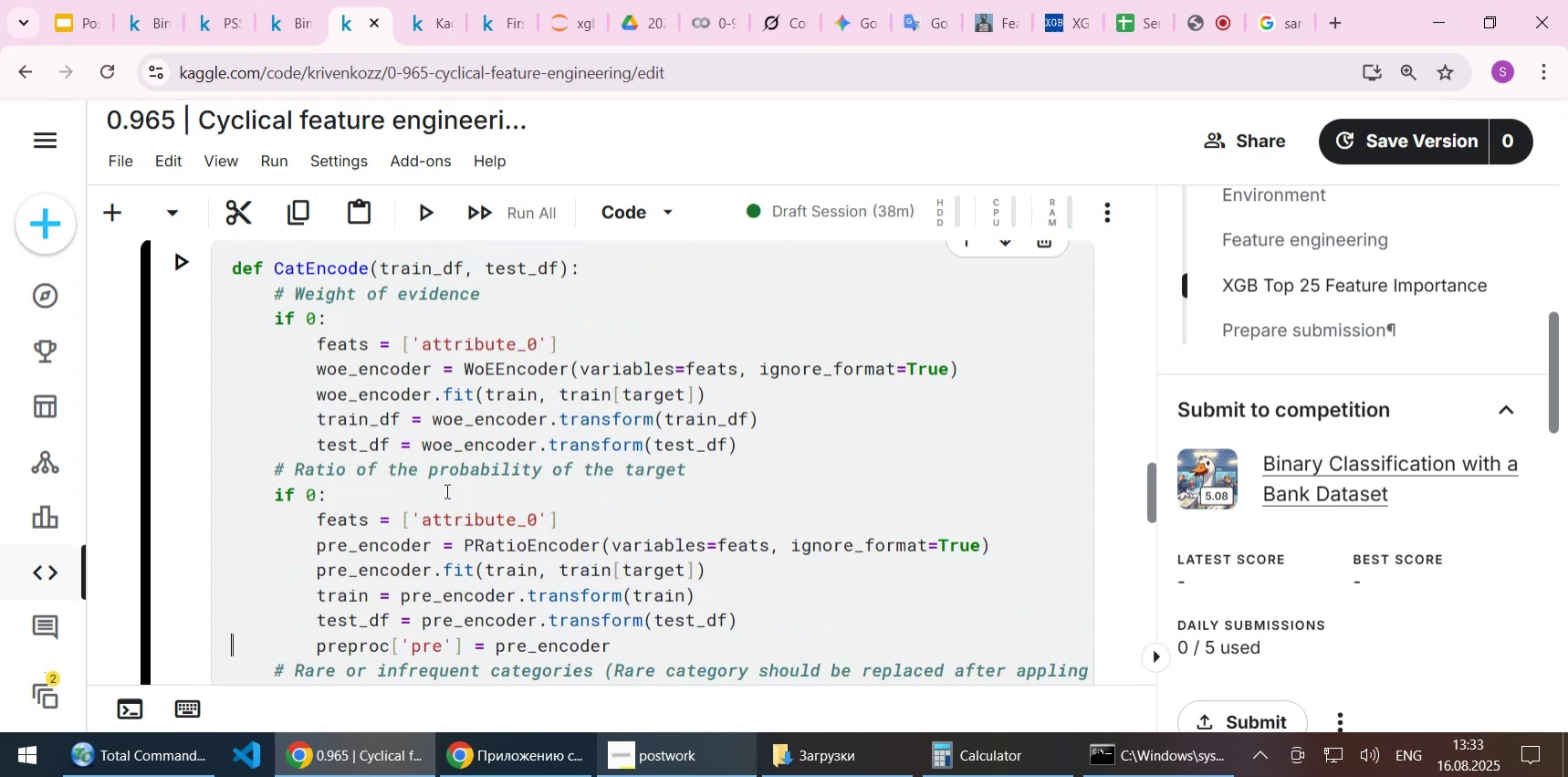 
key(Shift+End)
 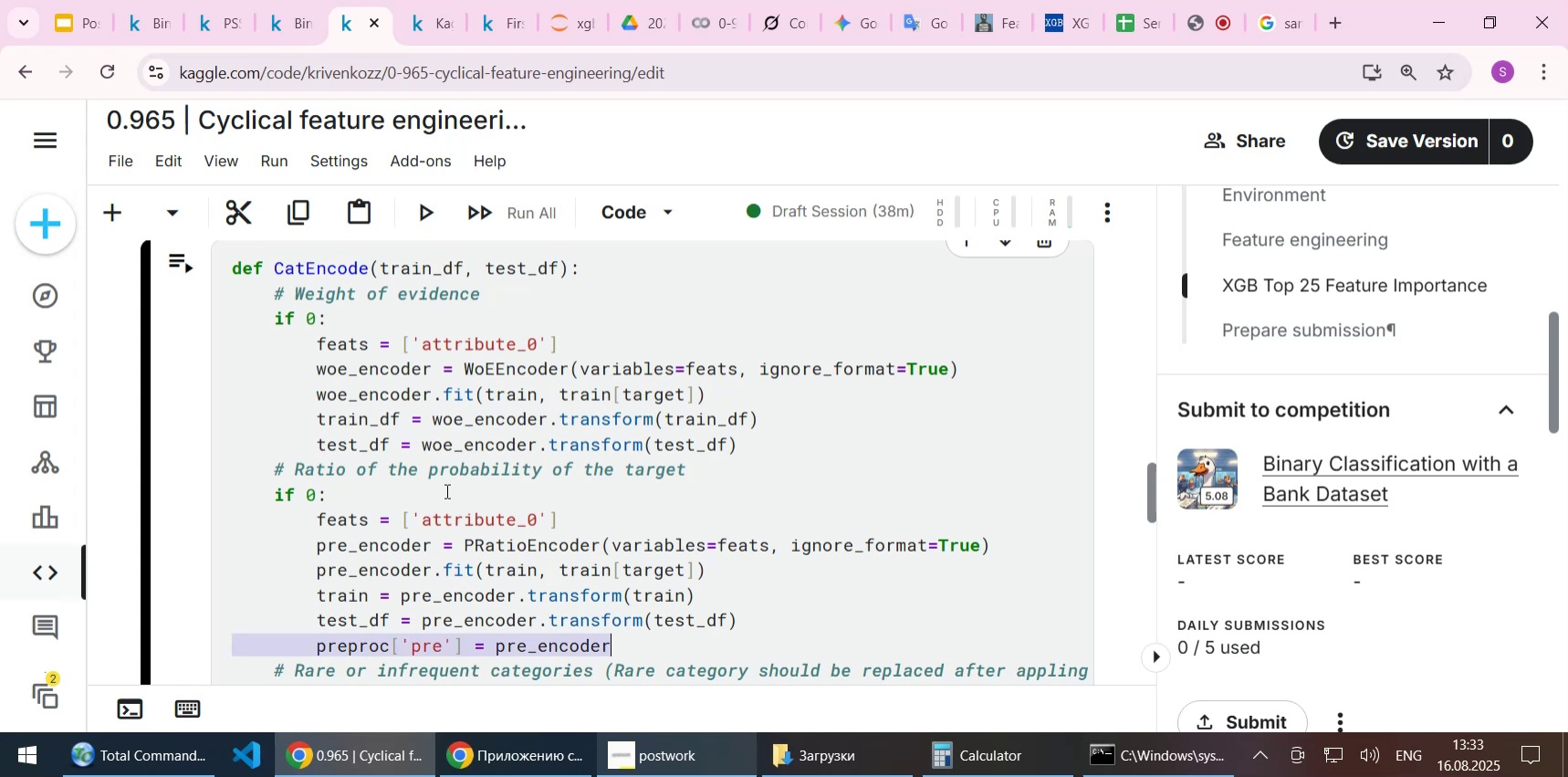 
key(Delete)
 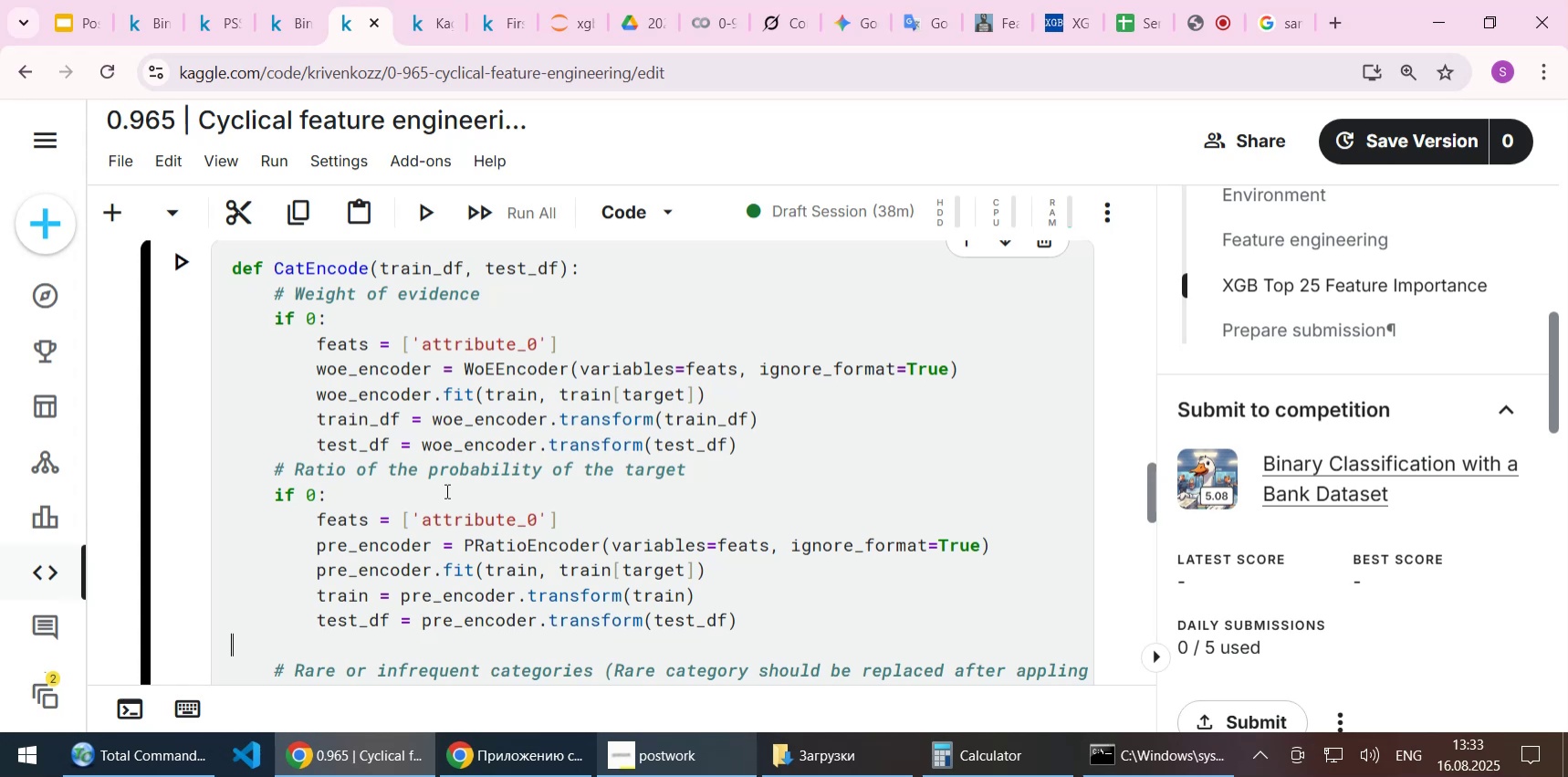 
key(Delete)
 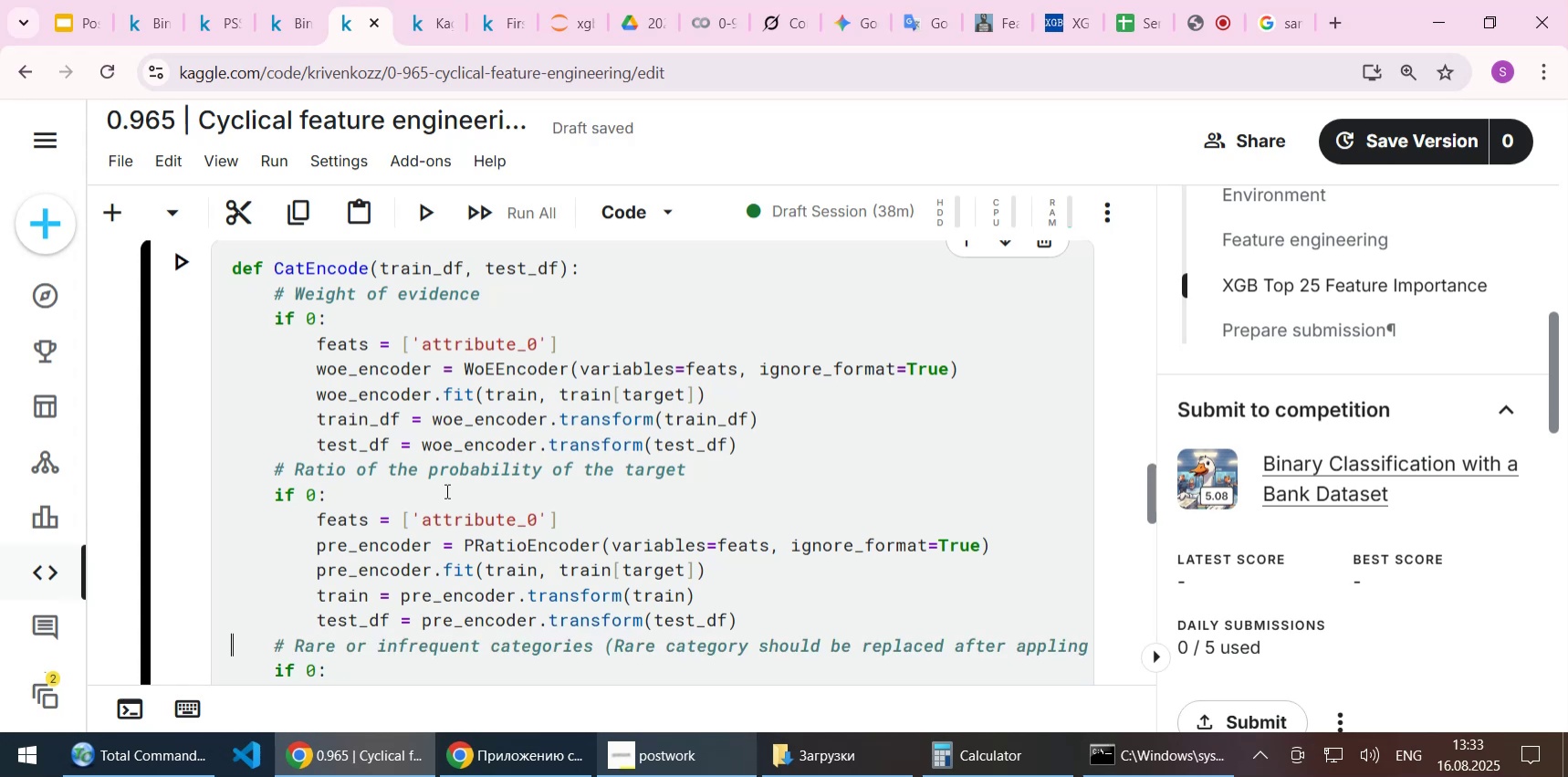 
key(ArrowDown)
 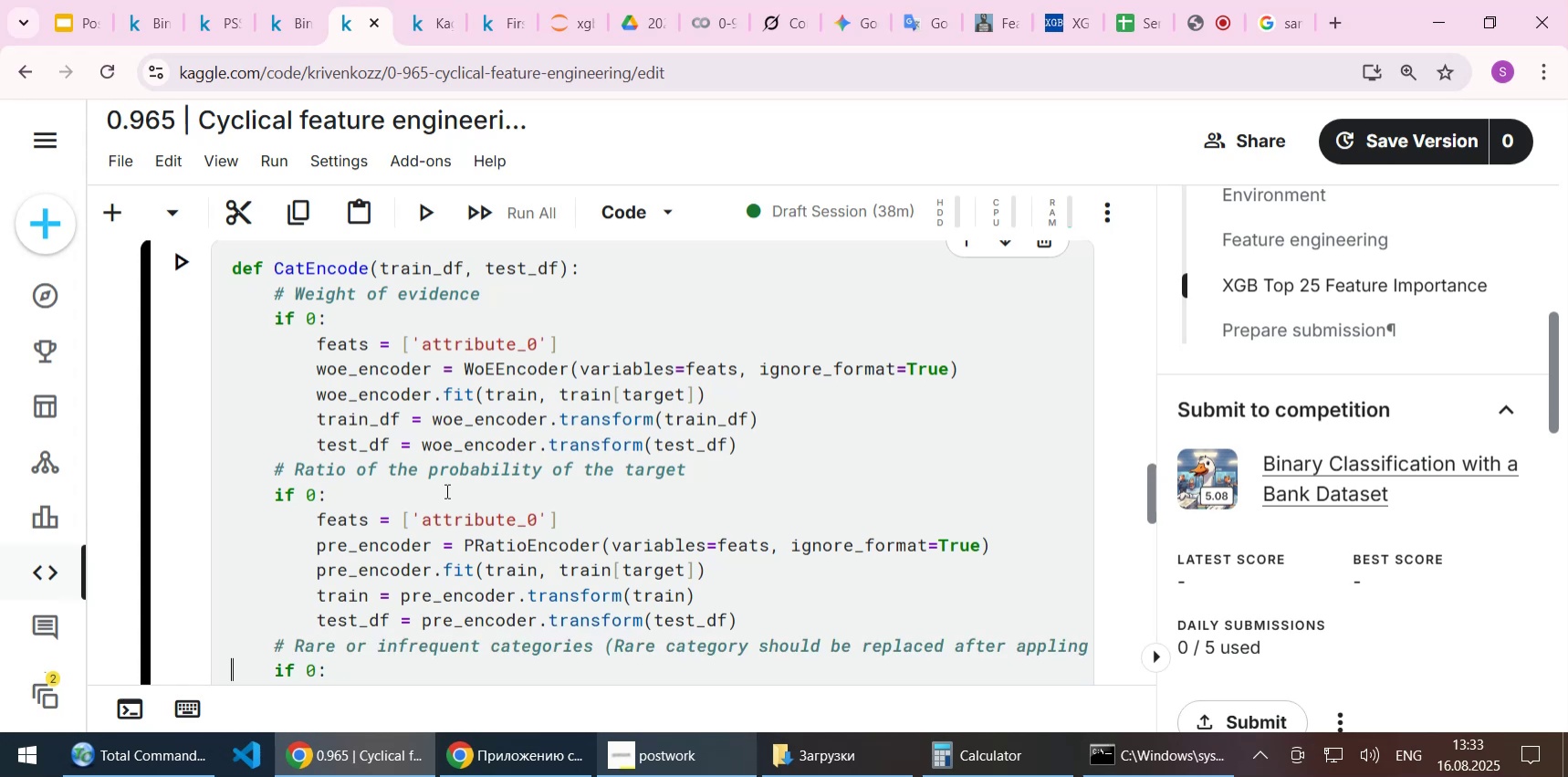 
key(ArrowDown)
 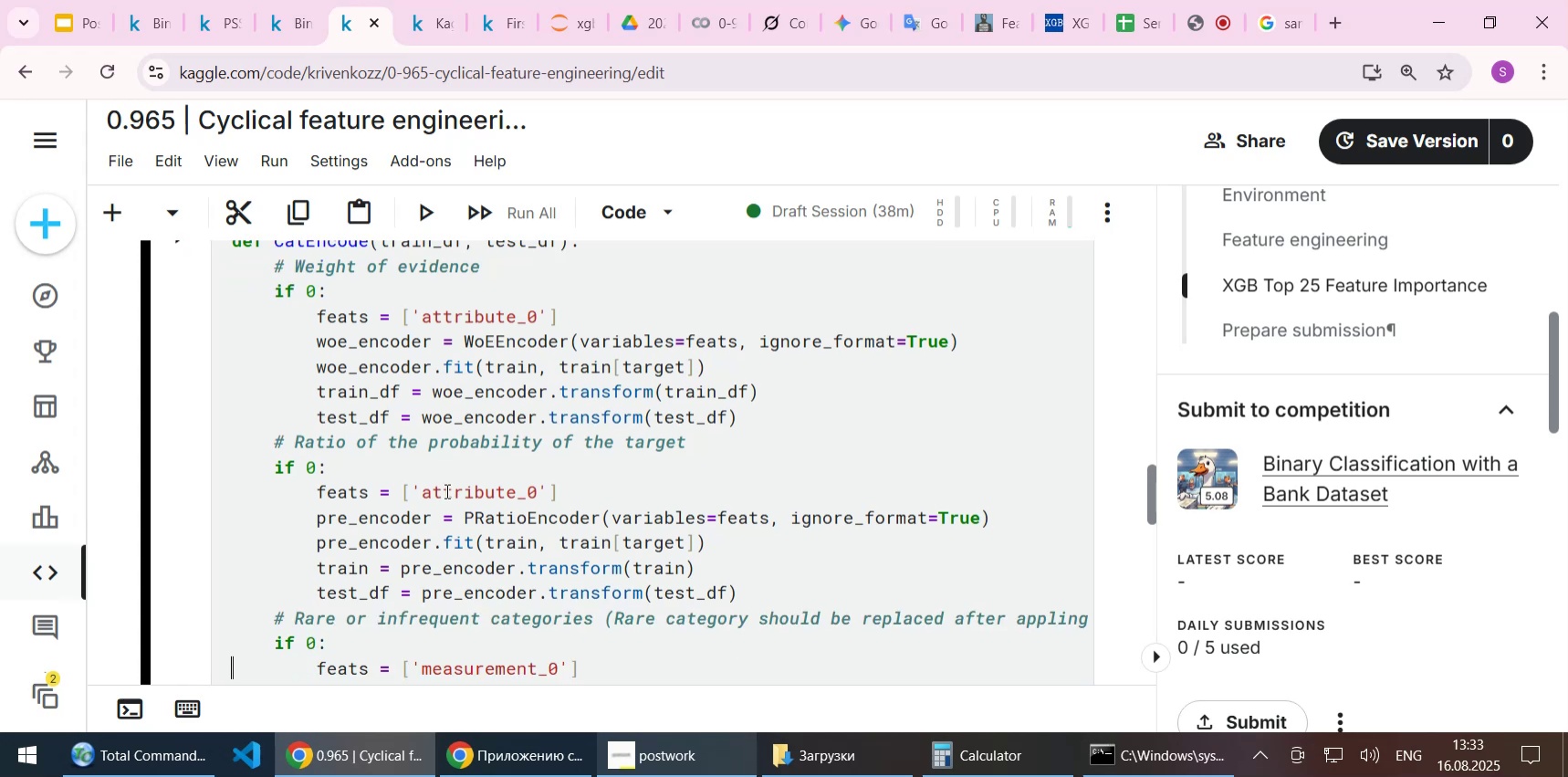 
key(ArrowDown)
 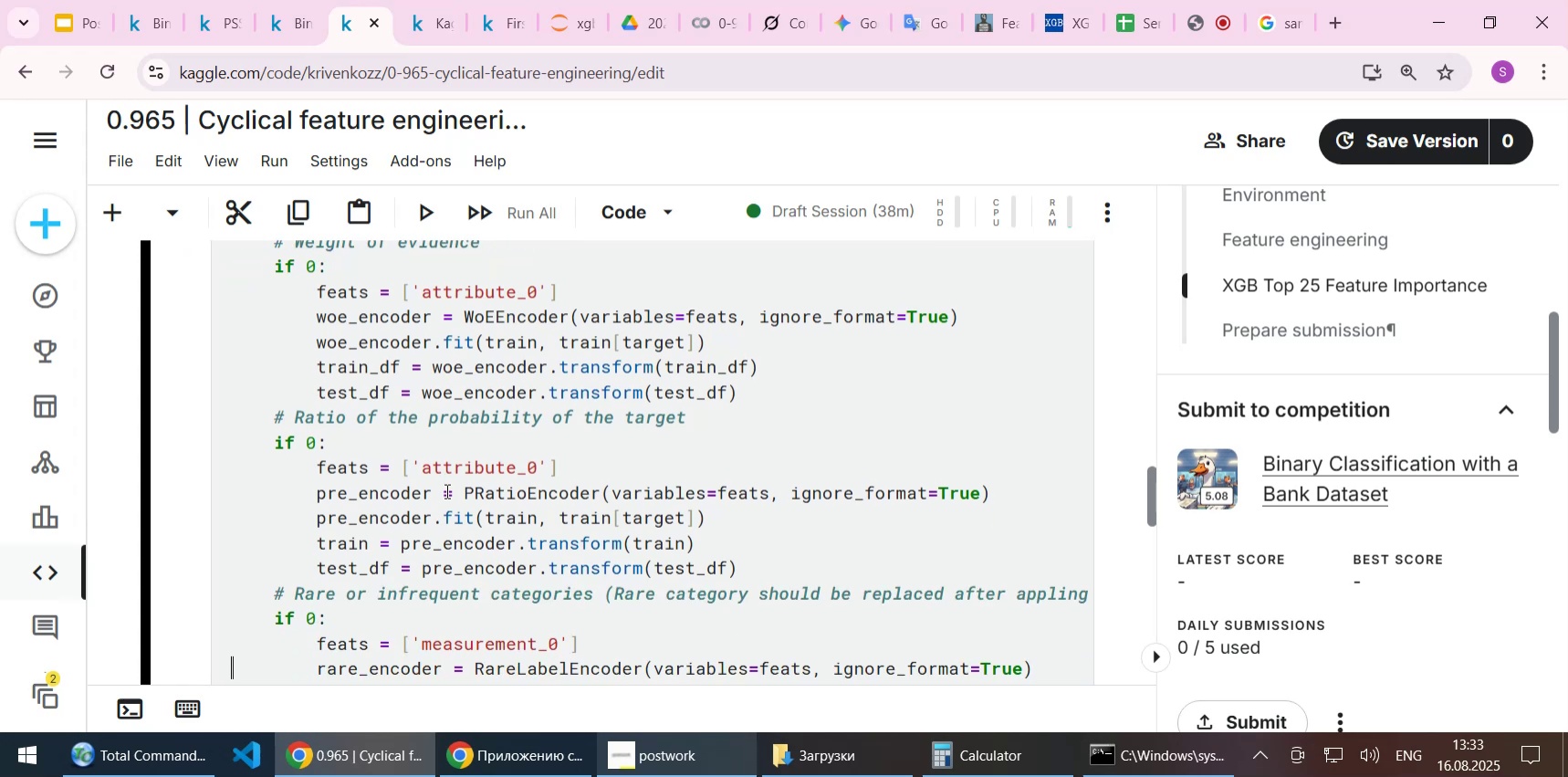 
key(ArrowDown)
 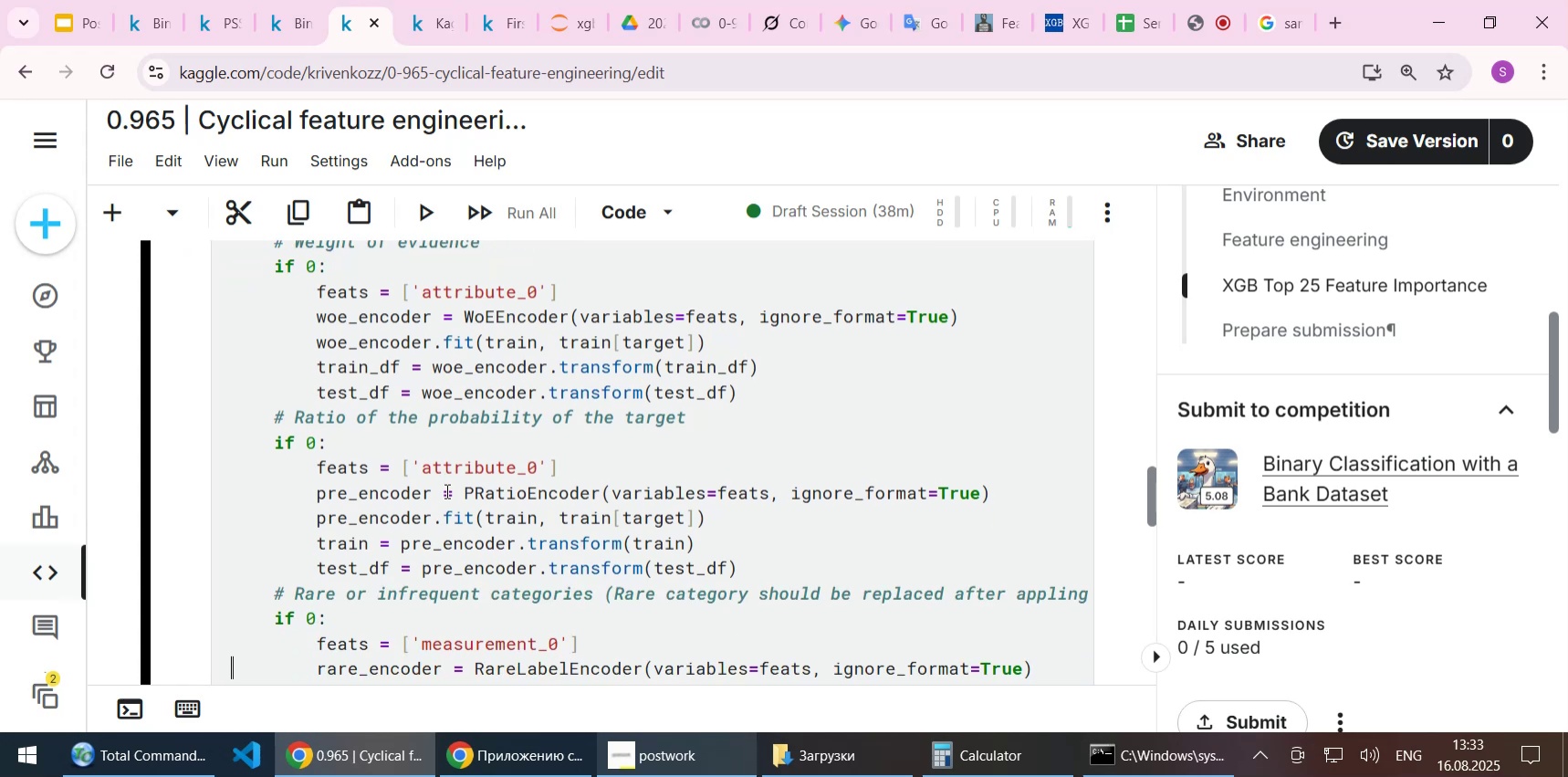 
key(ArrowDown)
 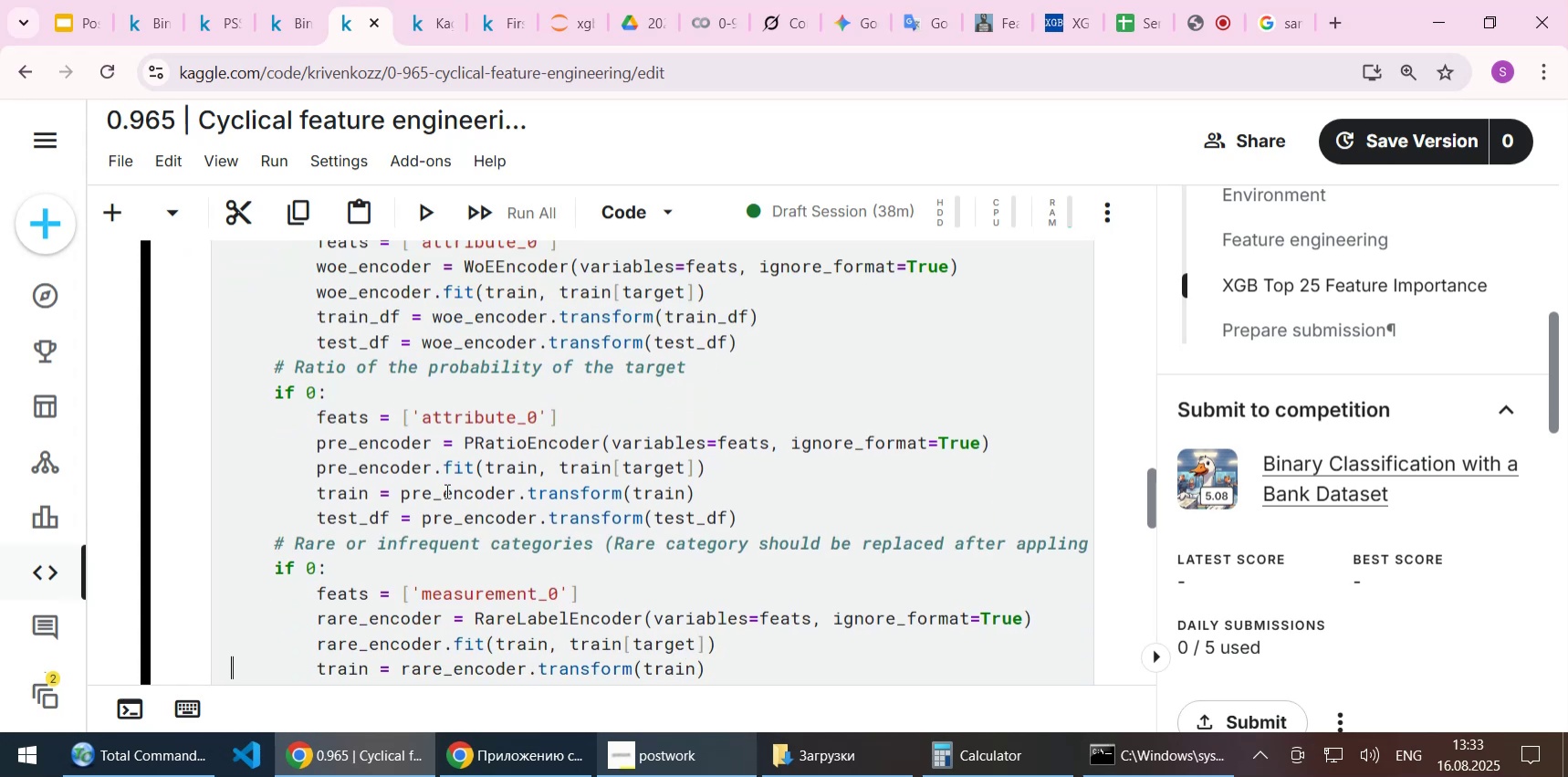 
key(ArrowDown)
 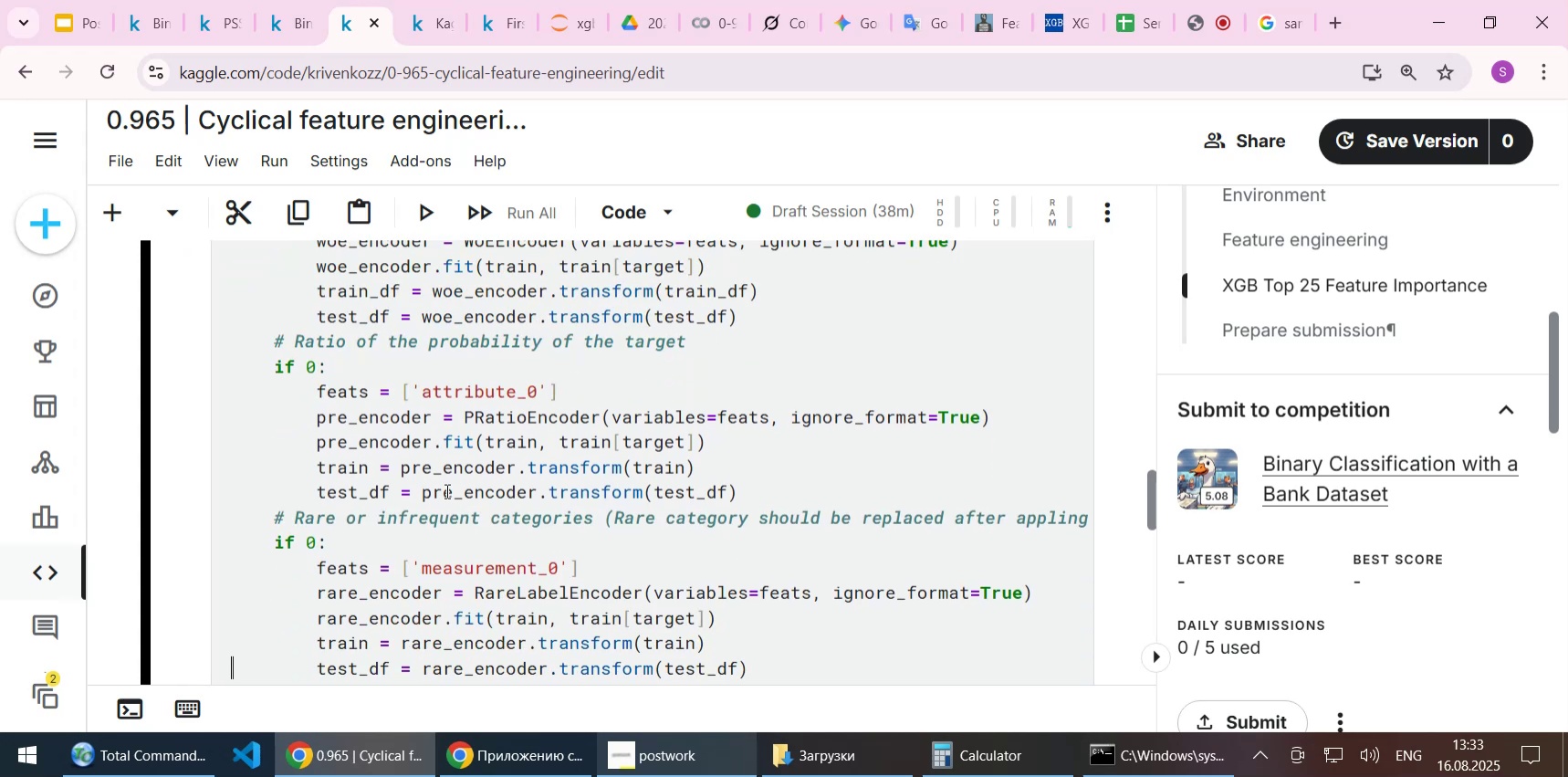 
key(ArrowDown)
 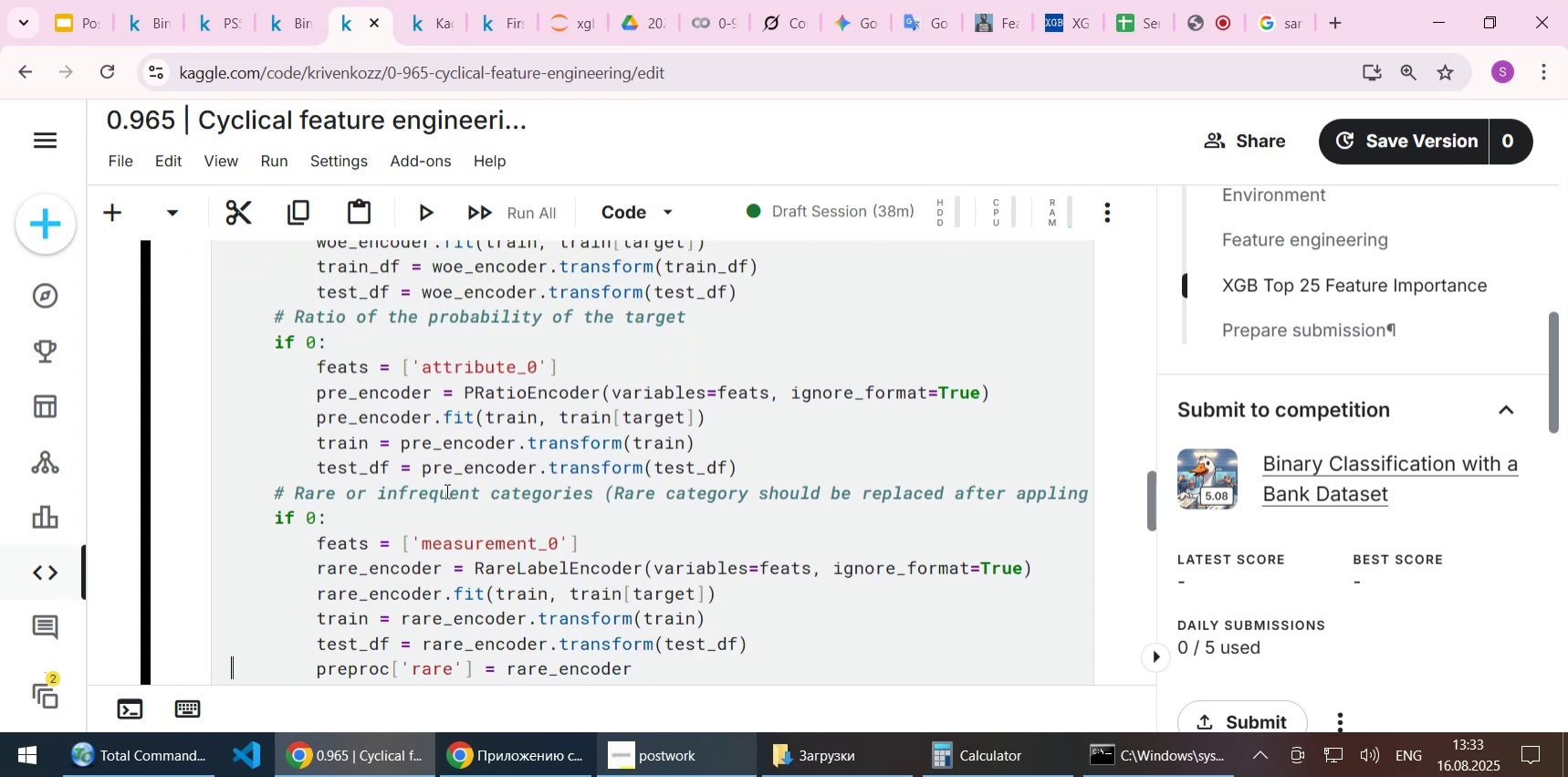 
key(ArrowDown)
 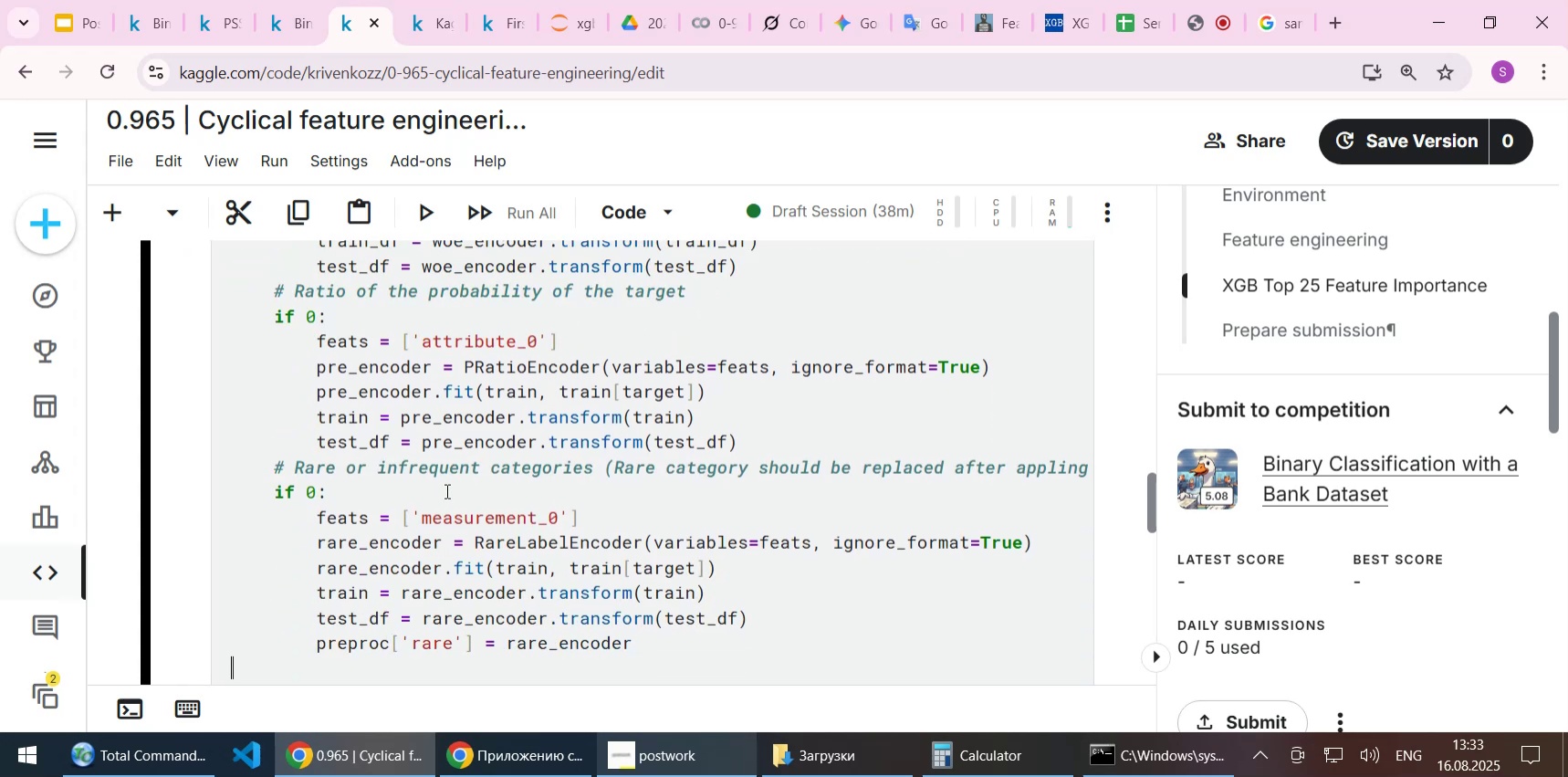 
key(ArrowUp)
 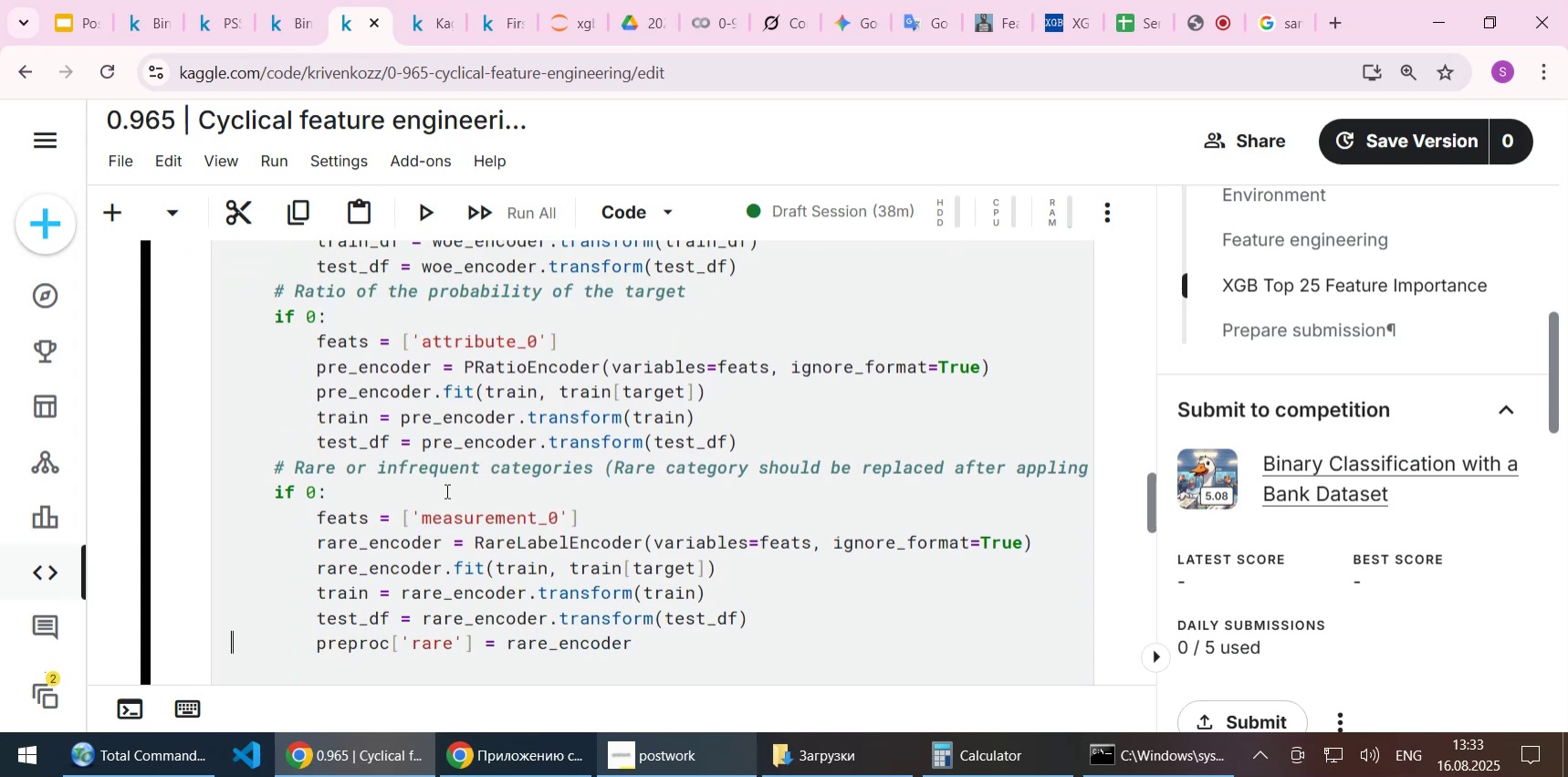 
key(Shift+ShiftLeft)
 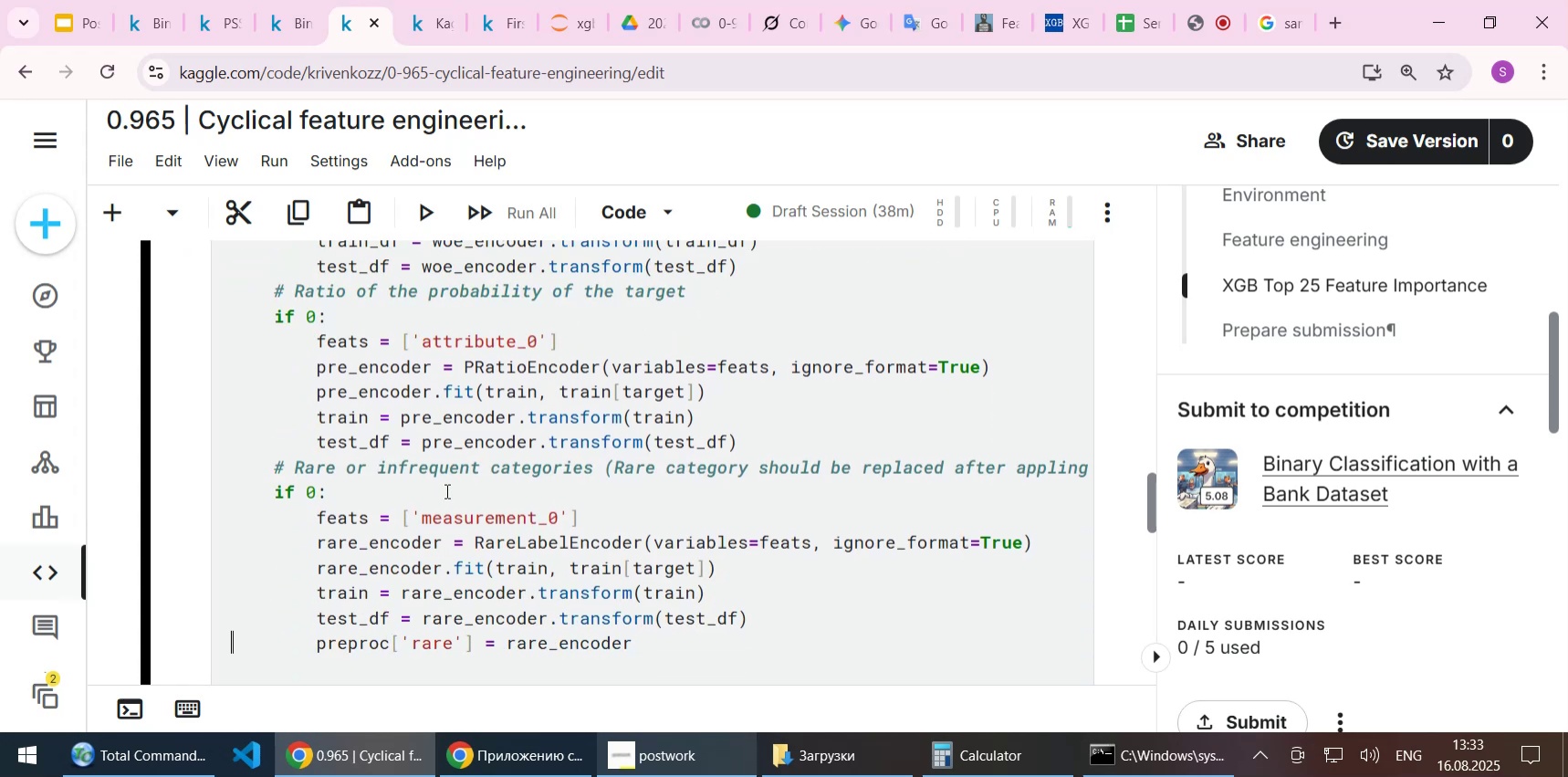 
key(Shift+End)
 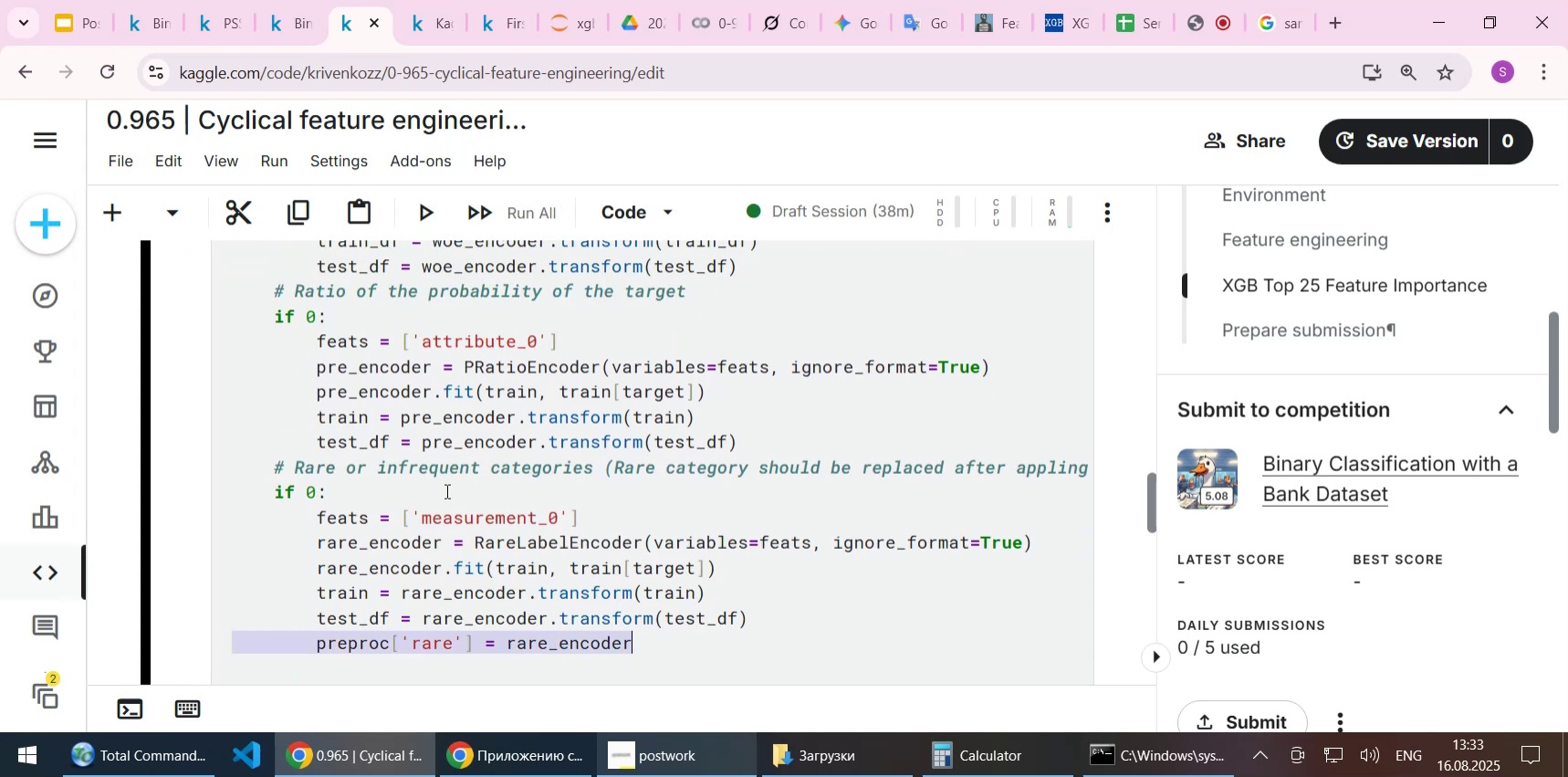 
key(Delete)
 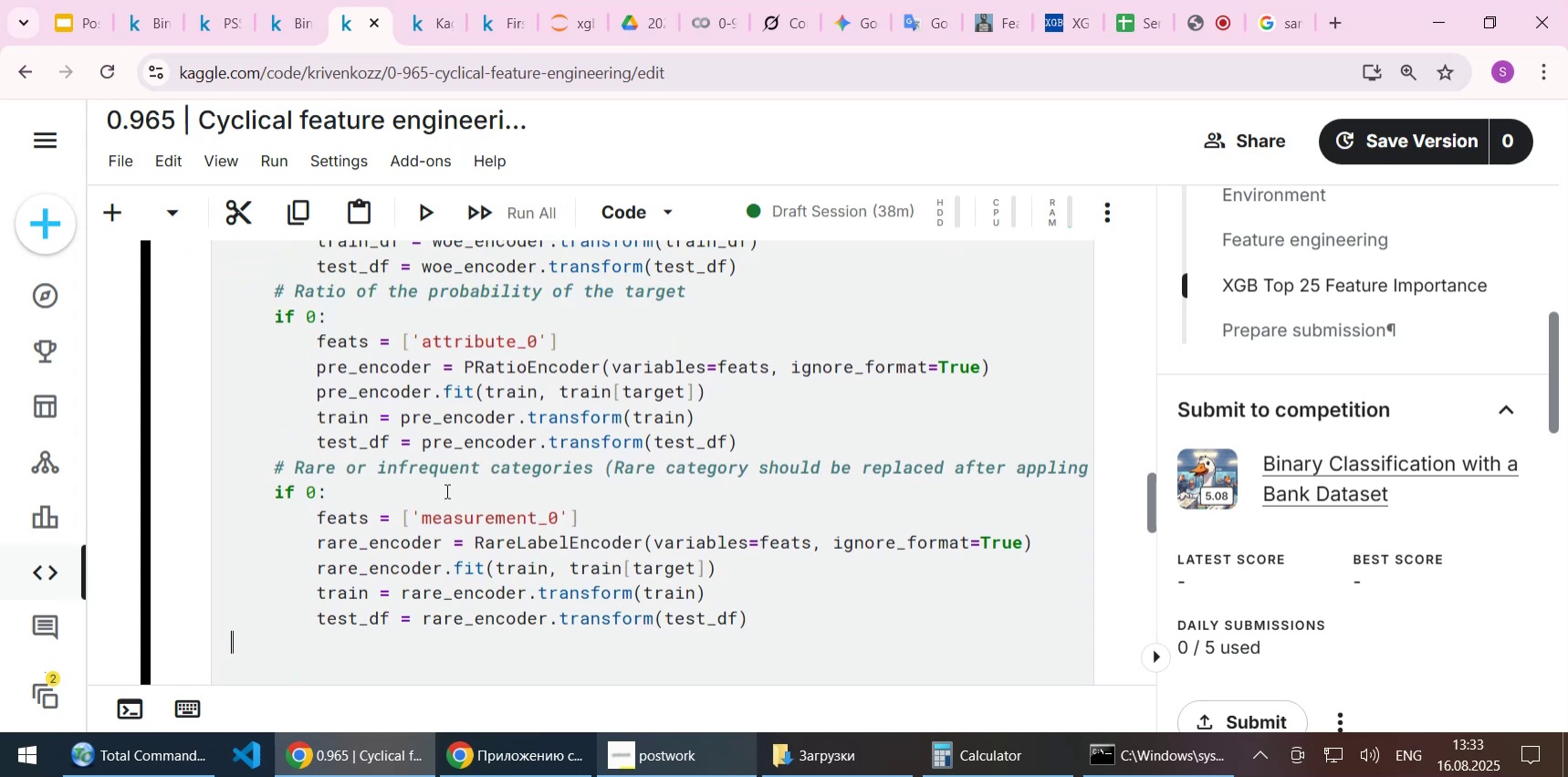 
key(Delete)
 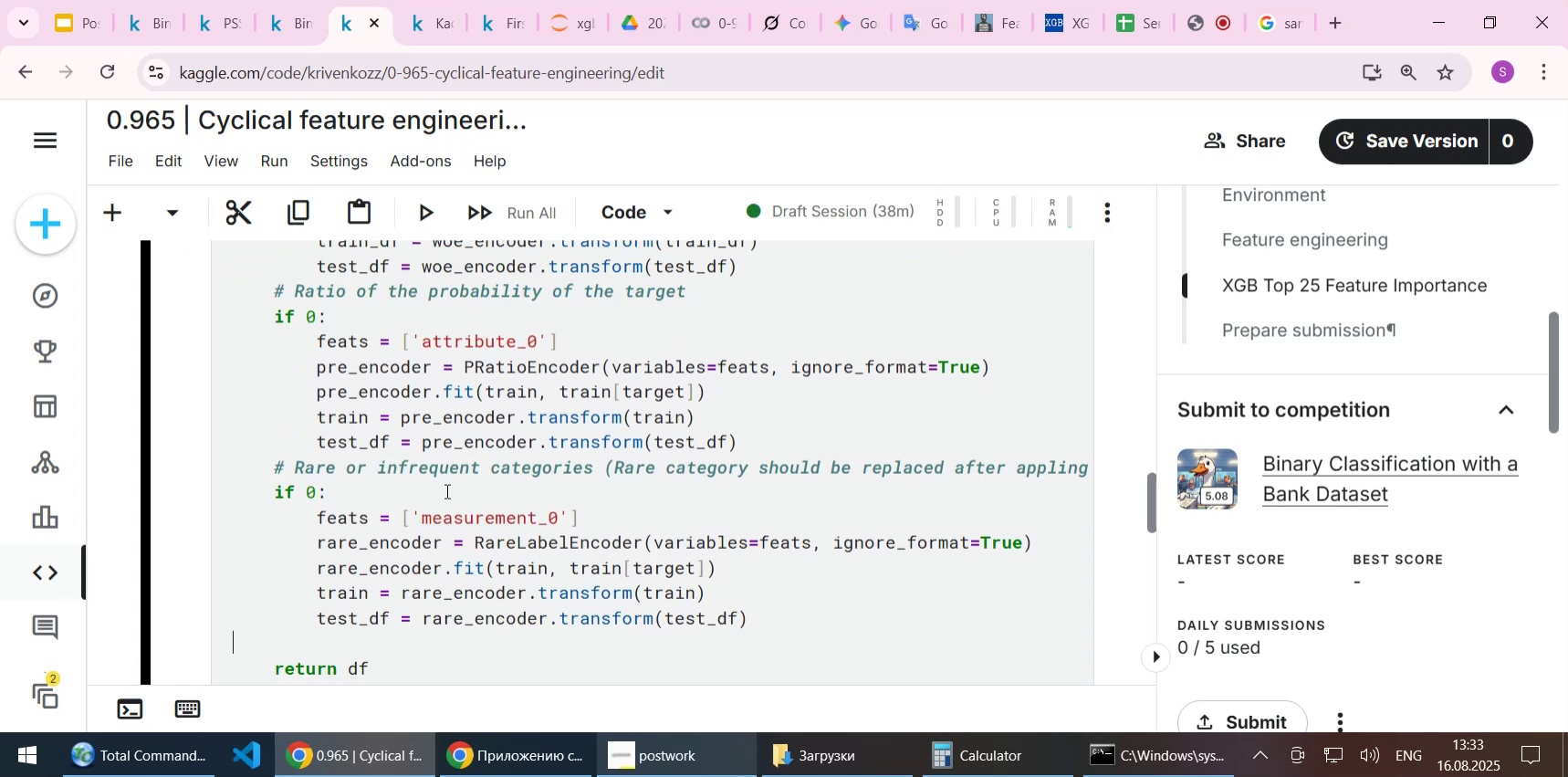 
key(ArrowDown)
 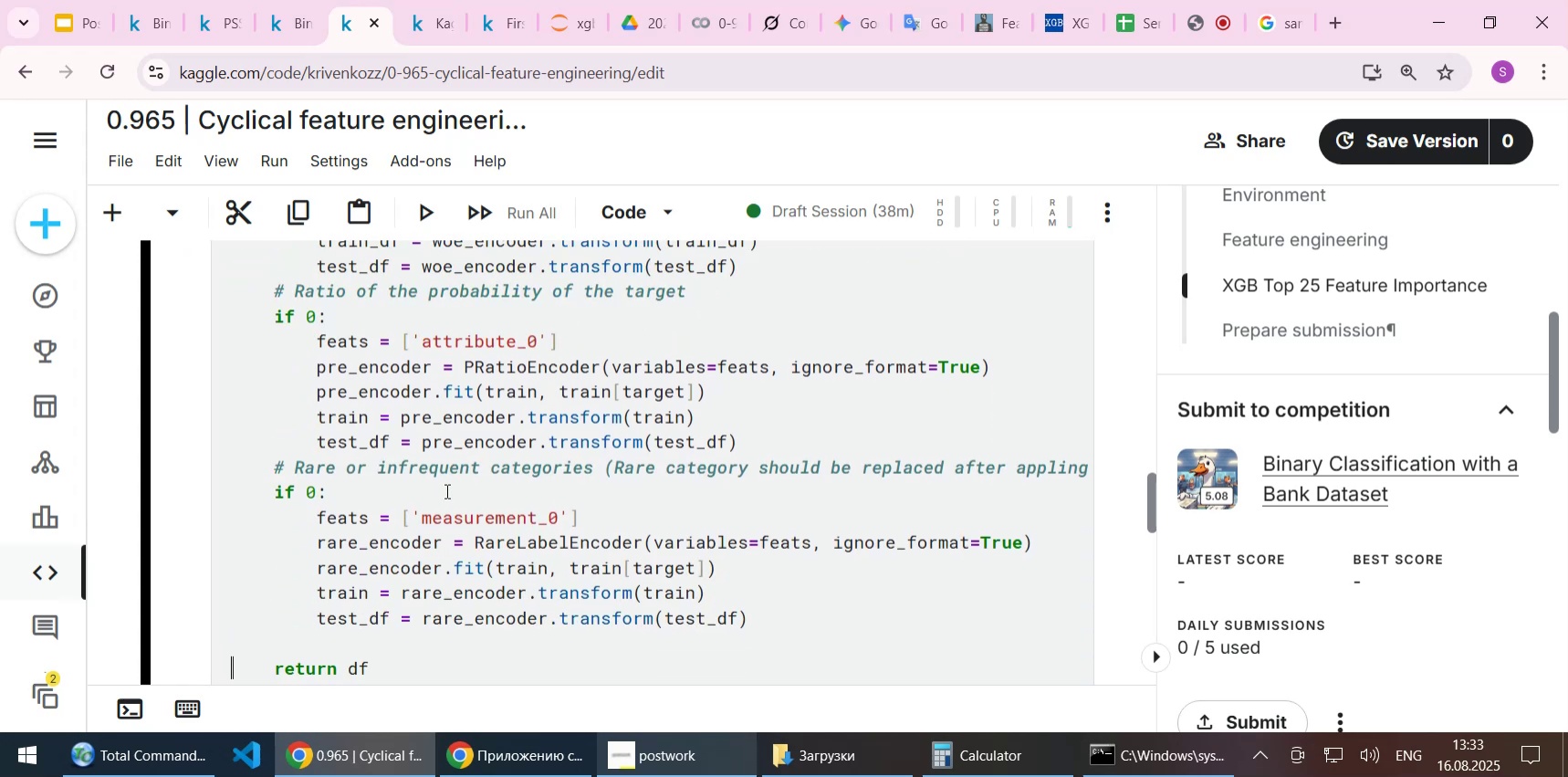 
key(ArrowDown)
 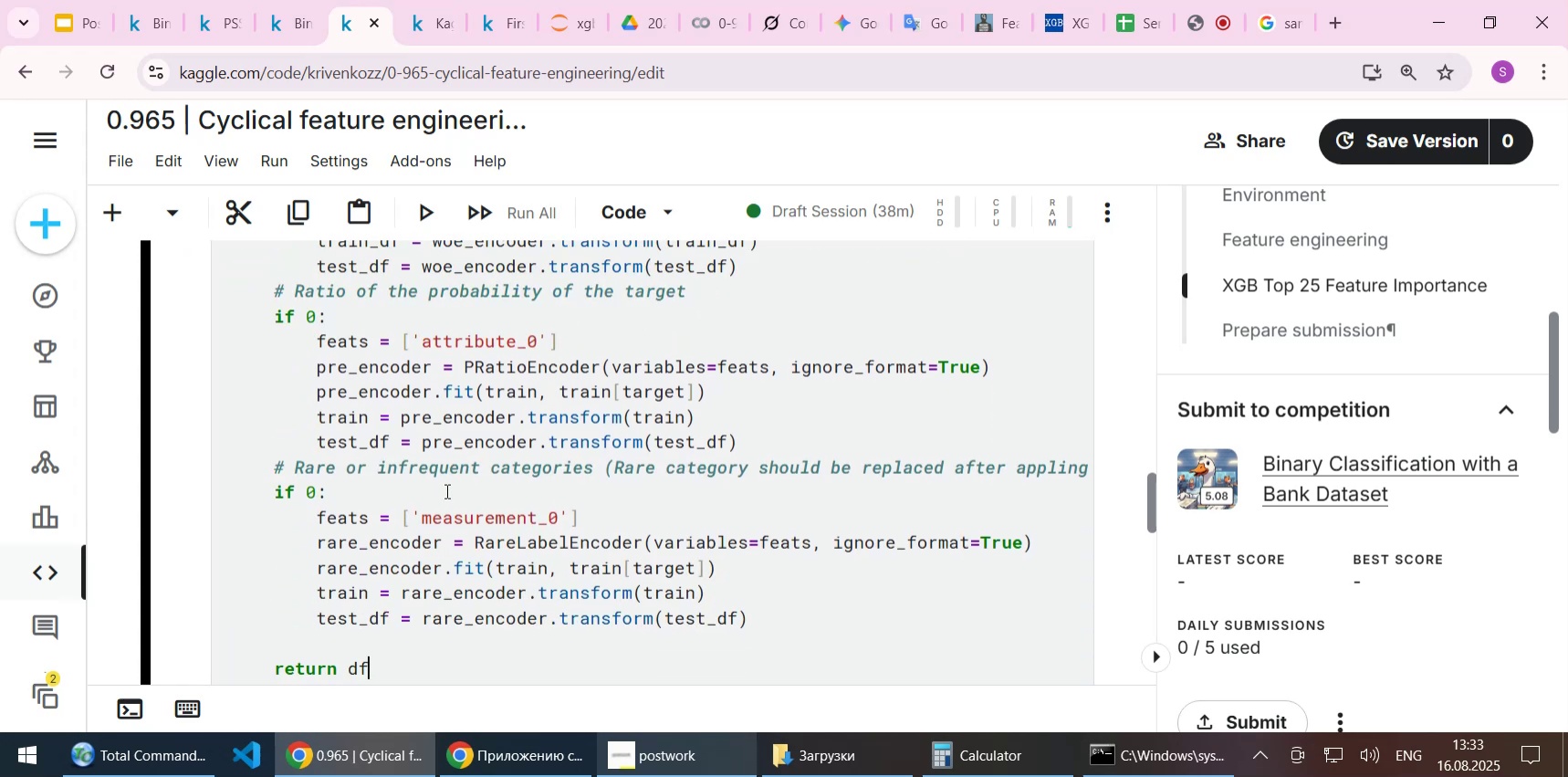 
key(ArrowDown)
 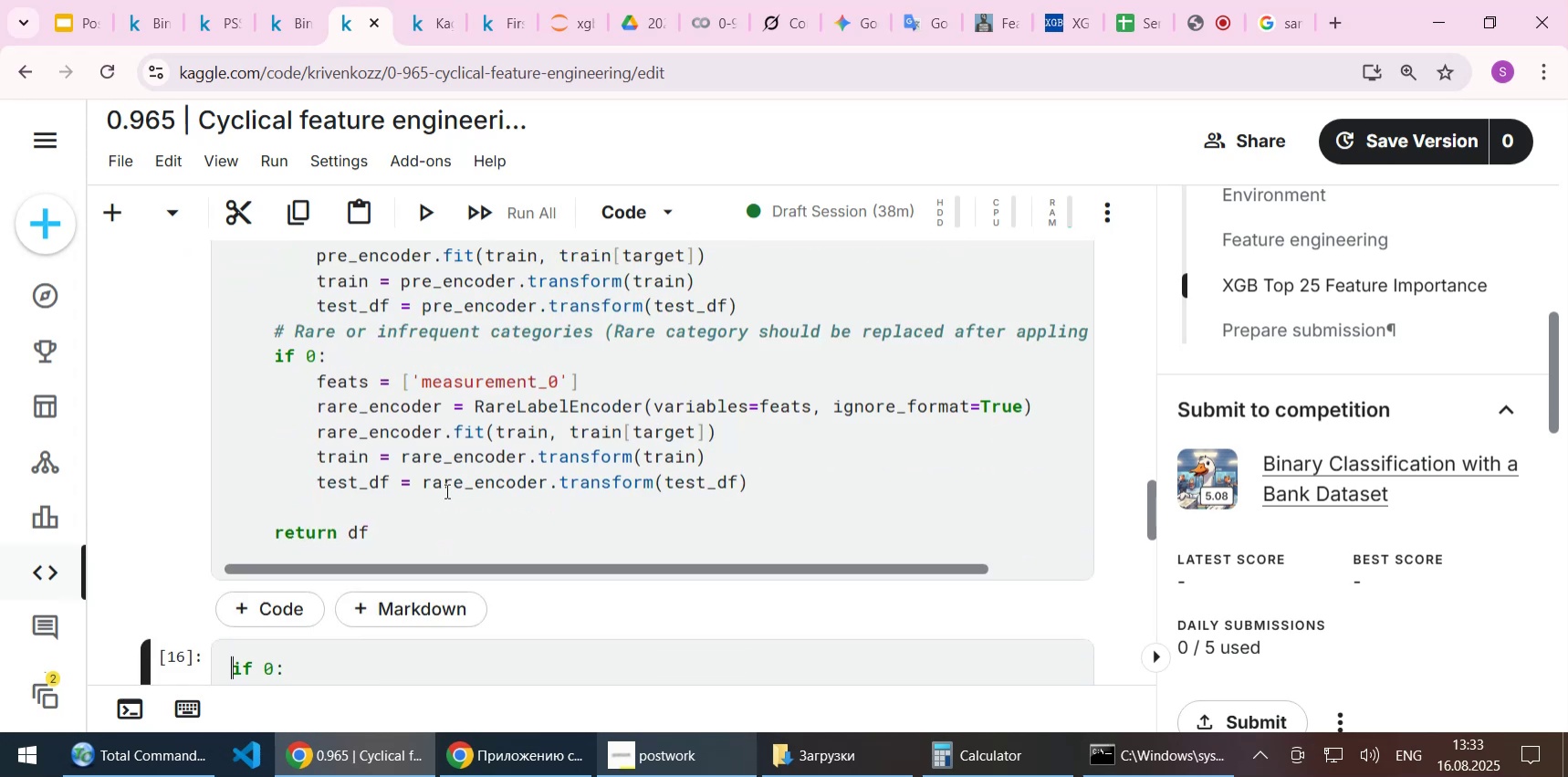 
hold_key(key=ArrowUp, duration=1.03)
 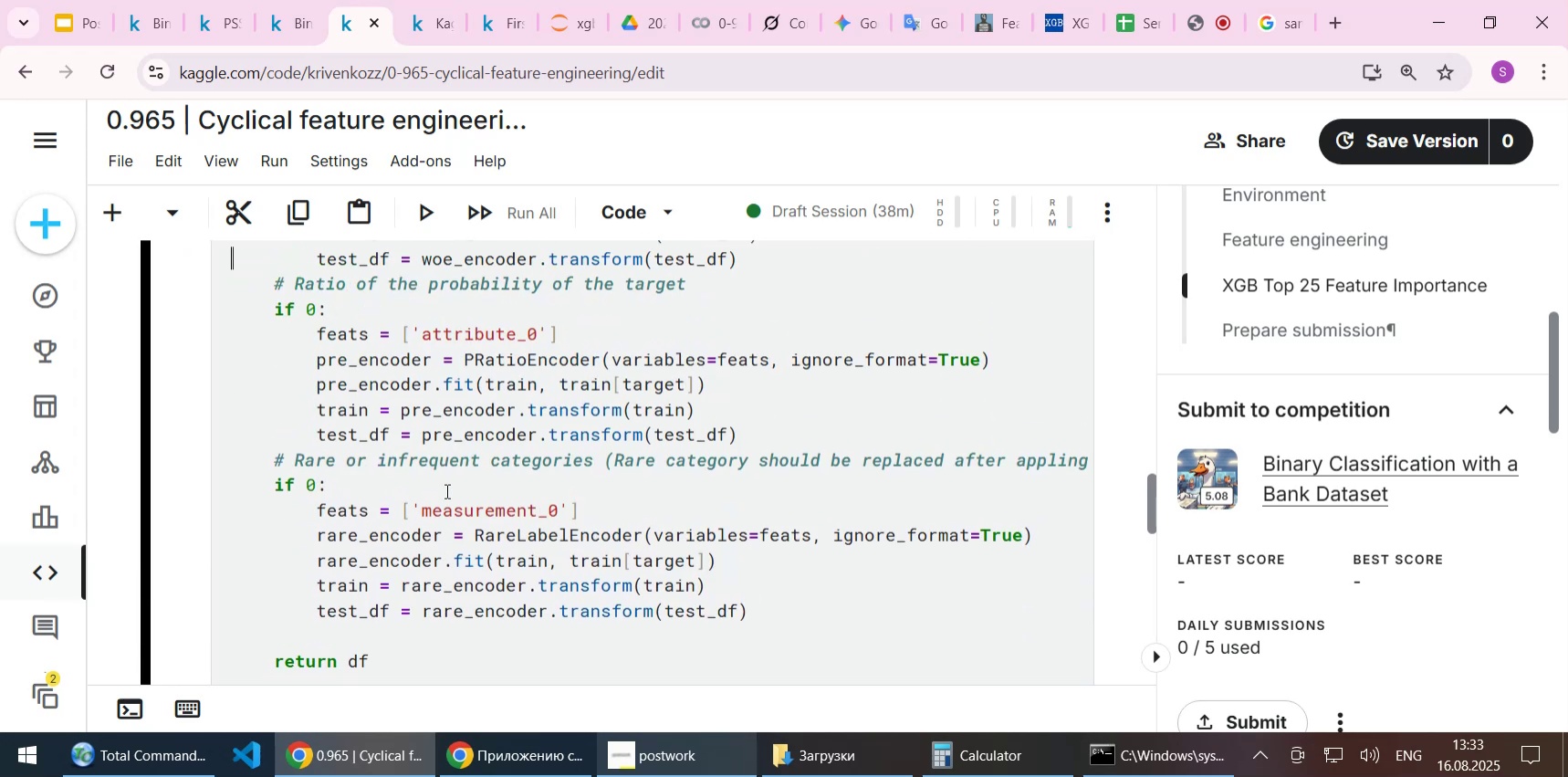 
key(ArrowUp)
 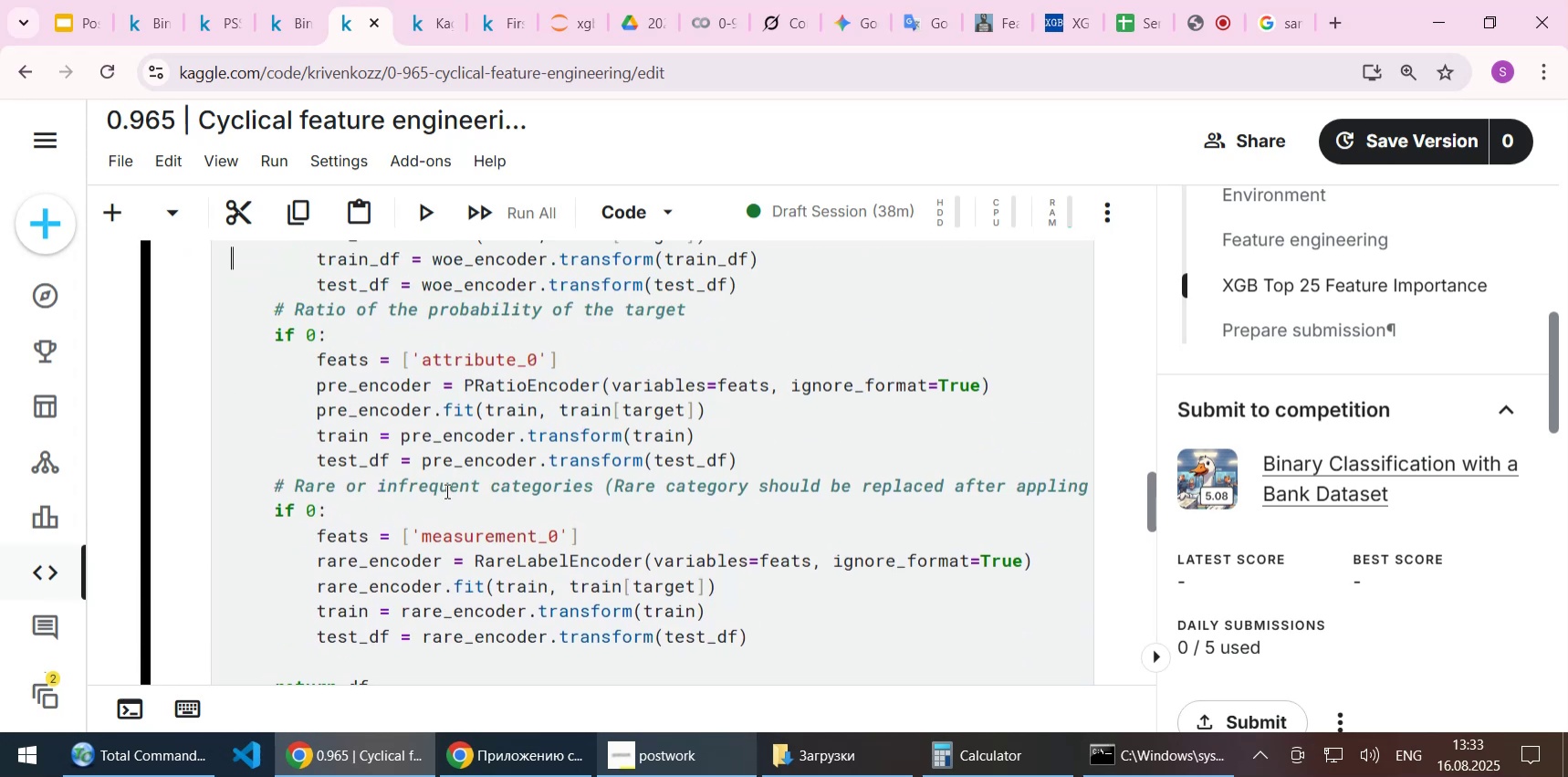 
key(ArrowUp)
 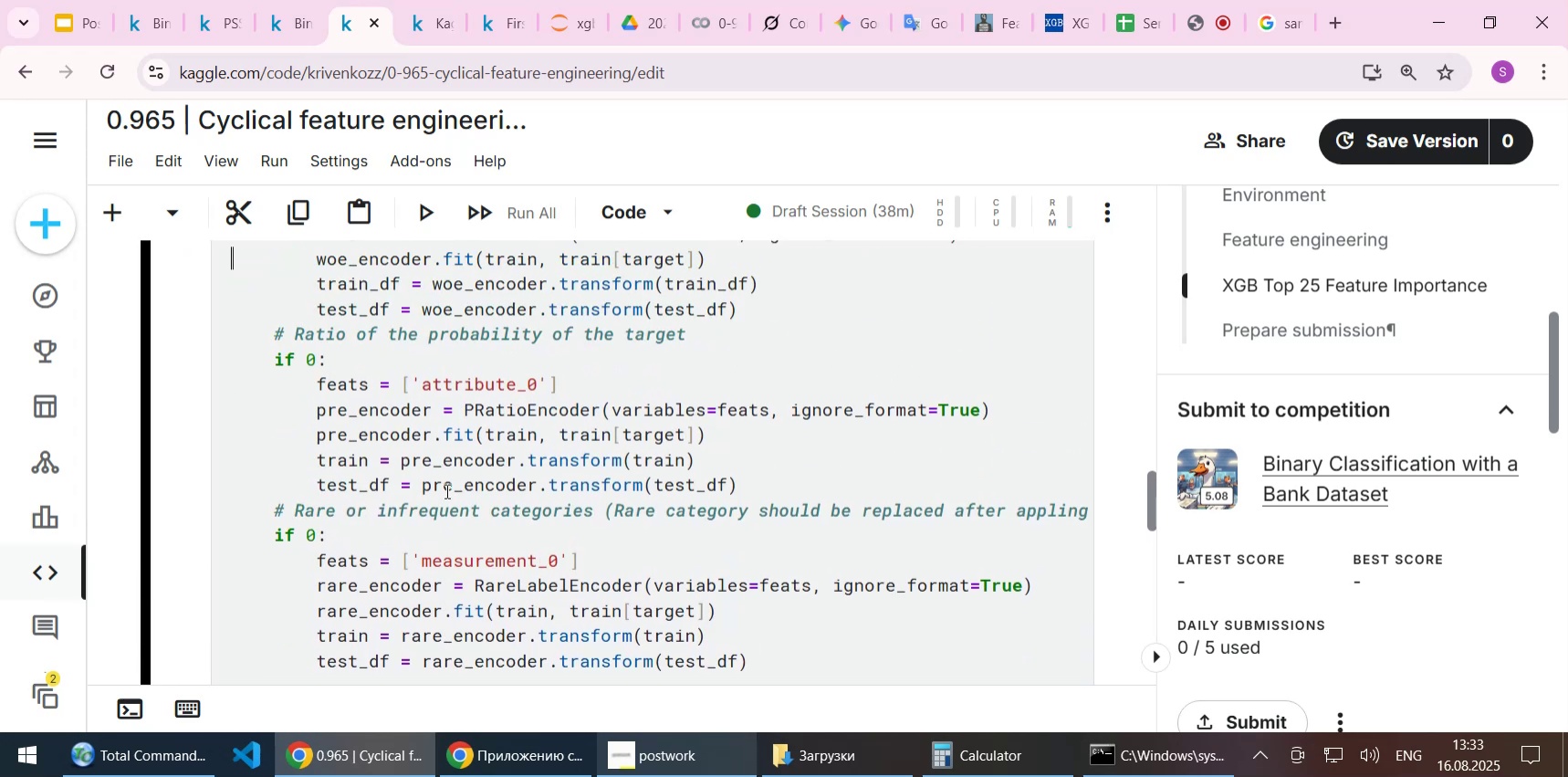 
key(ArrowUp)
 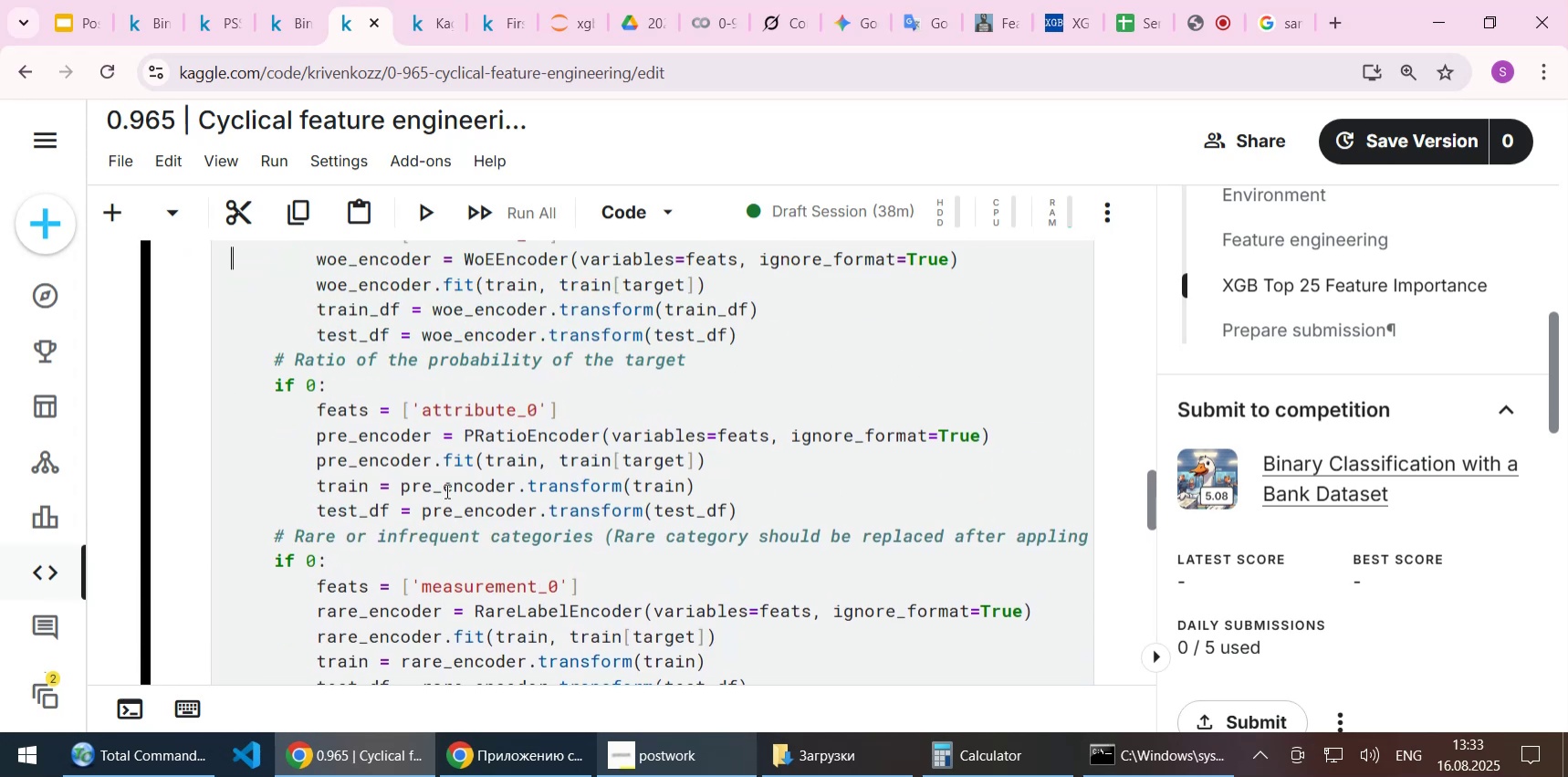 
key(ArrowUp)
 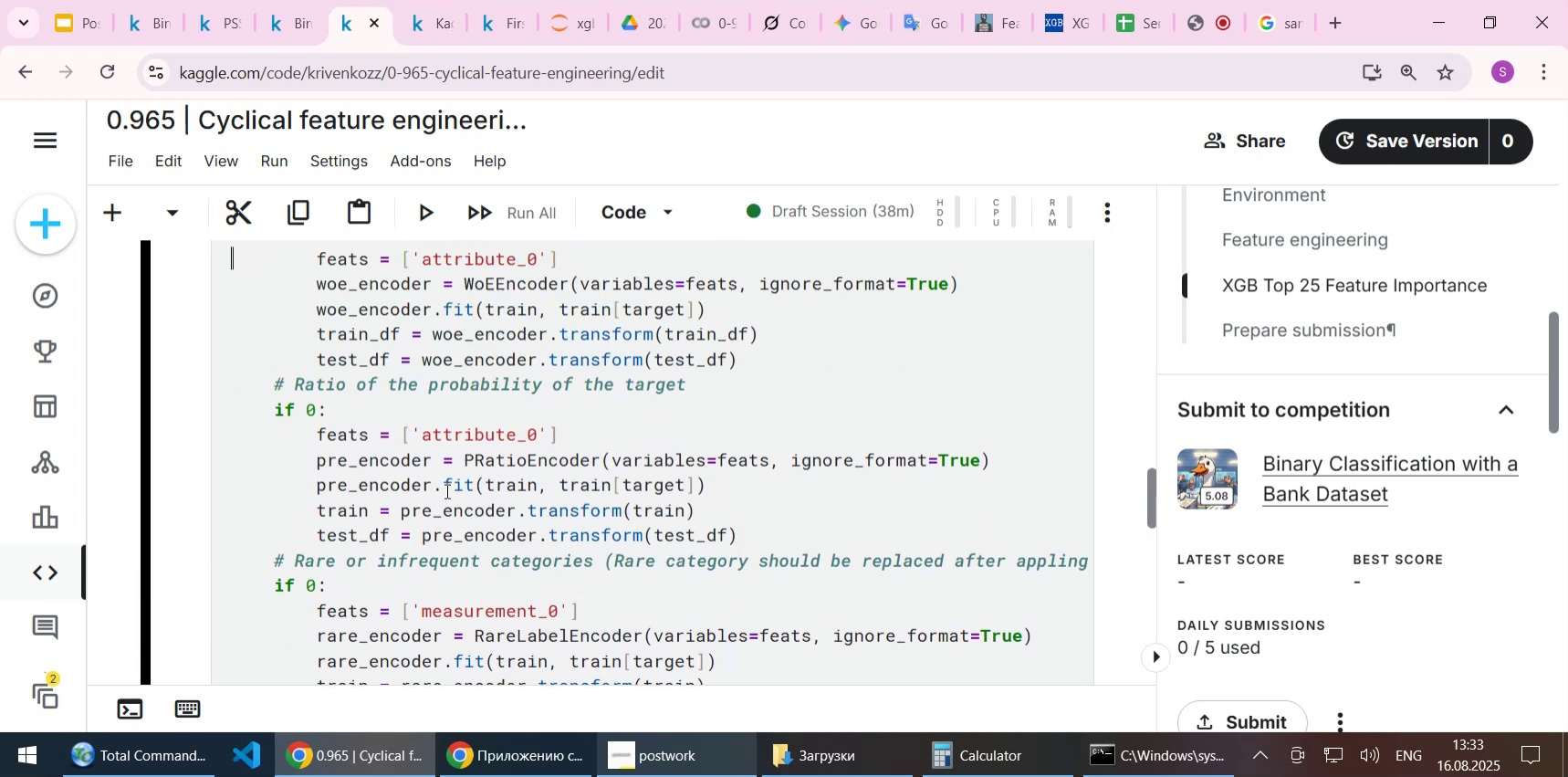 
key(ArrowUp)
 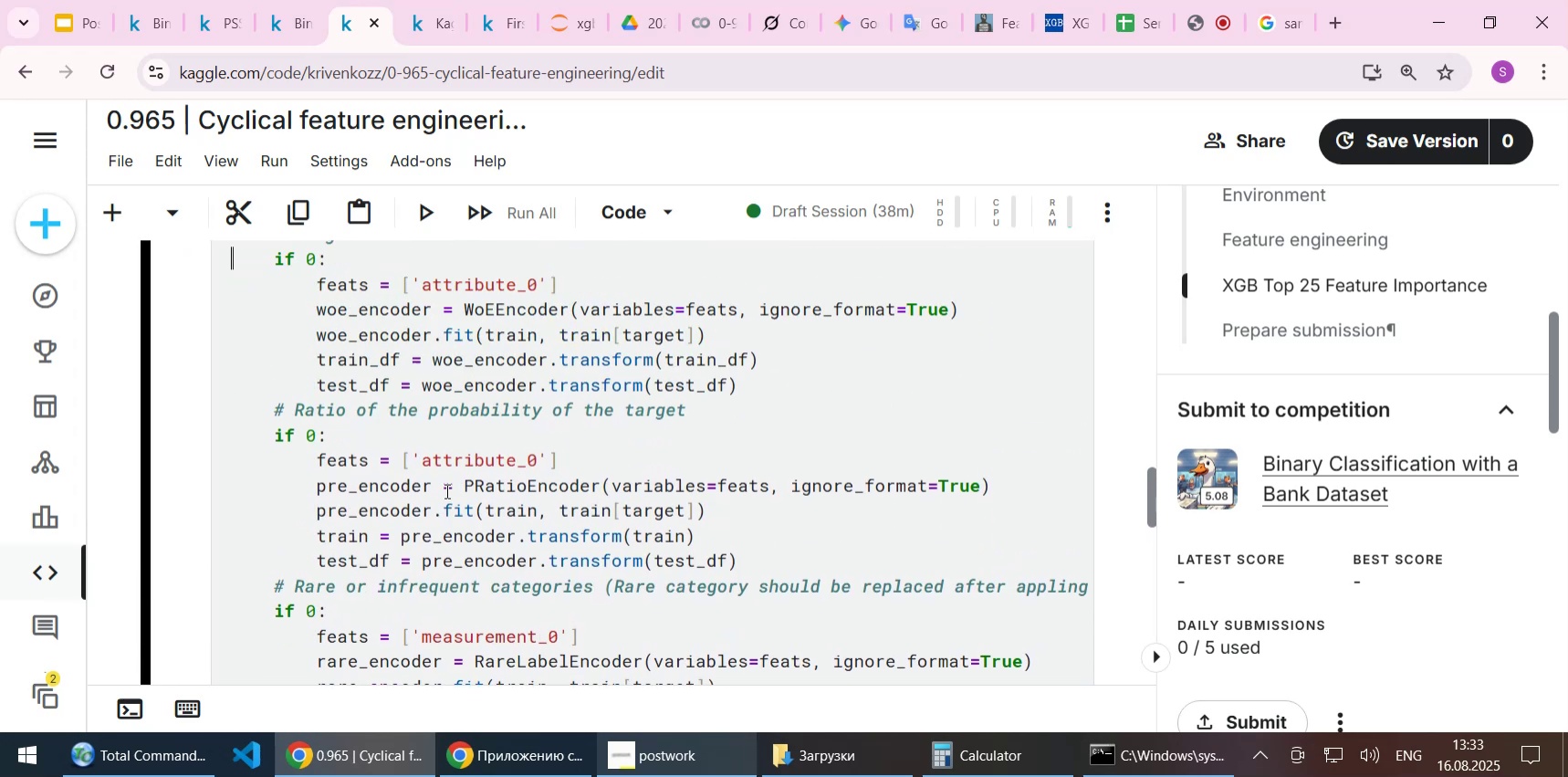 
key(ArrowUp)
 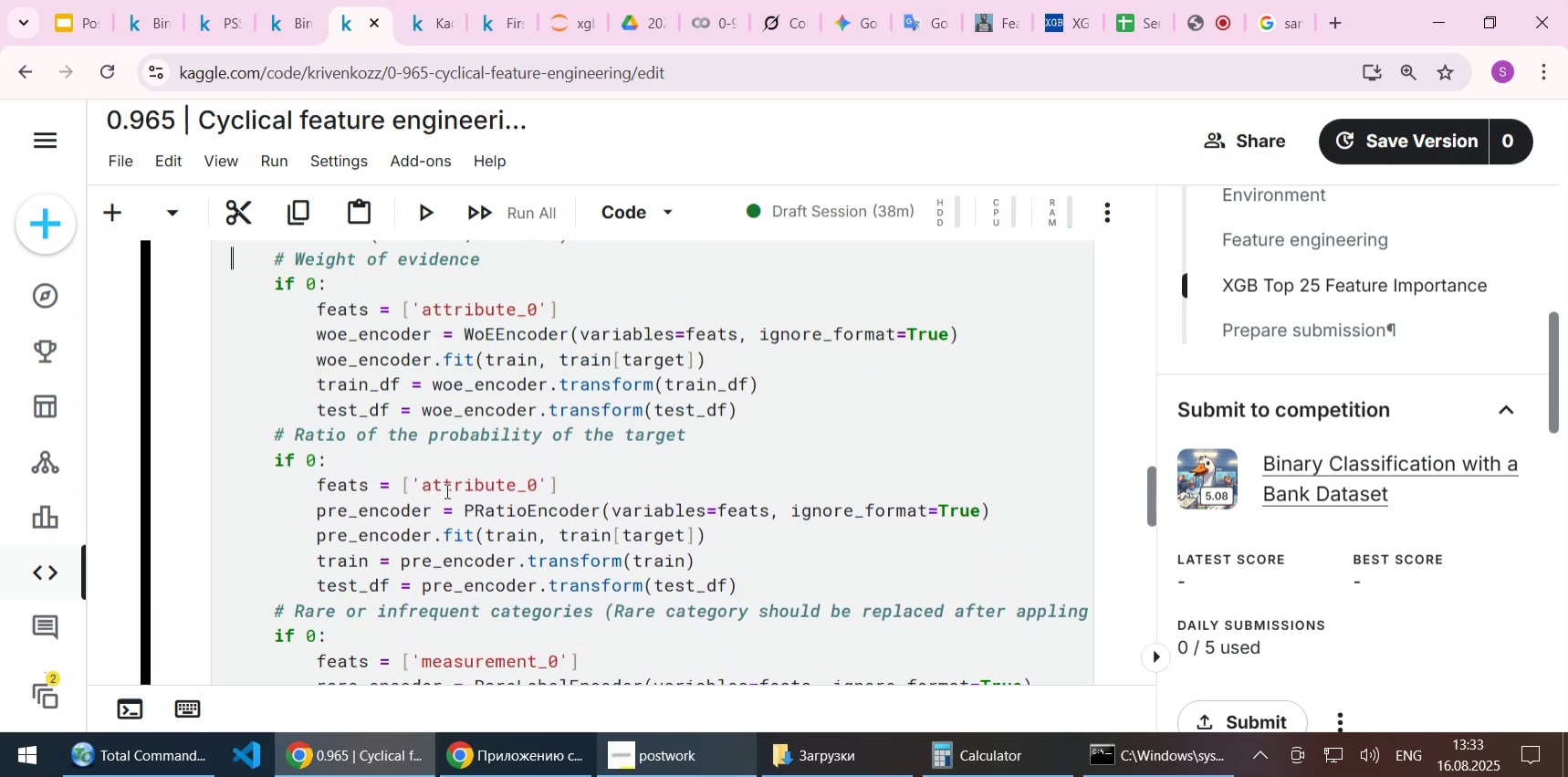 
key(ArrowUp)
 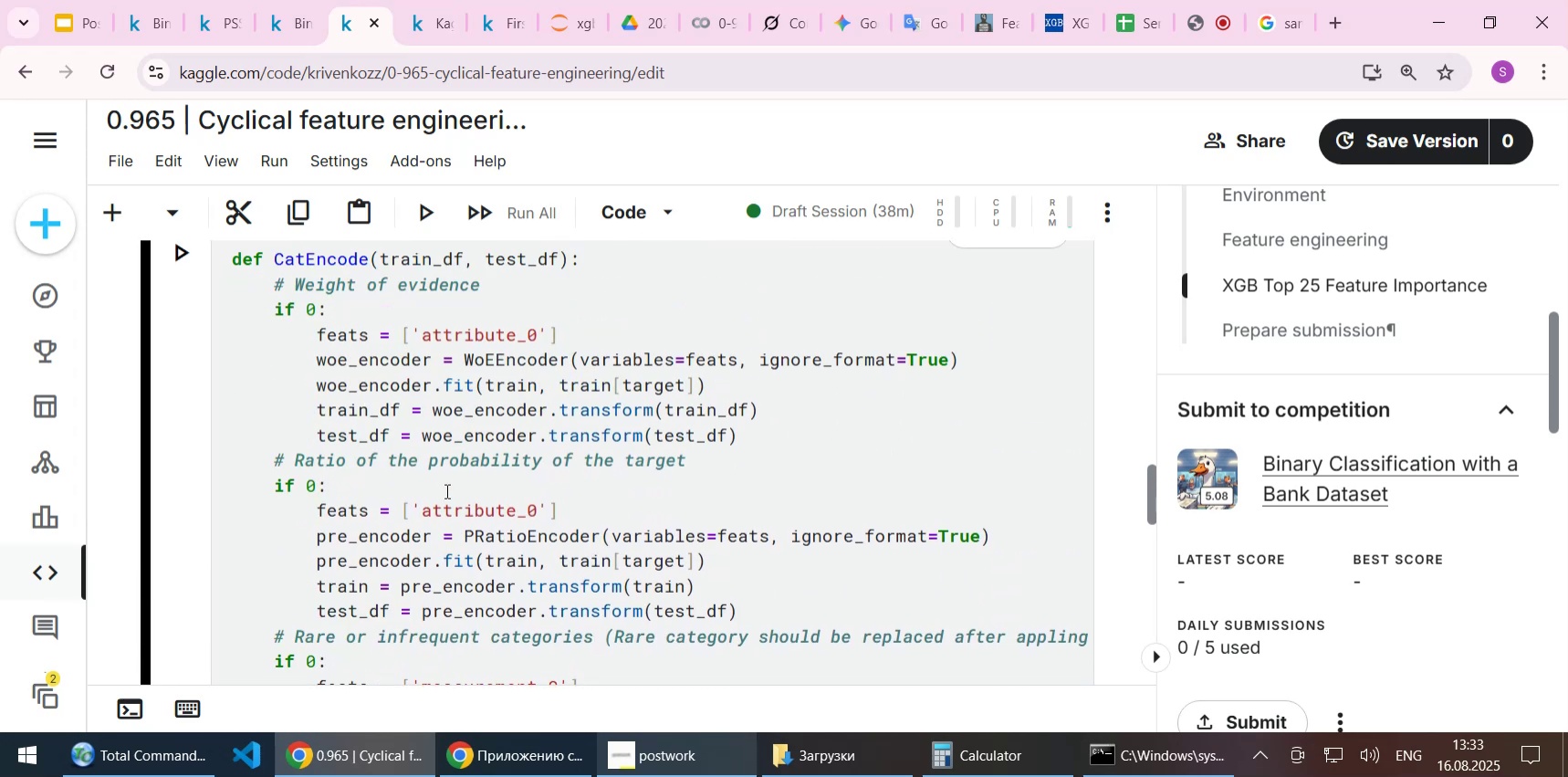 
key(Control+S)
 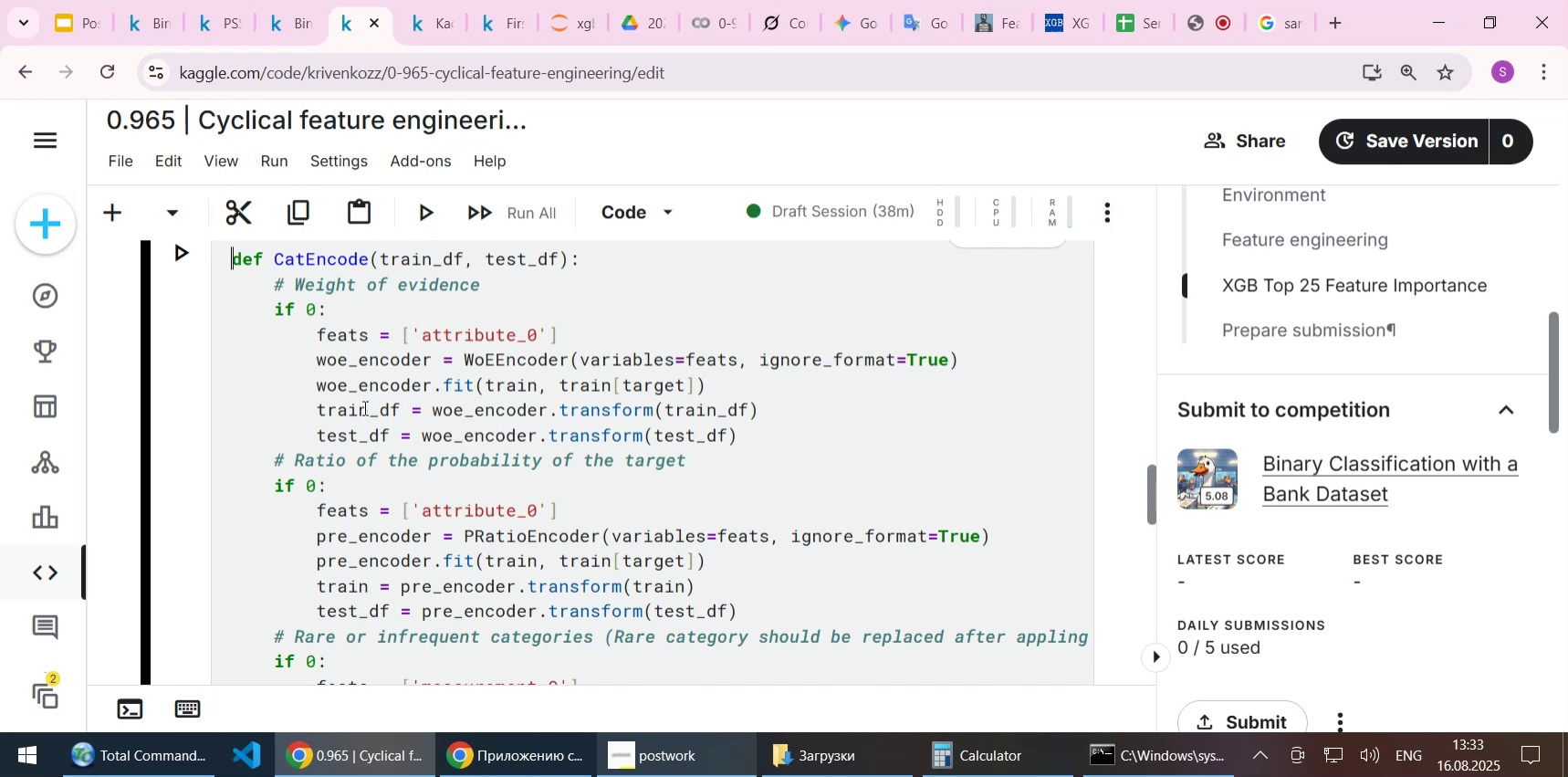 
double_click([362, 407])
 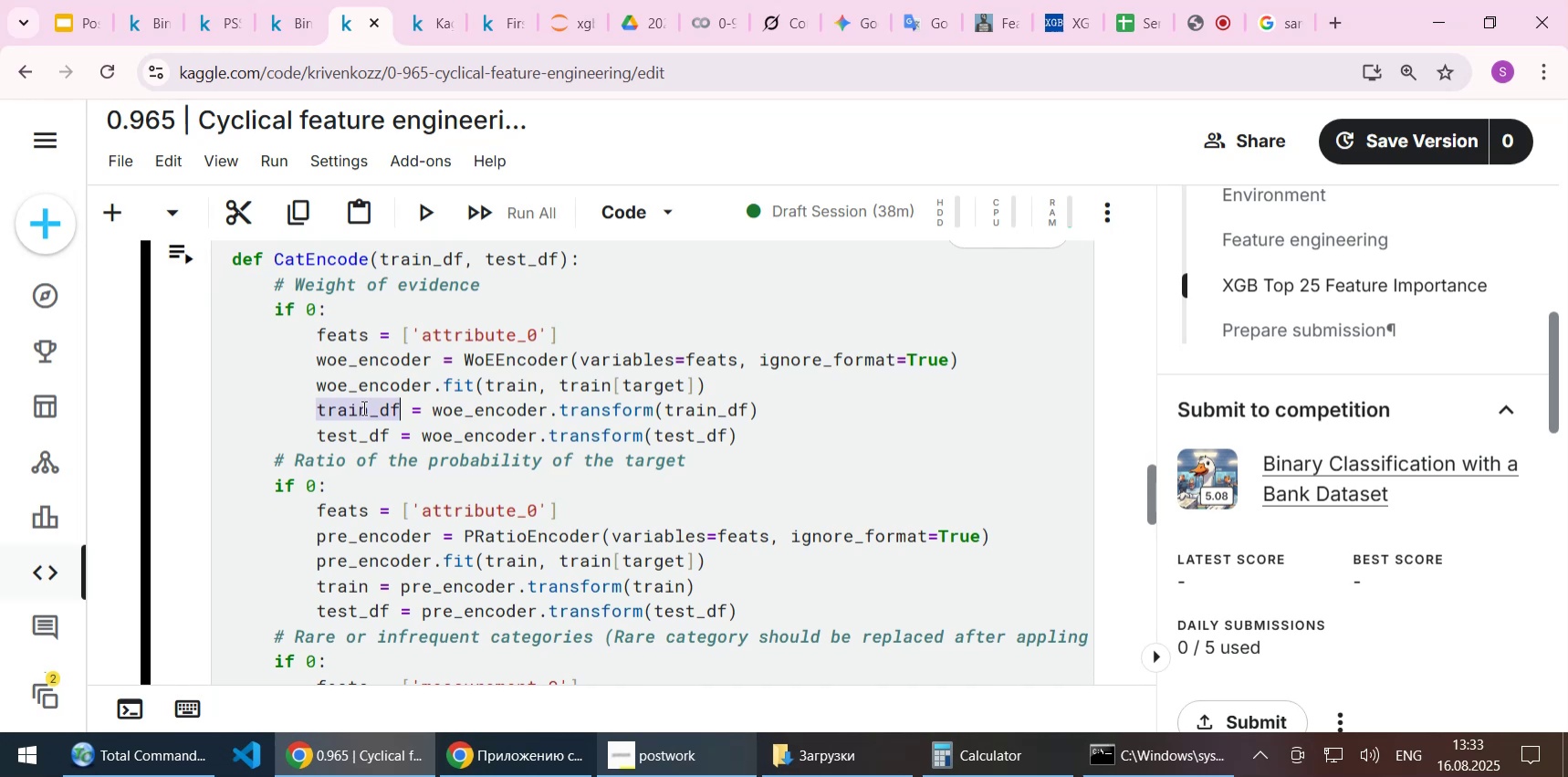 
key(Control+C)
 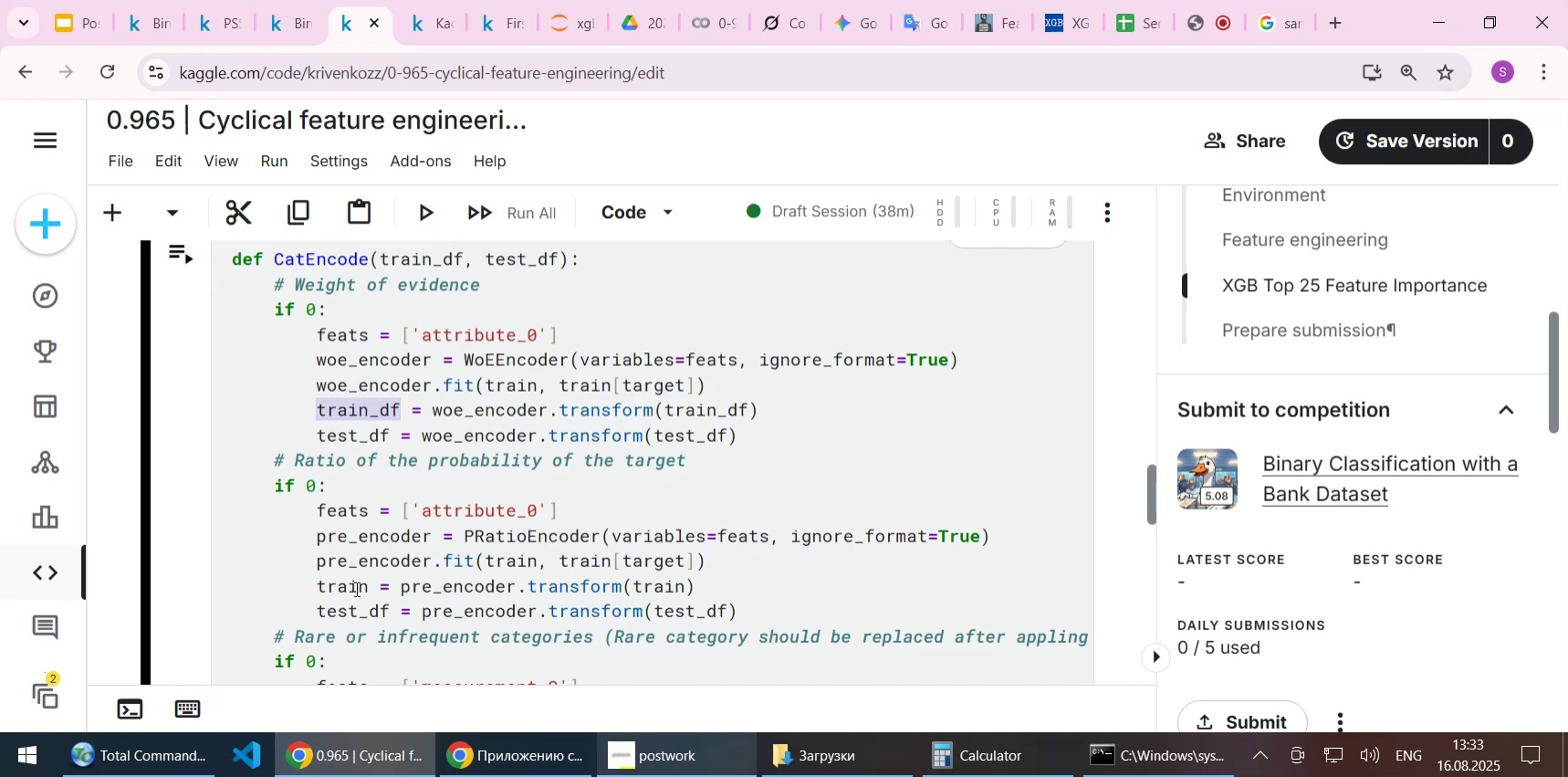 
left_click([341, 588])
 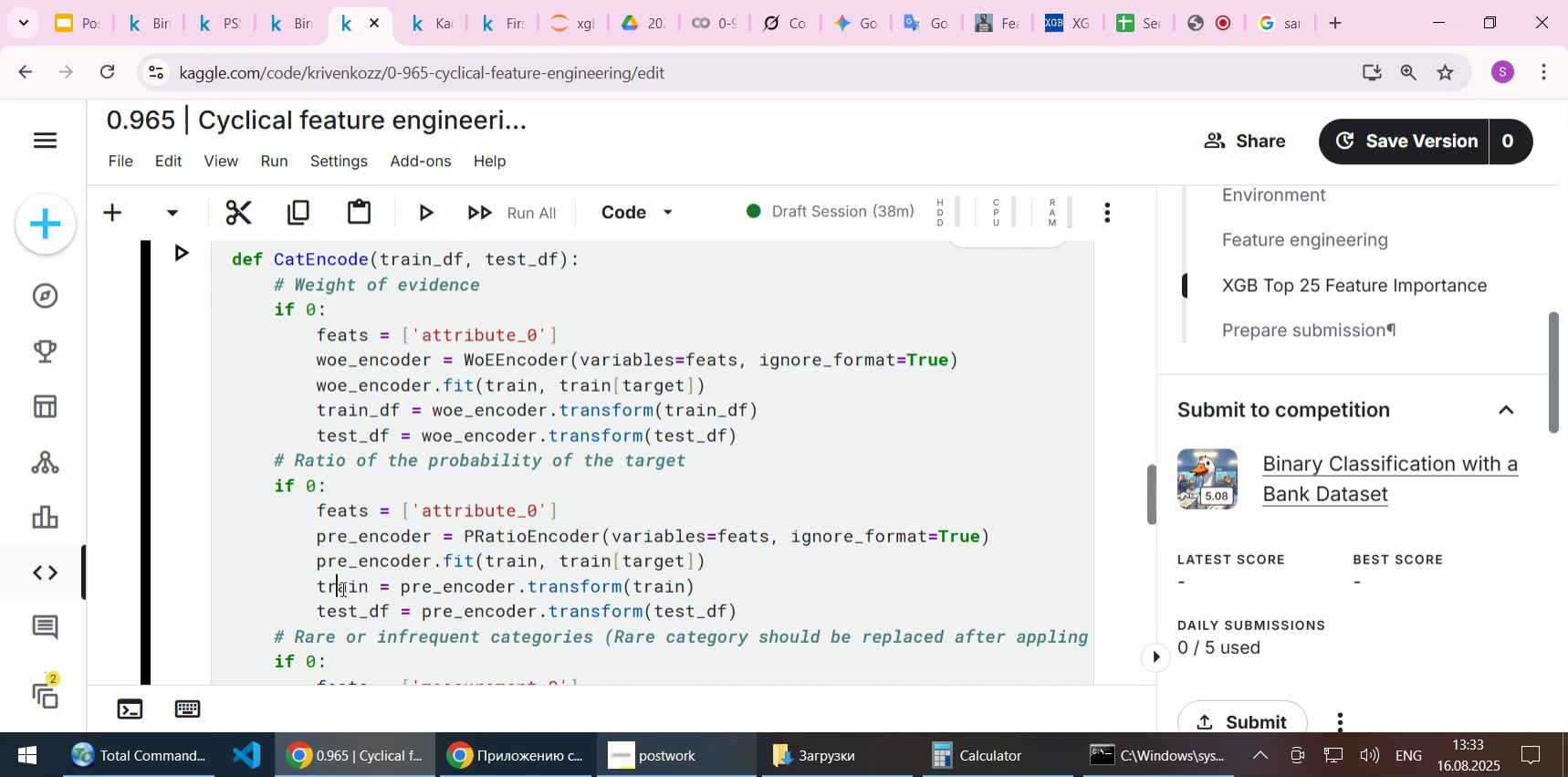 
key(Control+ControlLeft)
 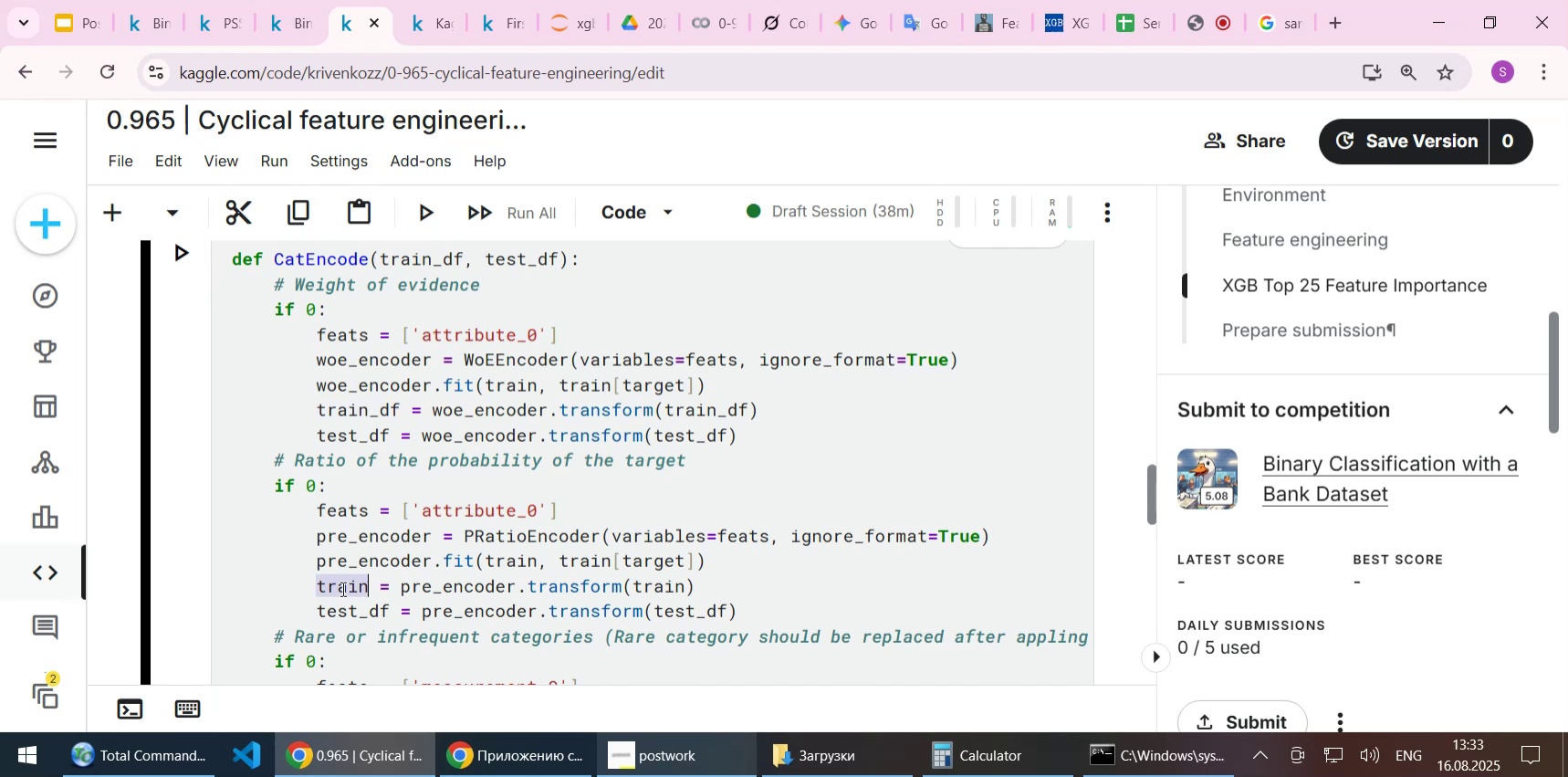 
double_click([341, 588])
 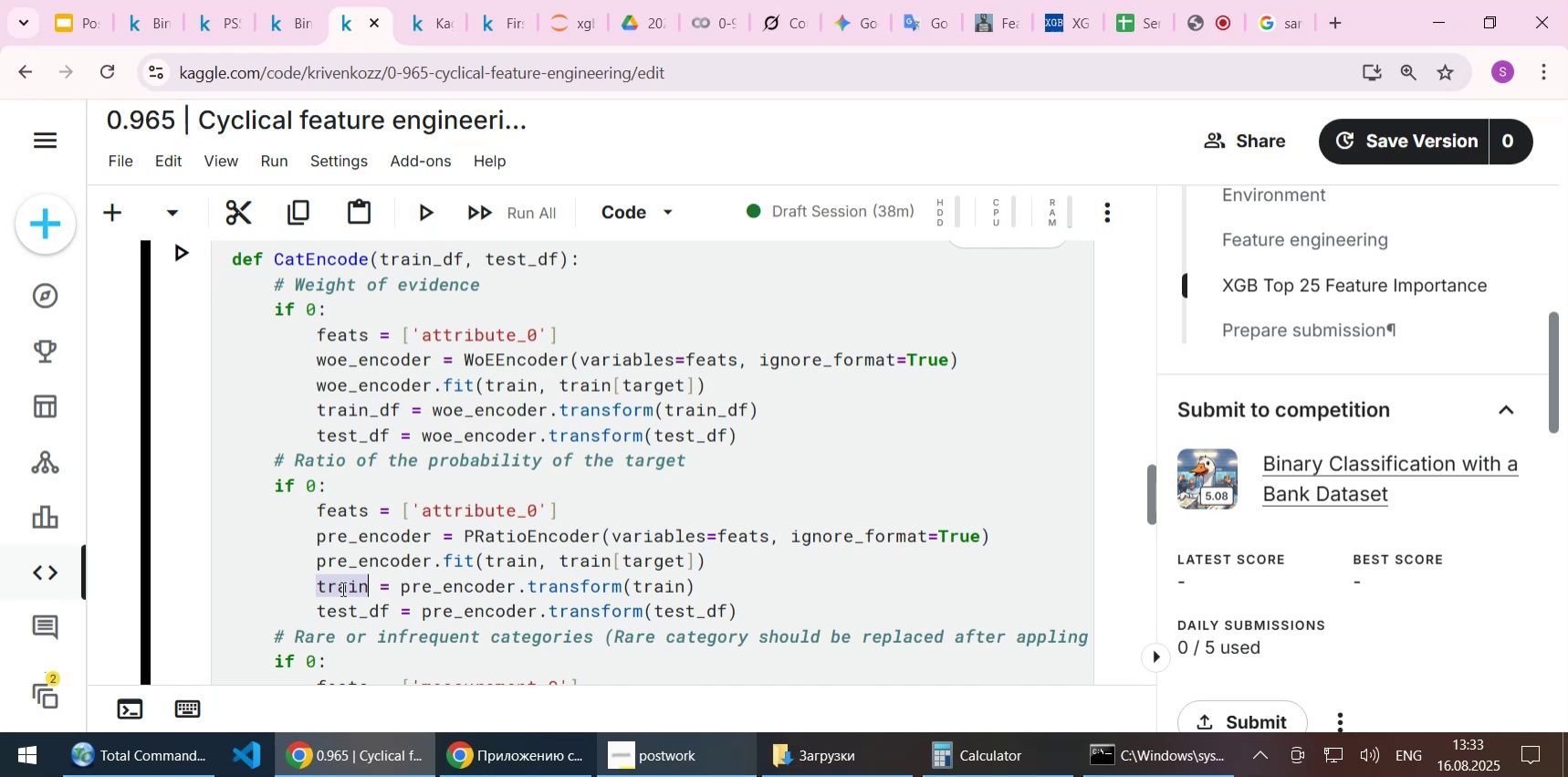 
key(Control+V)
 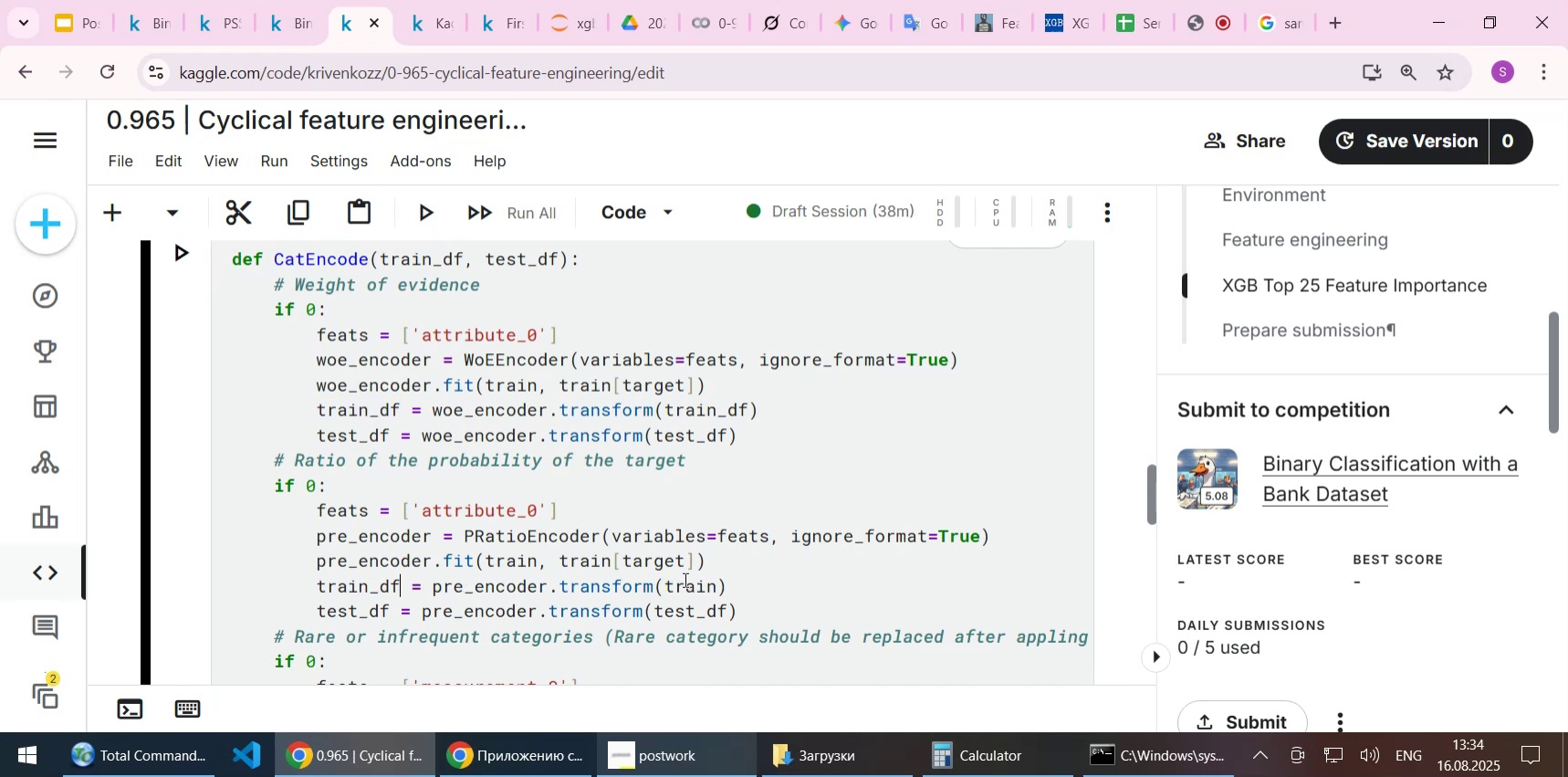 
left_click([684, 579])
 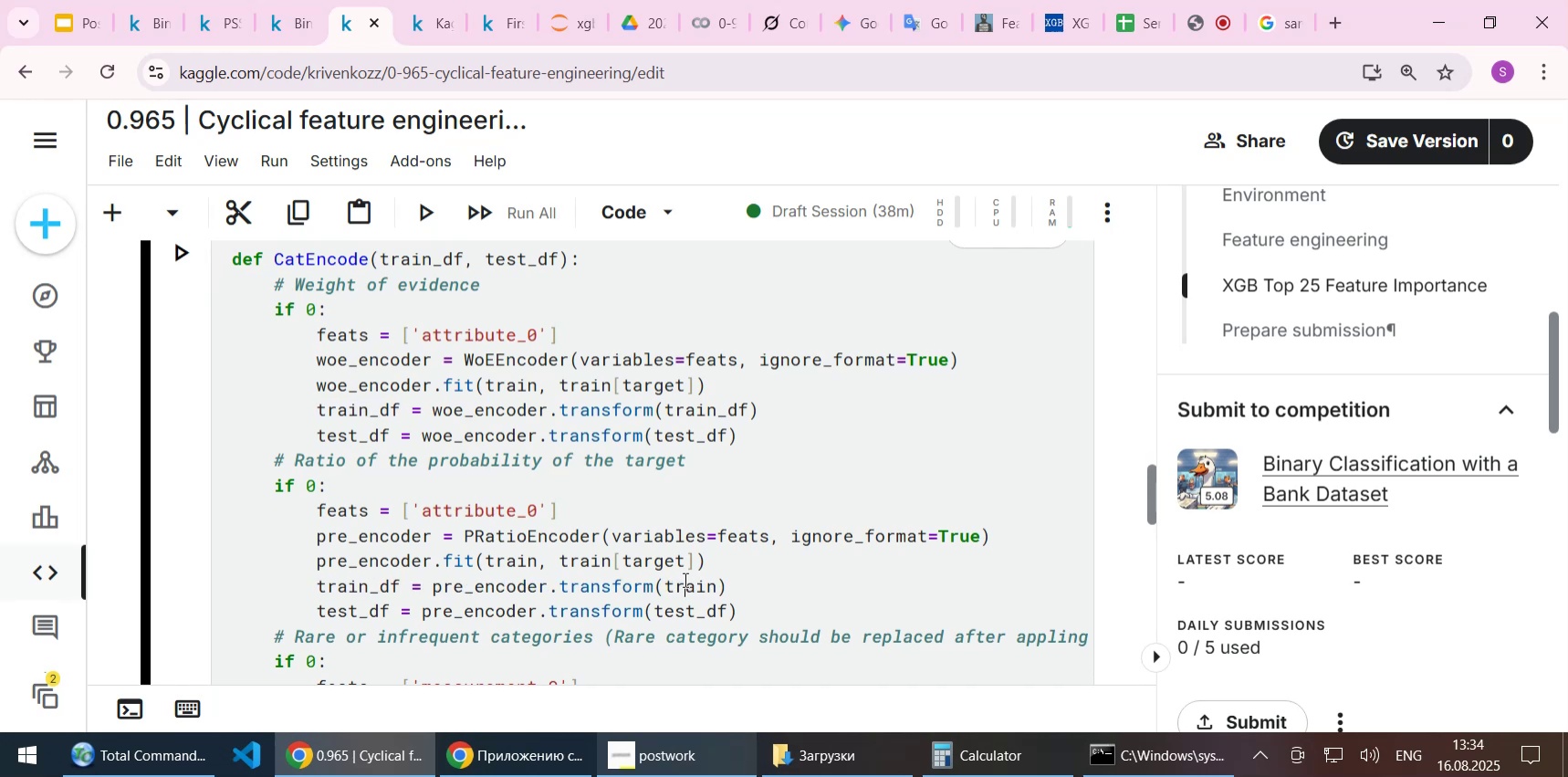 
key(Control+ControlLeft)
 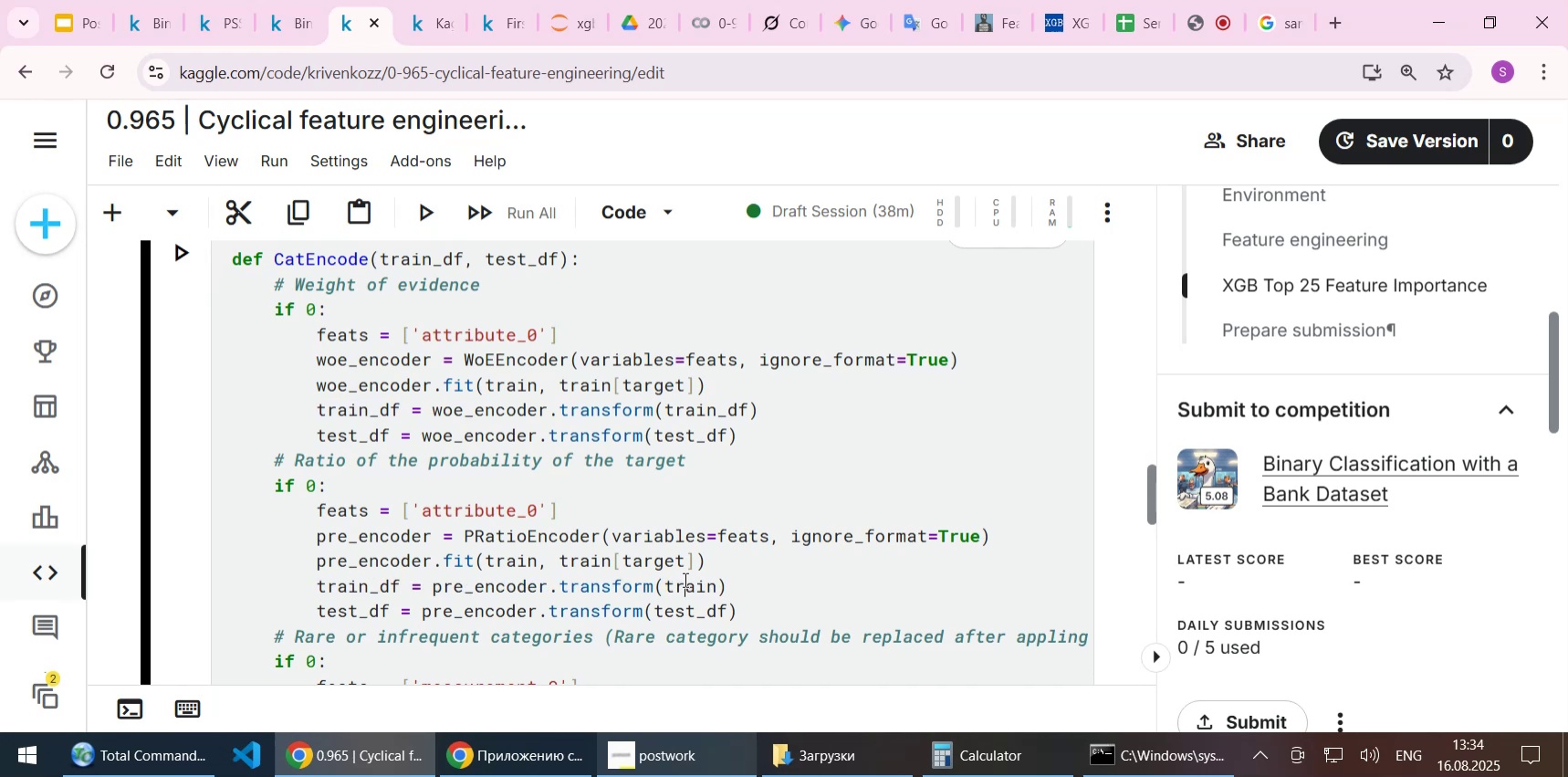 
double_click([684, 579])
 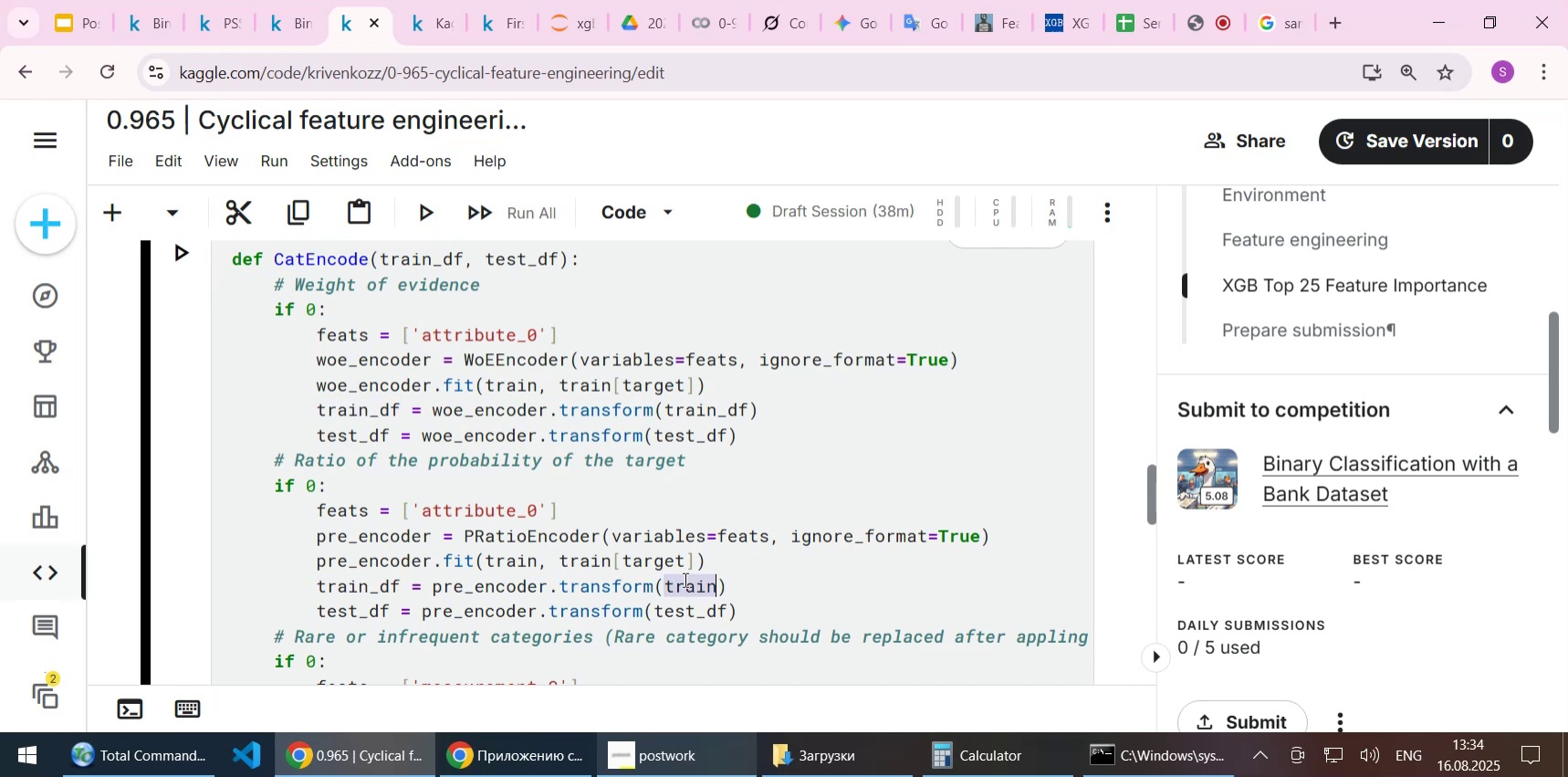 
key(Control+V)
 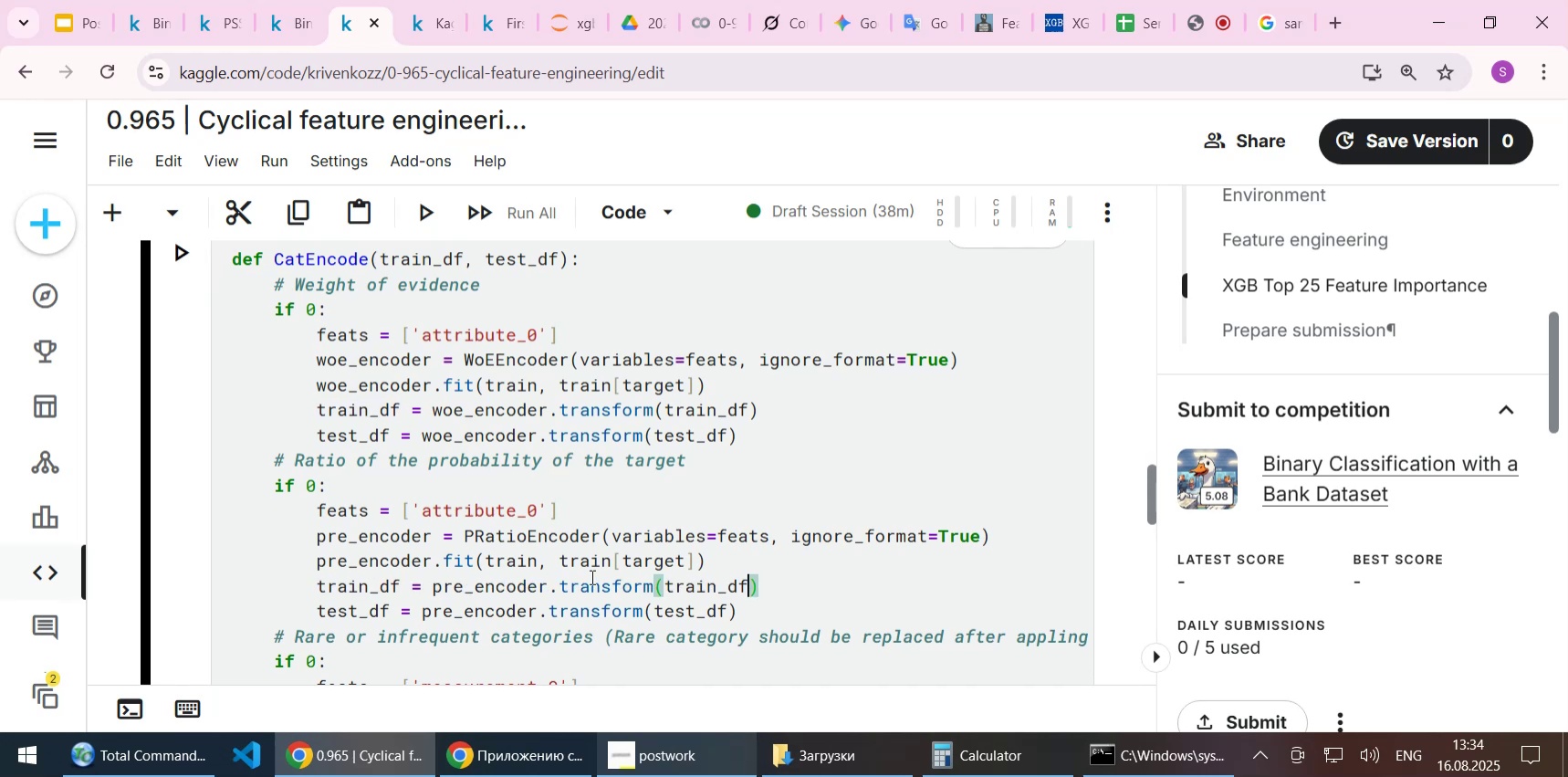 
scroll: coordinate [590, 575], scroll_direction: down, amount: 2.0
 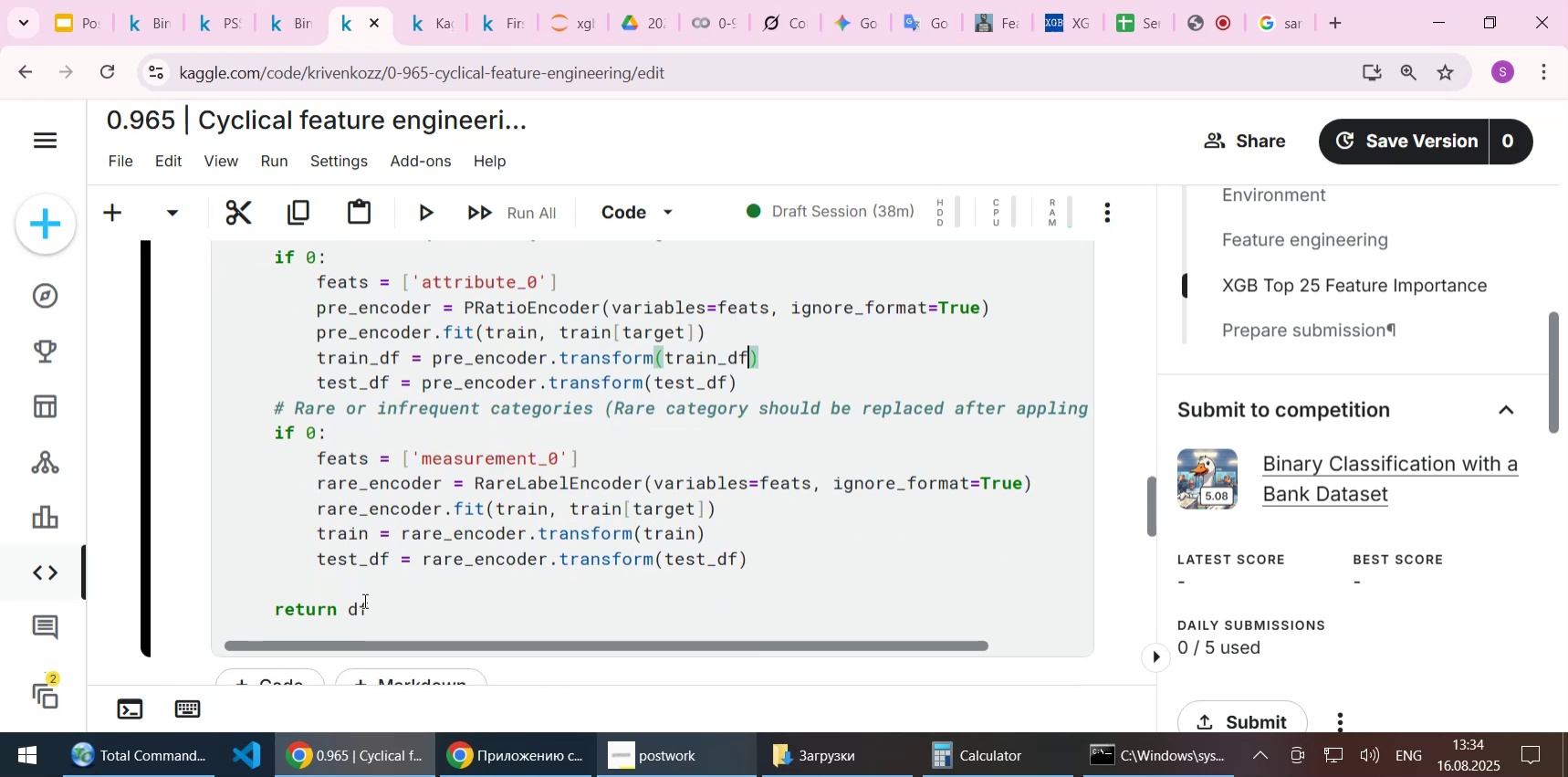 
left_click([359, 604])
 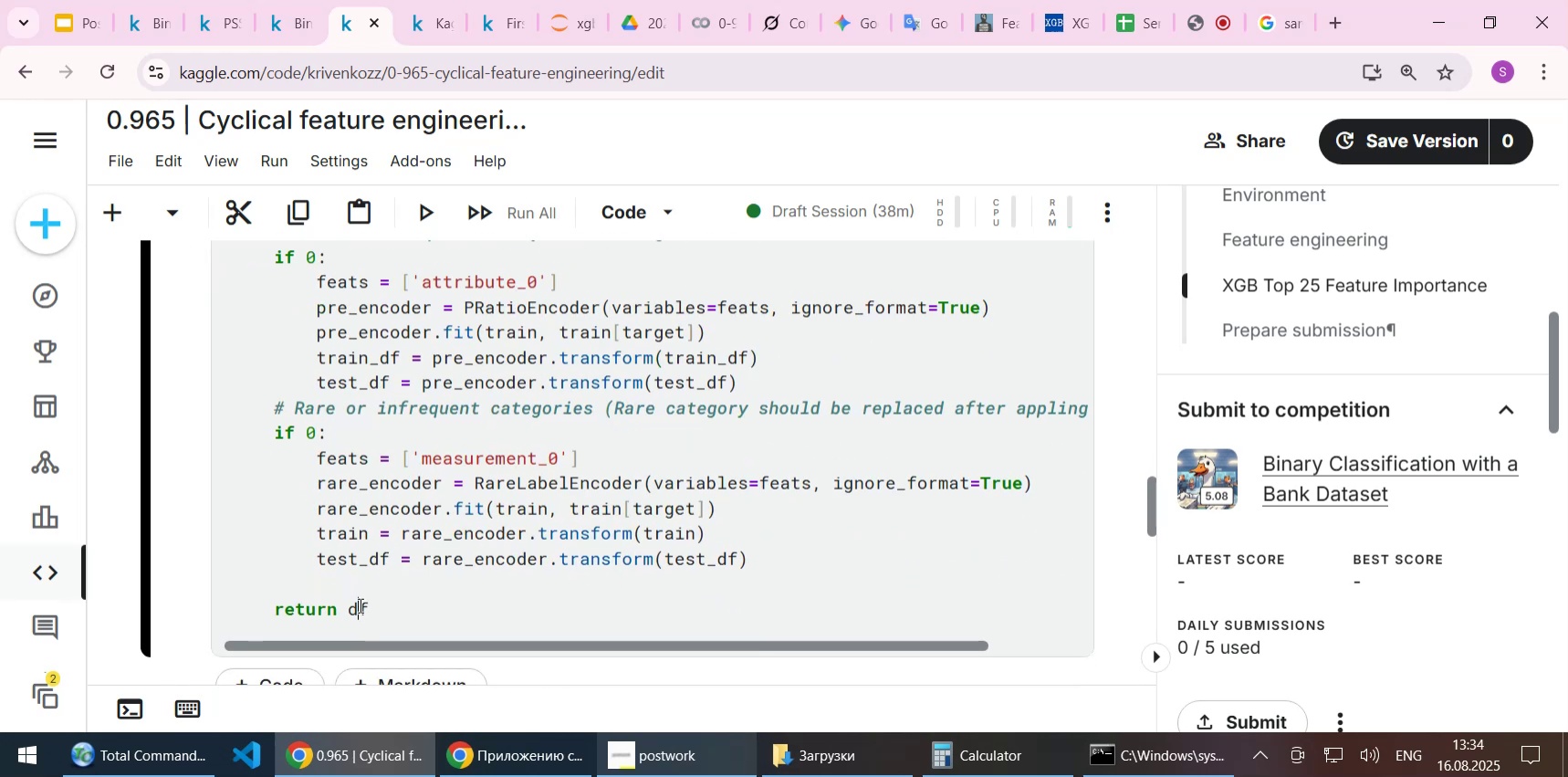 
key(Control+ControlLeft)
 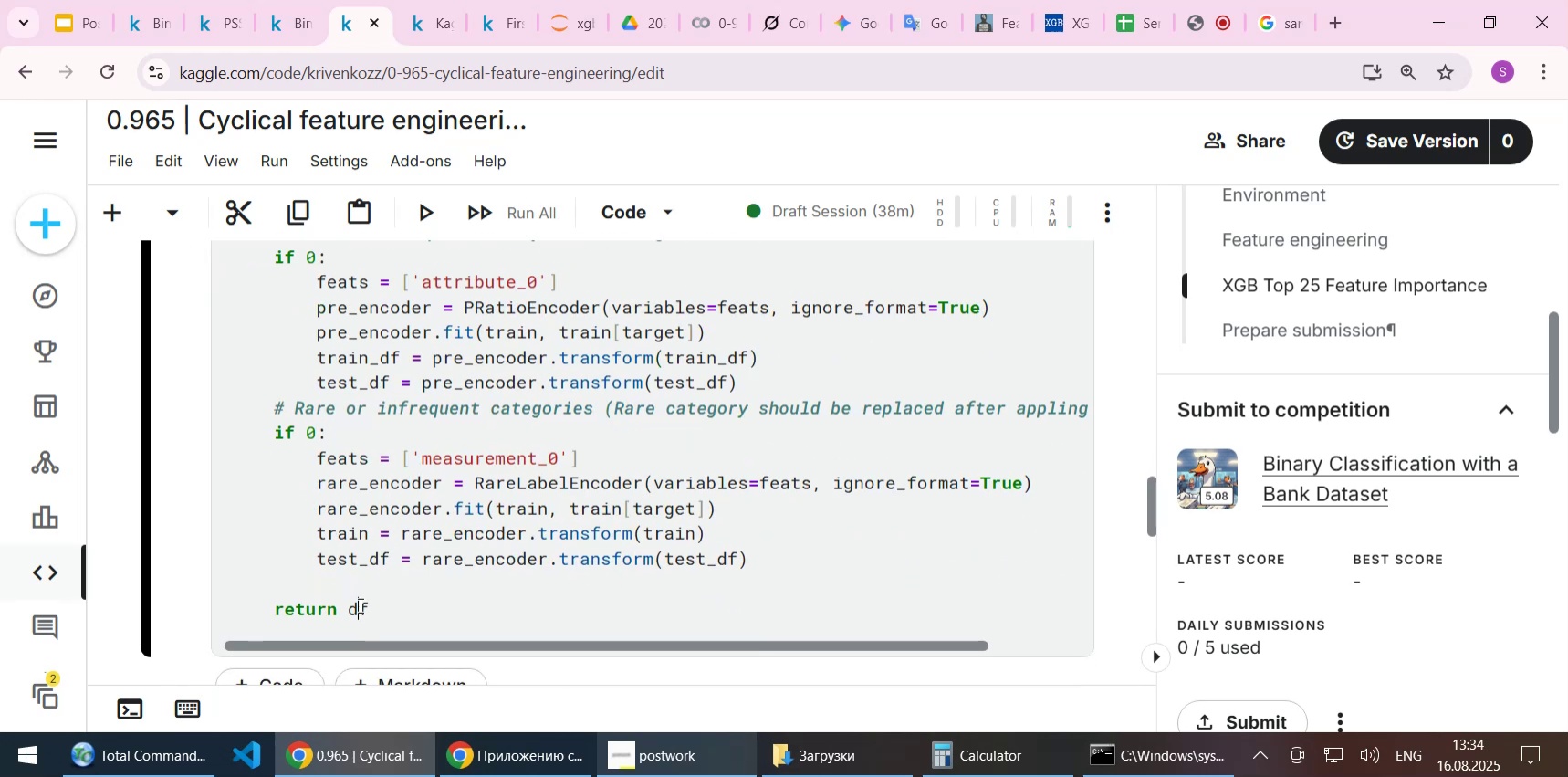 
double_click([359, 604])
 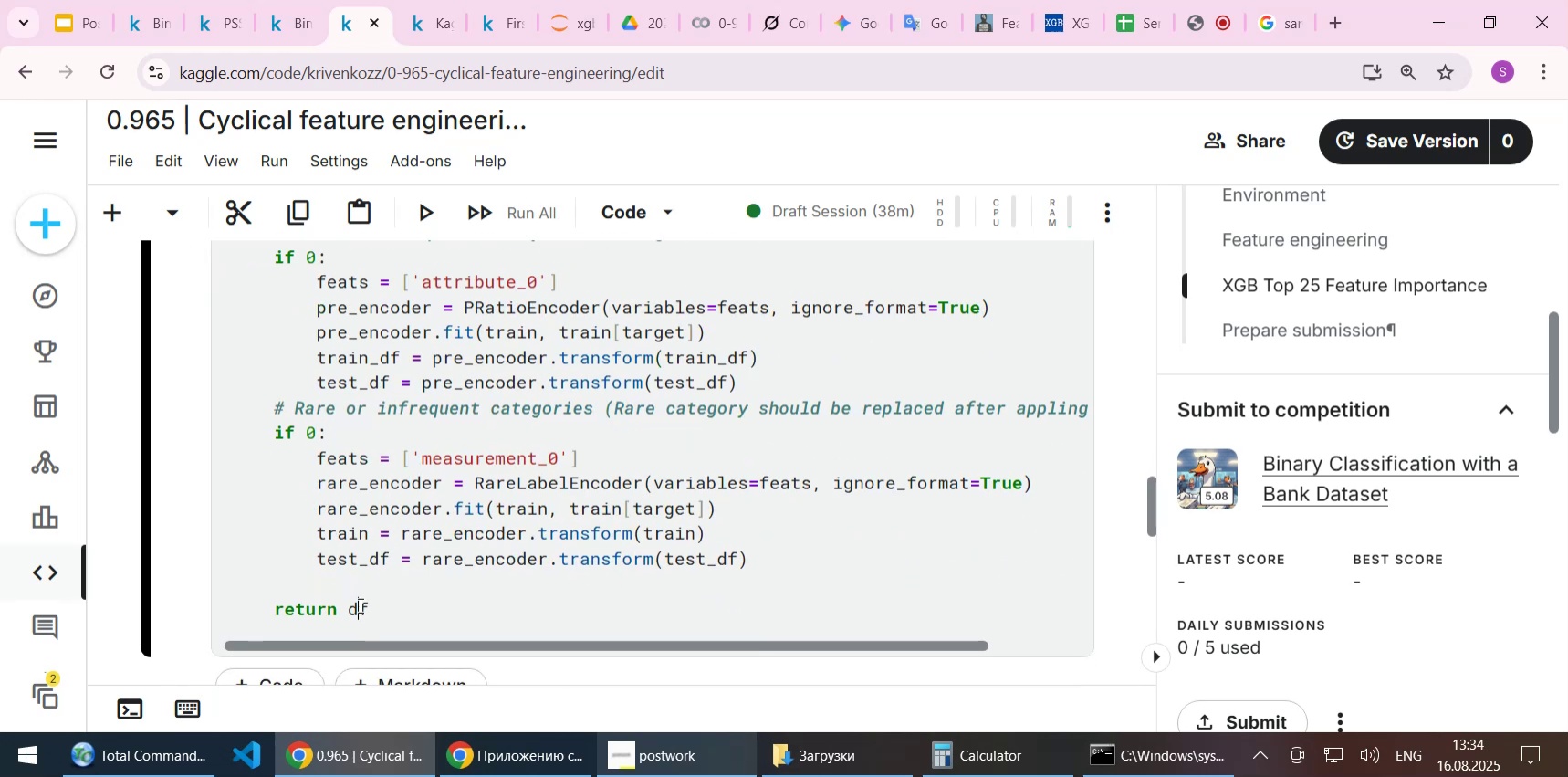 
key(Control+V)
 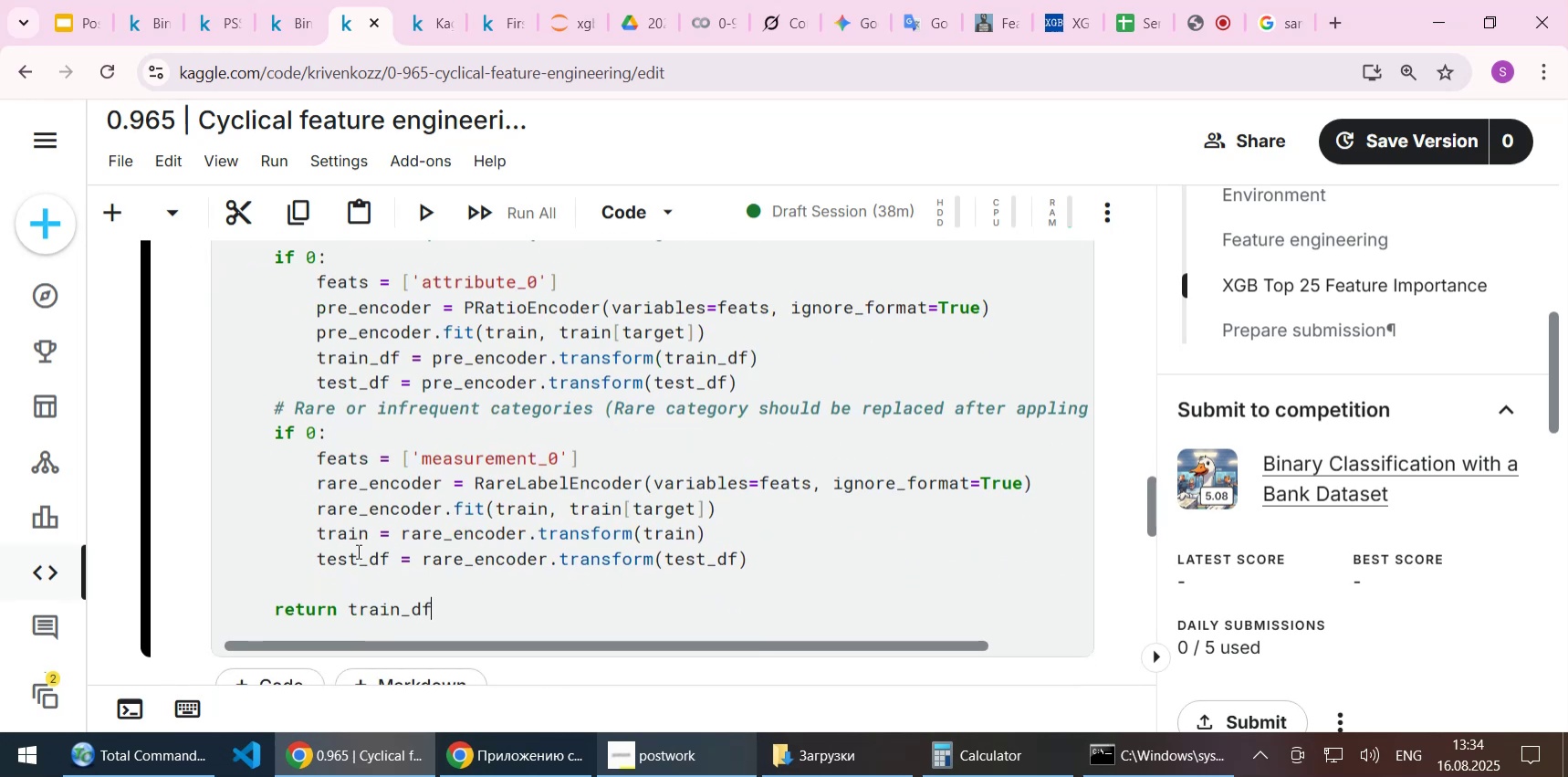 
double_click([357, 551])
 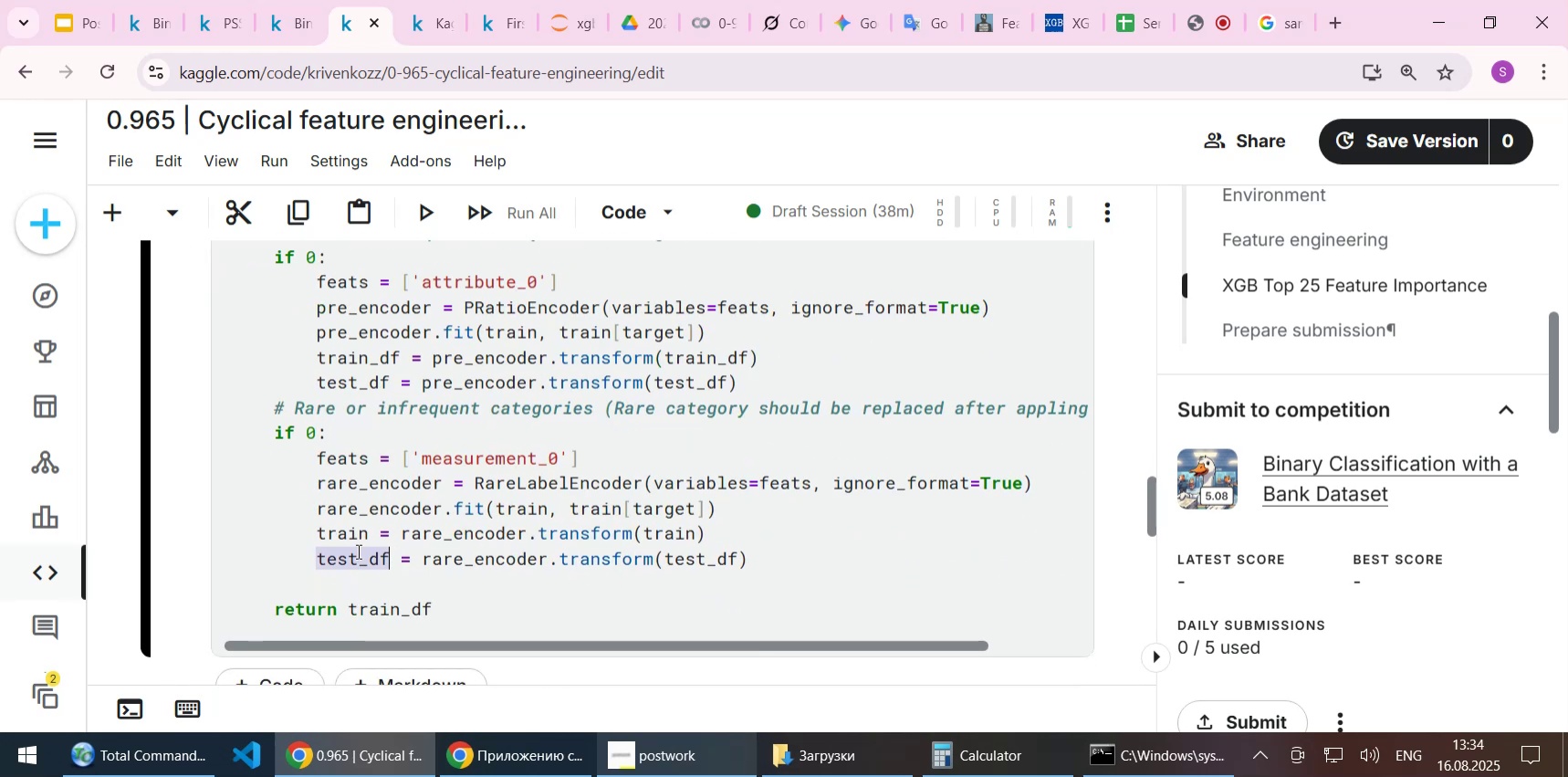 
key(Control+C)
 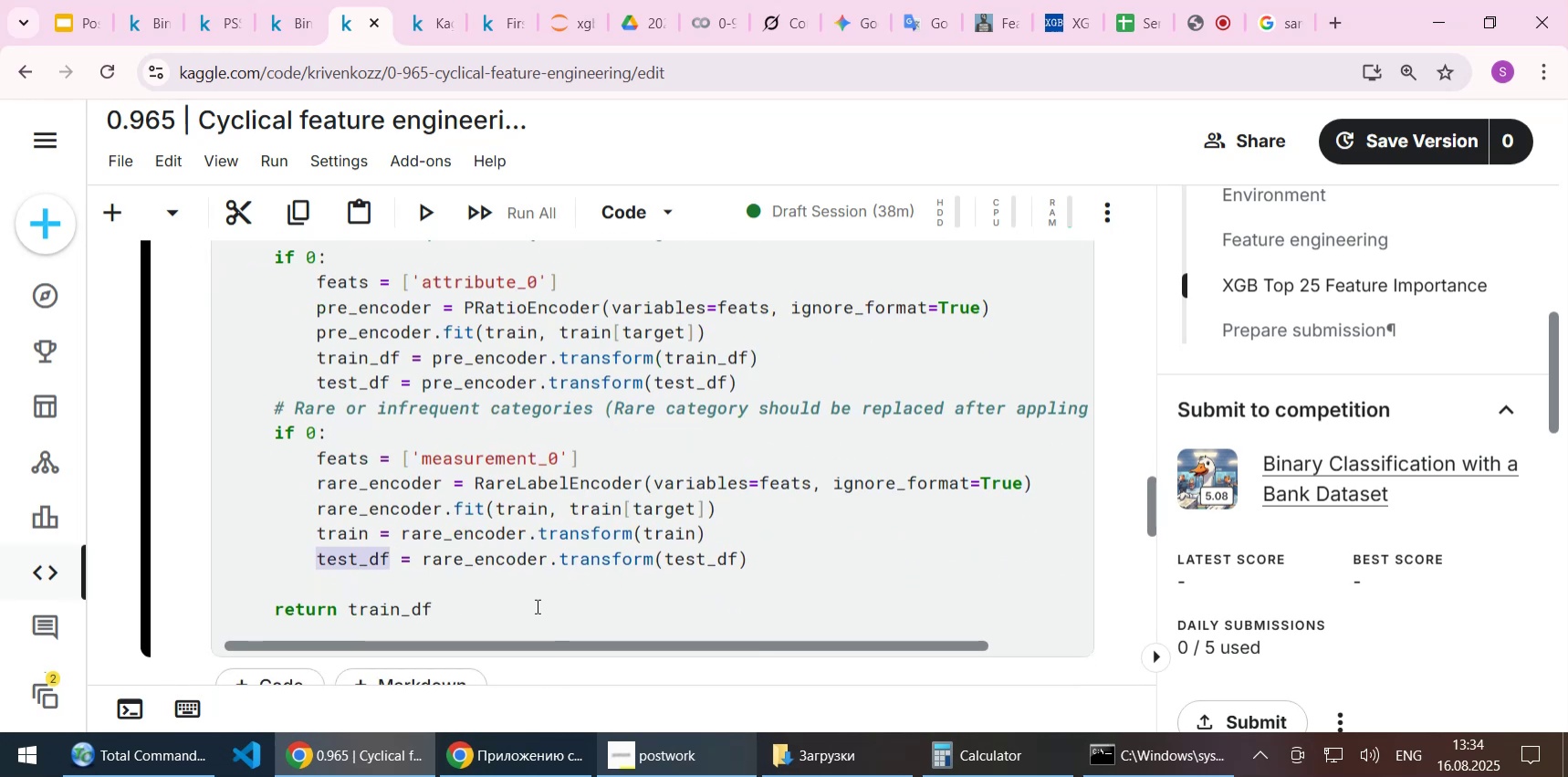 
left_click([536, 605])
 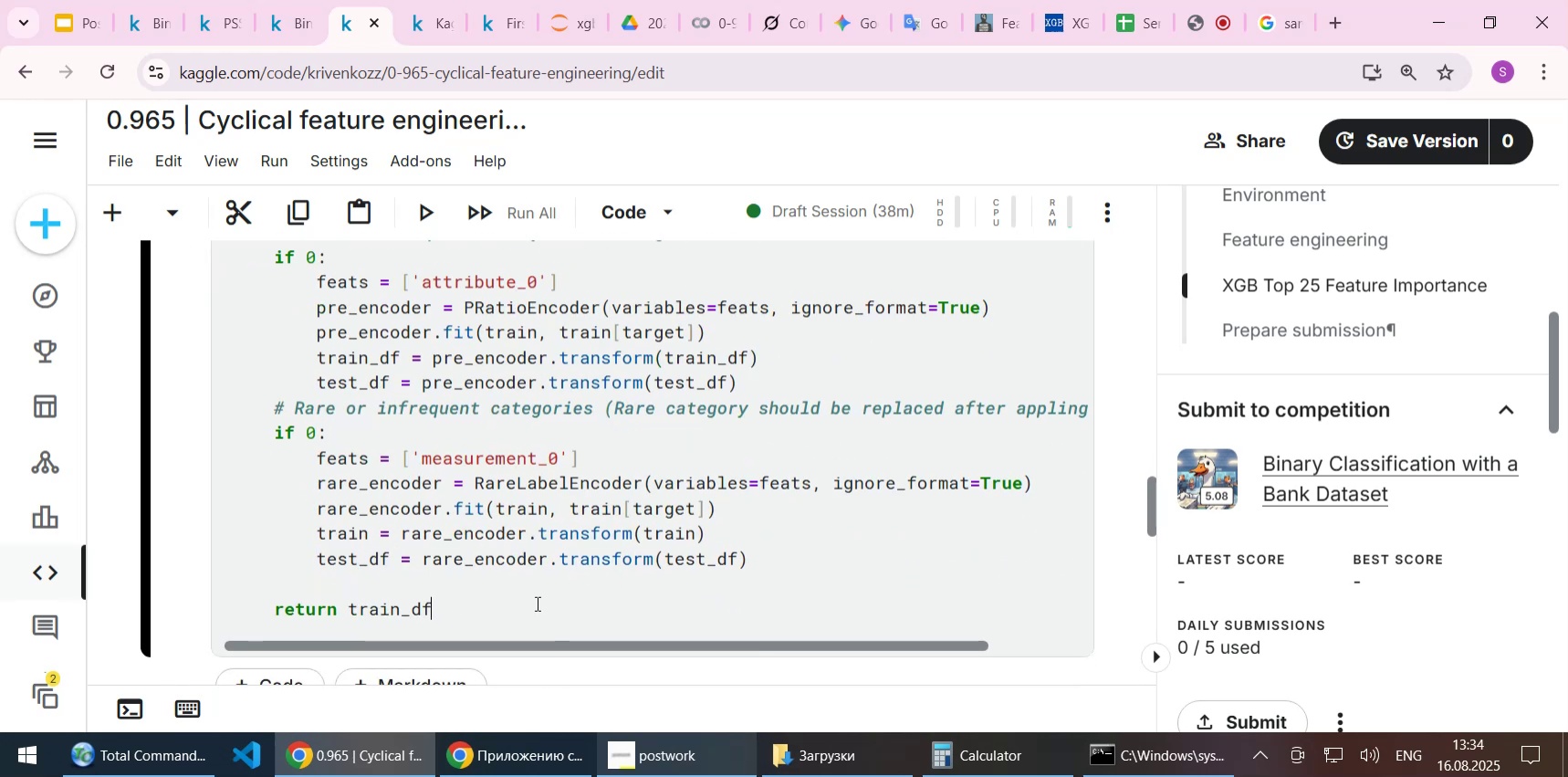 
key(Comma)
 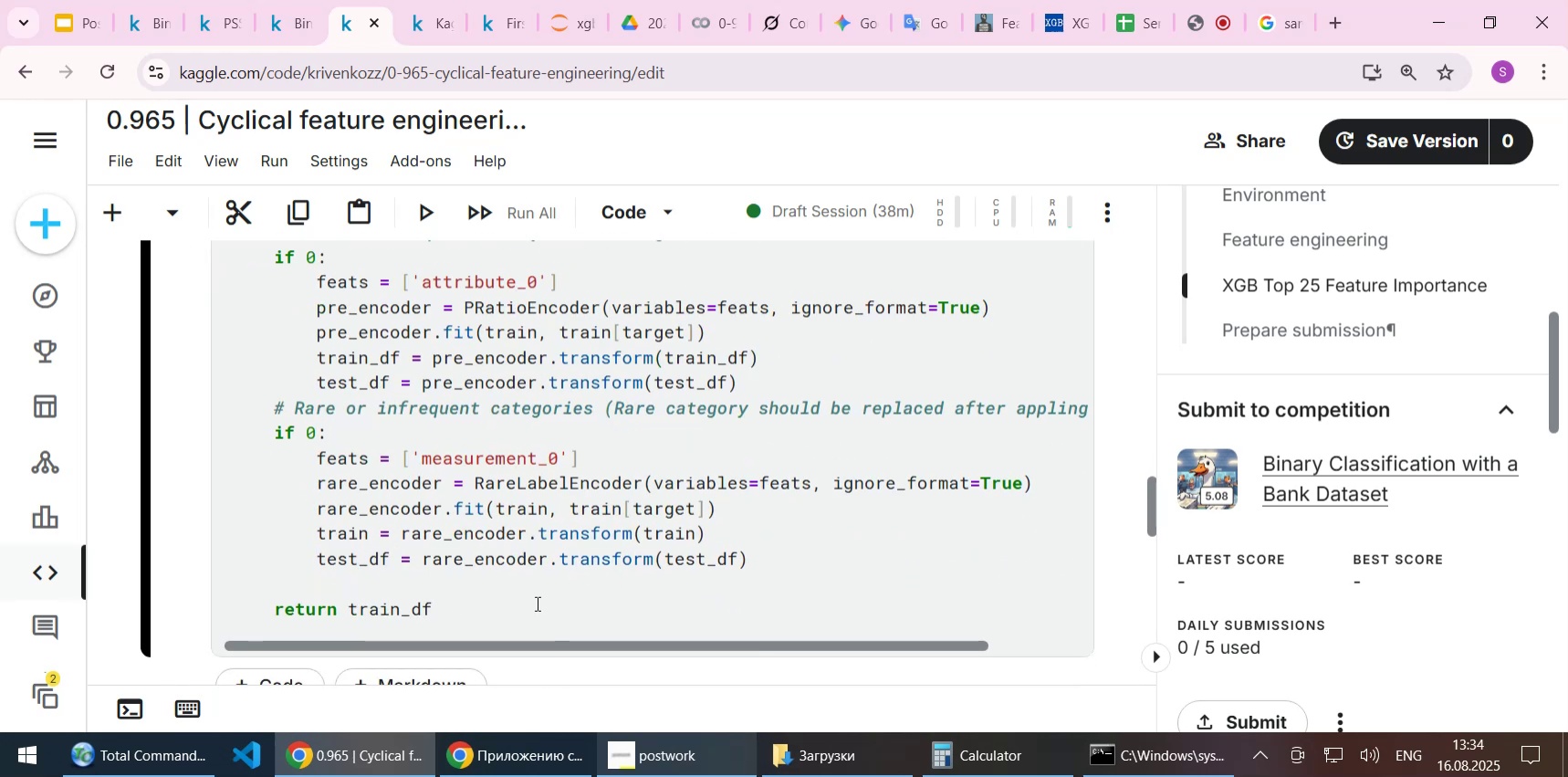 
key(Space)
 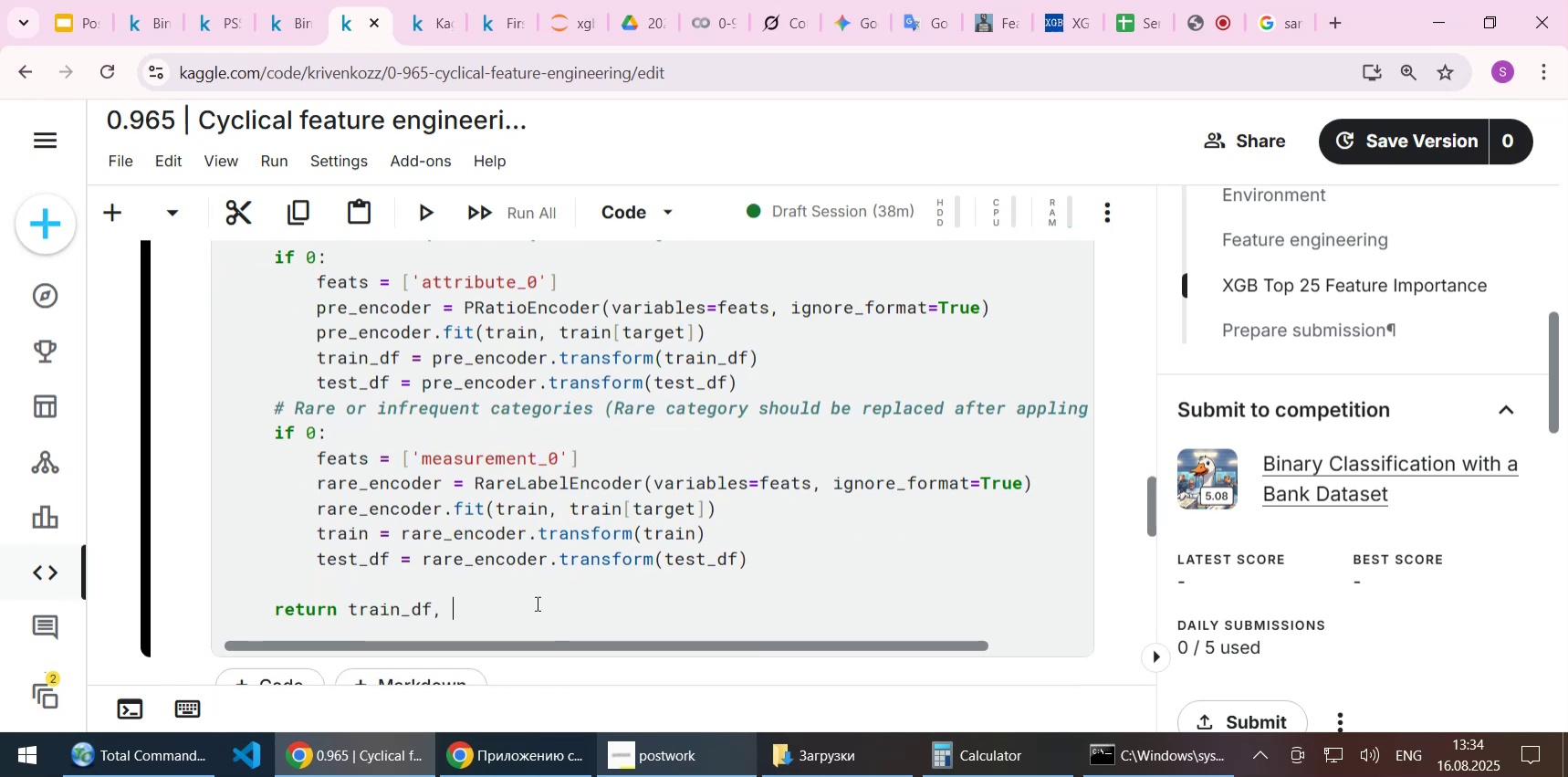 
key(Control+ControlLeft)
 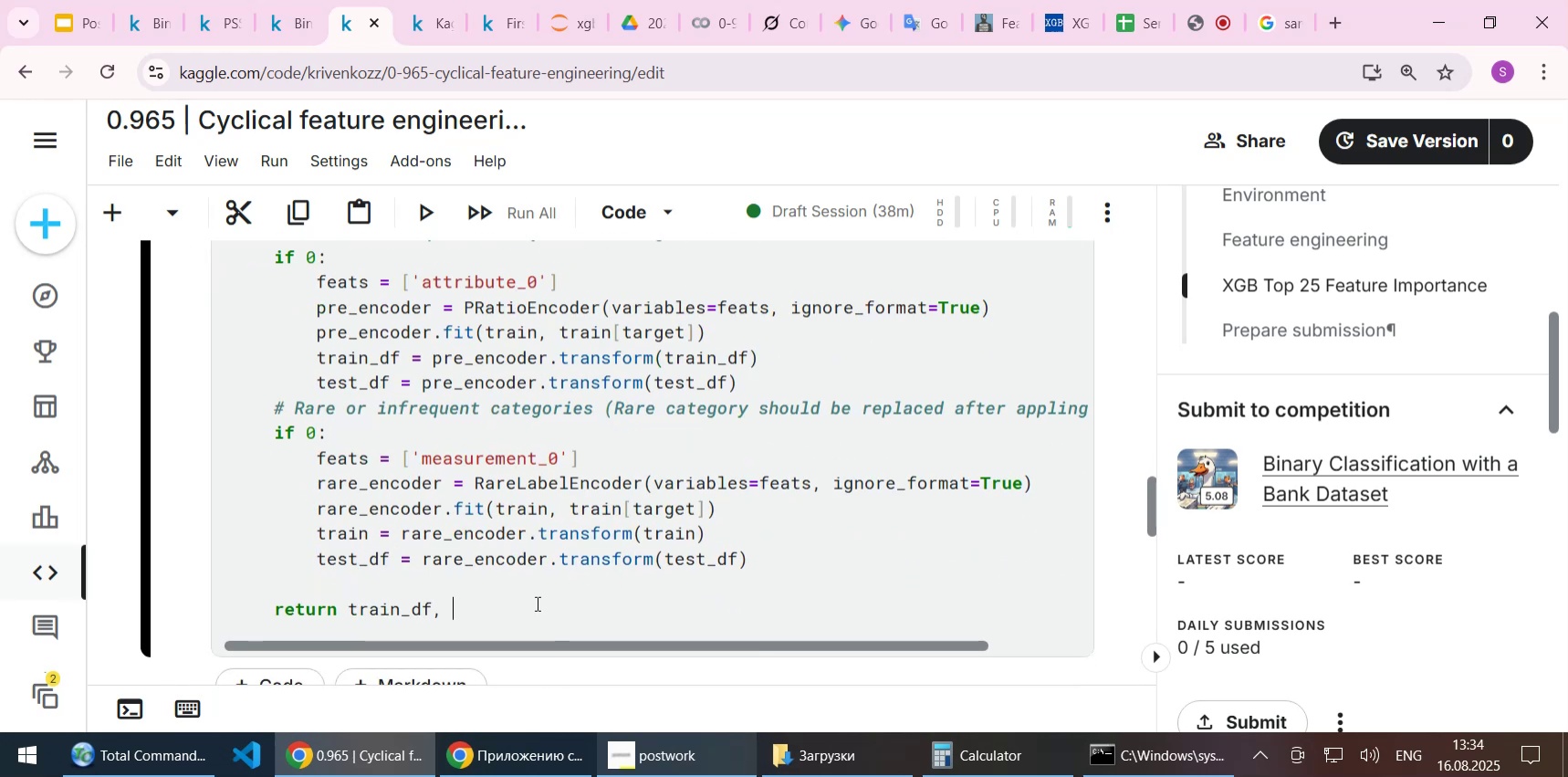 
key(Control+V)
 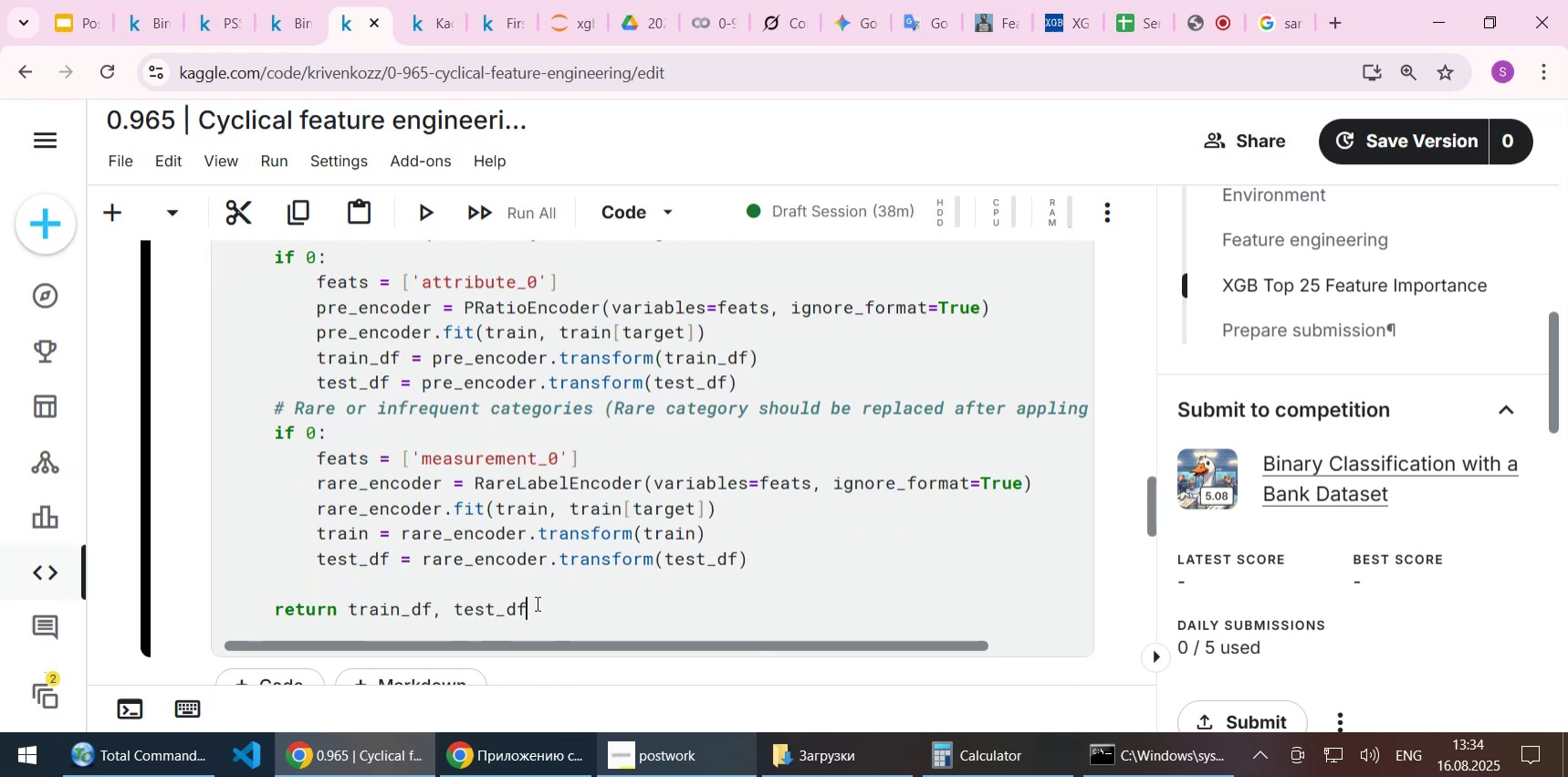 
key(Control+ControlLeft)
 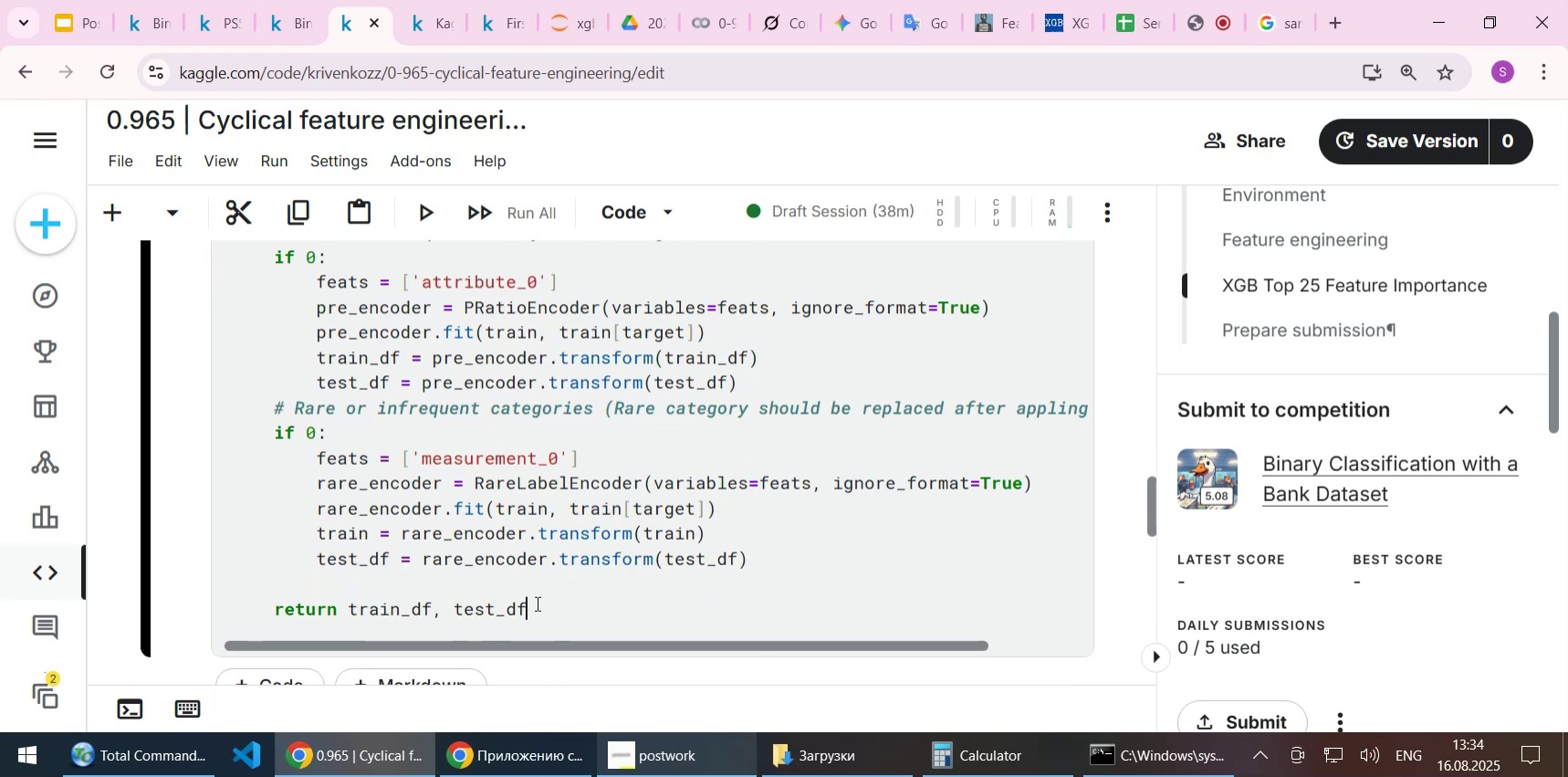 
key(Control+S)
 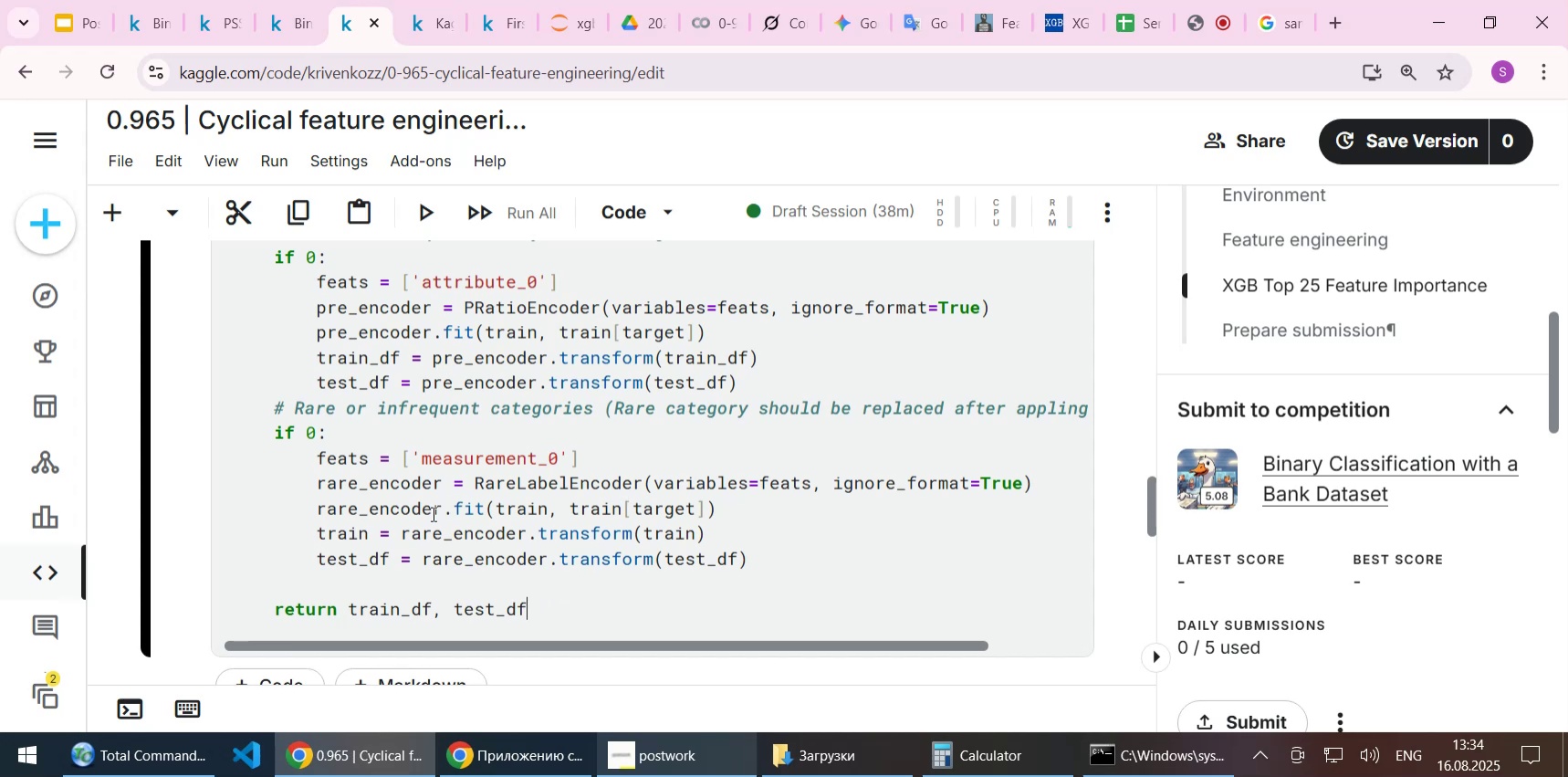 
double_click([361, 362])
 